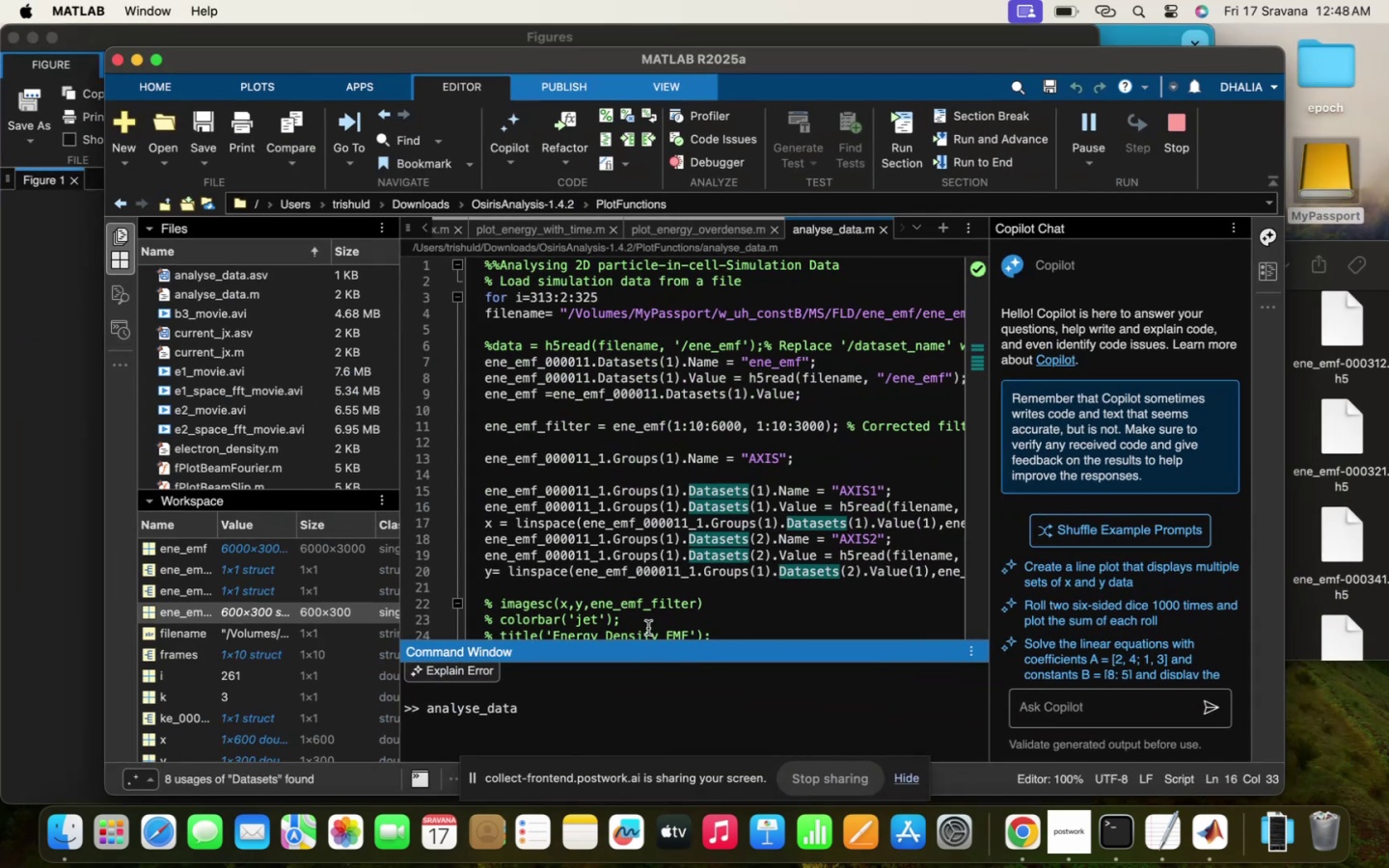 
left_click([680, 575])
 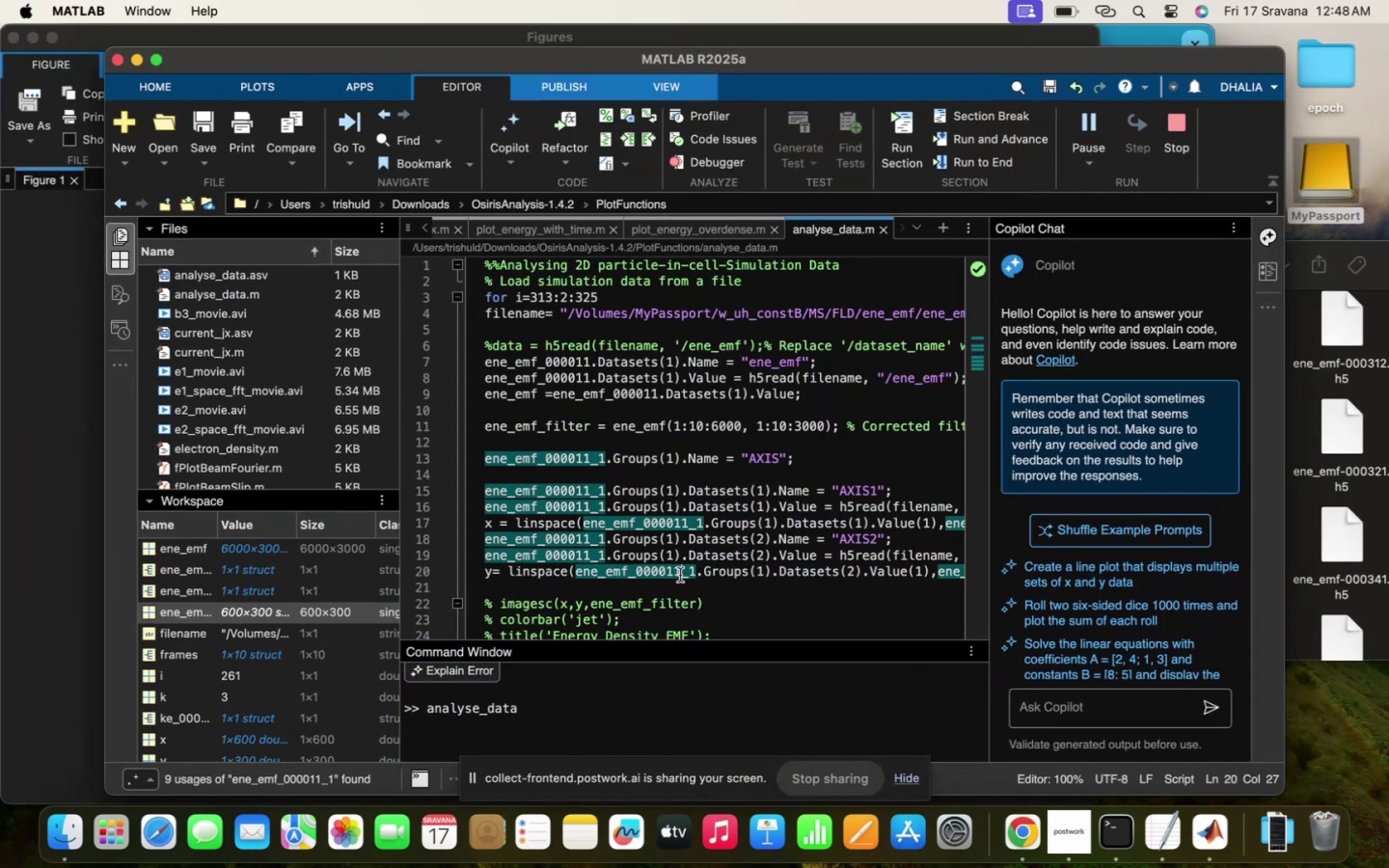 
scroll: coordinate [680, 577], scroll_direction: up, amount: 50.0
 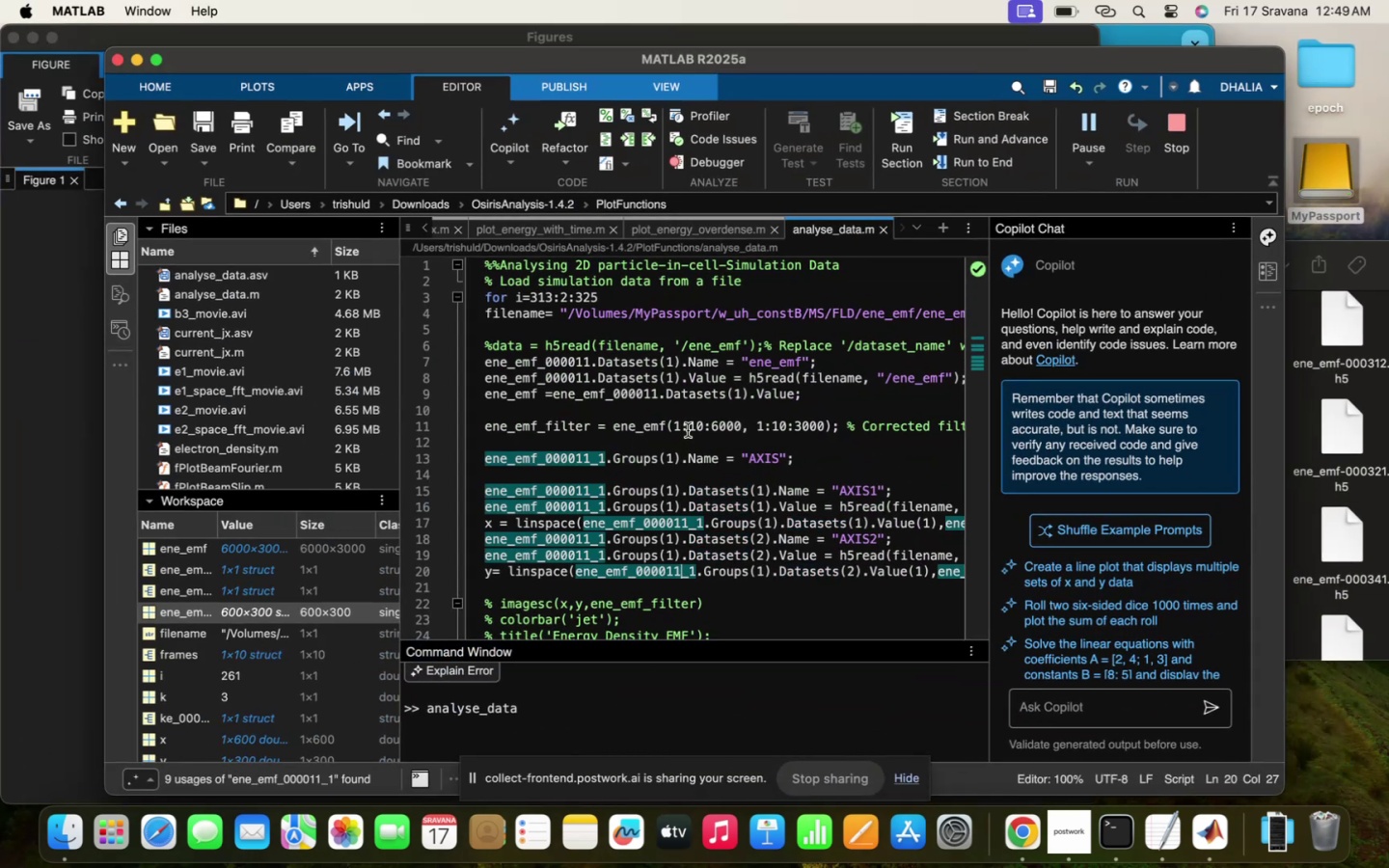 
left_click([688, 430])
 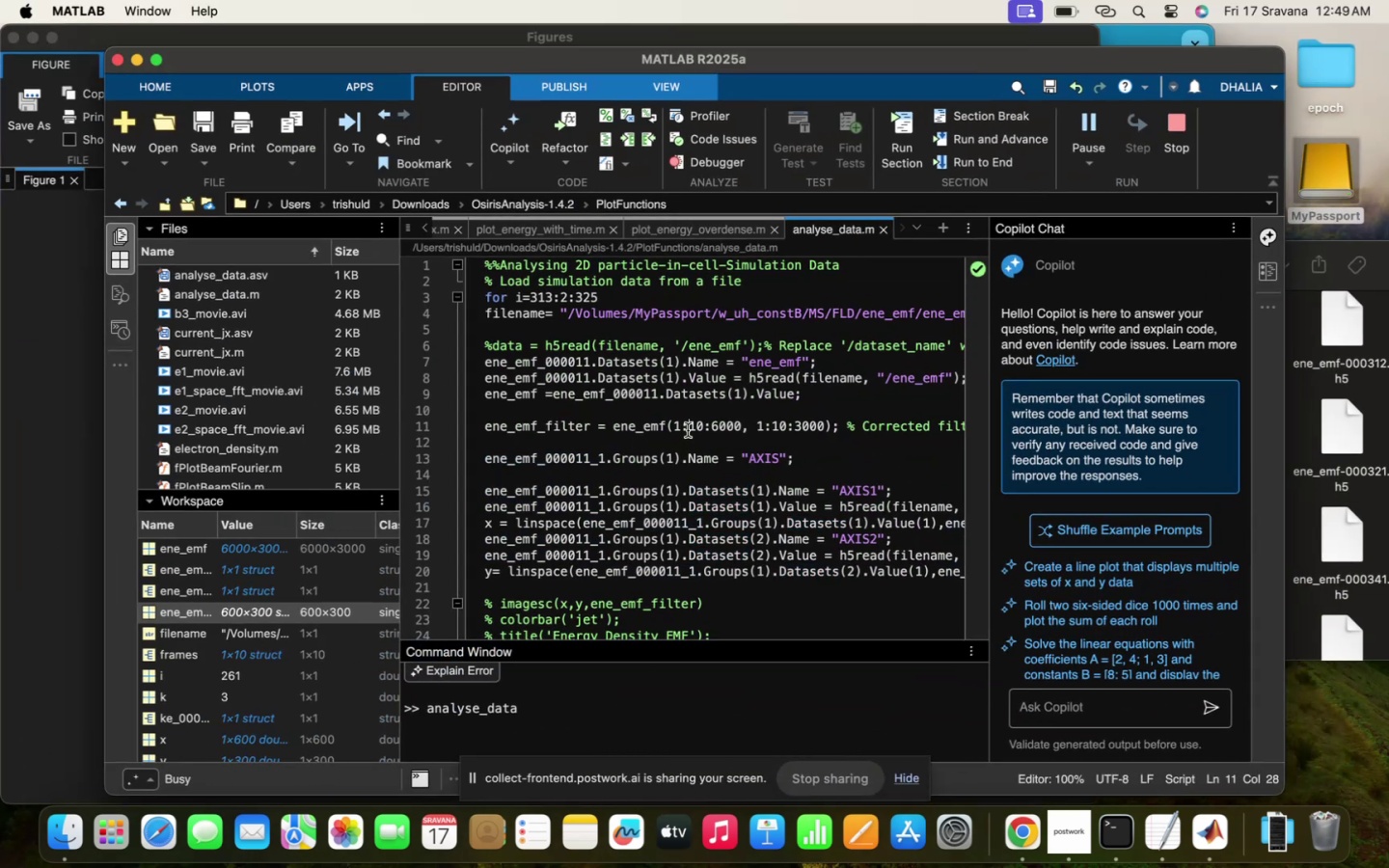 
scroll: coordinate [688, 430], scroll_direction: up, amount: 22.0
 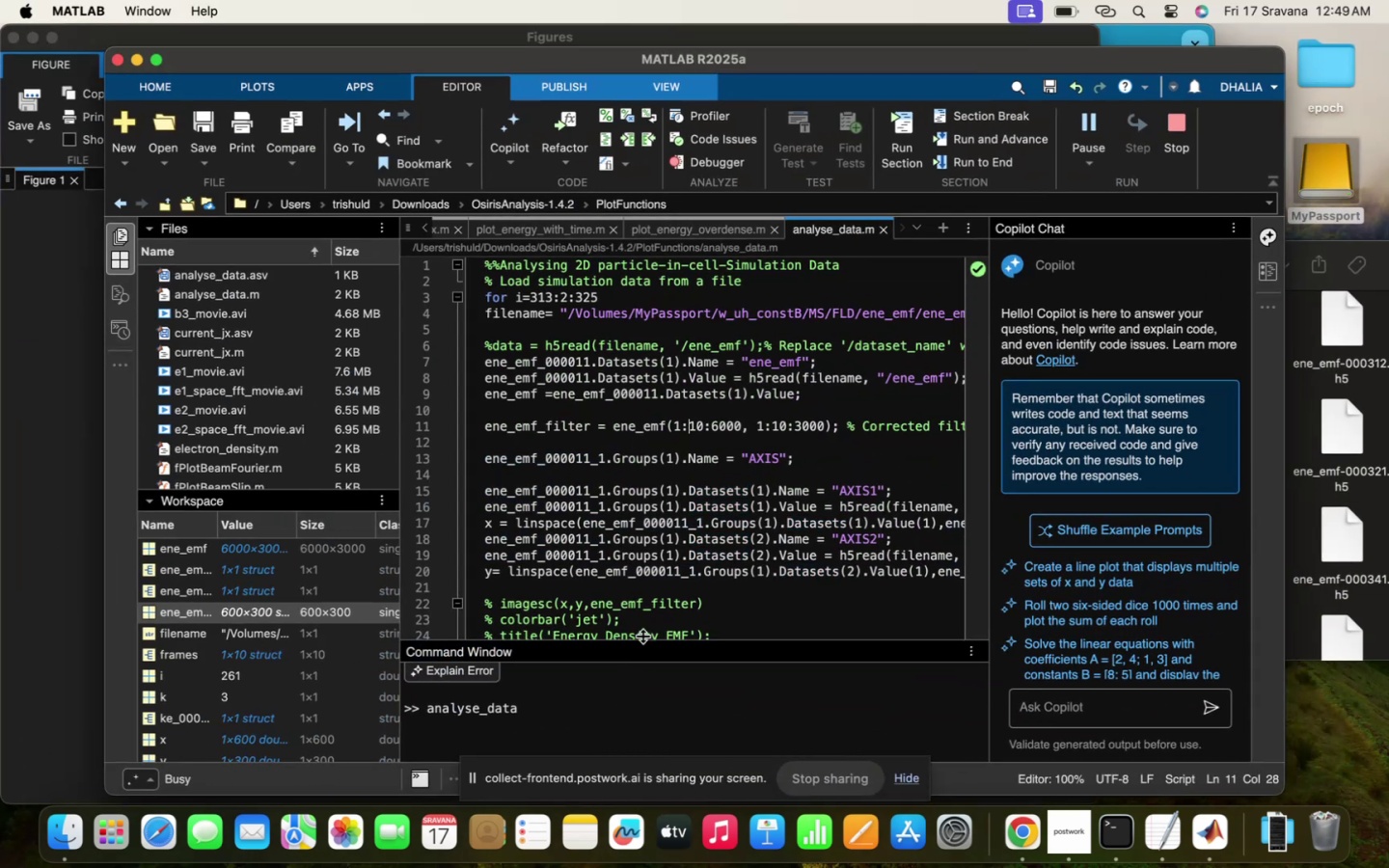 
left_click([647, 626])
 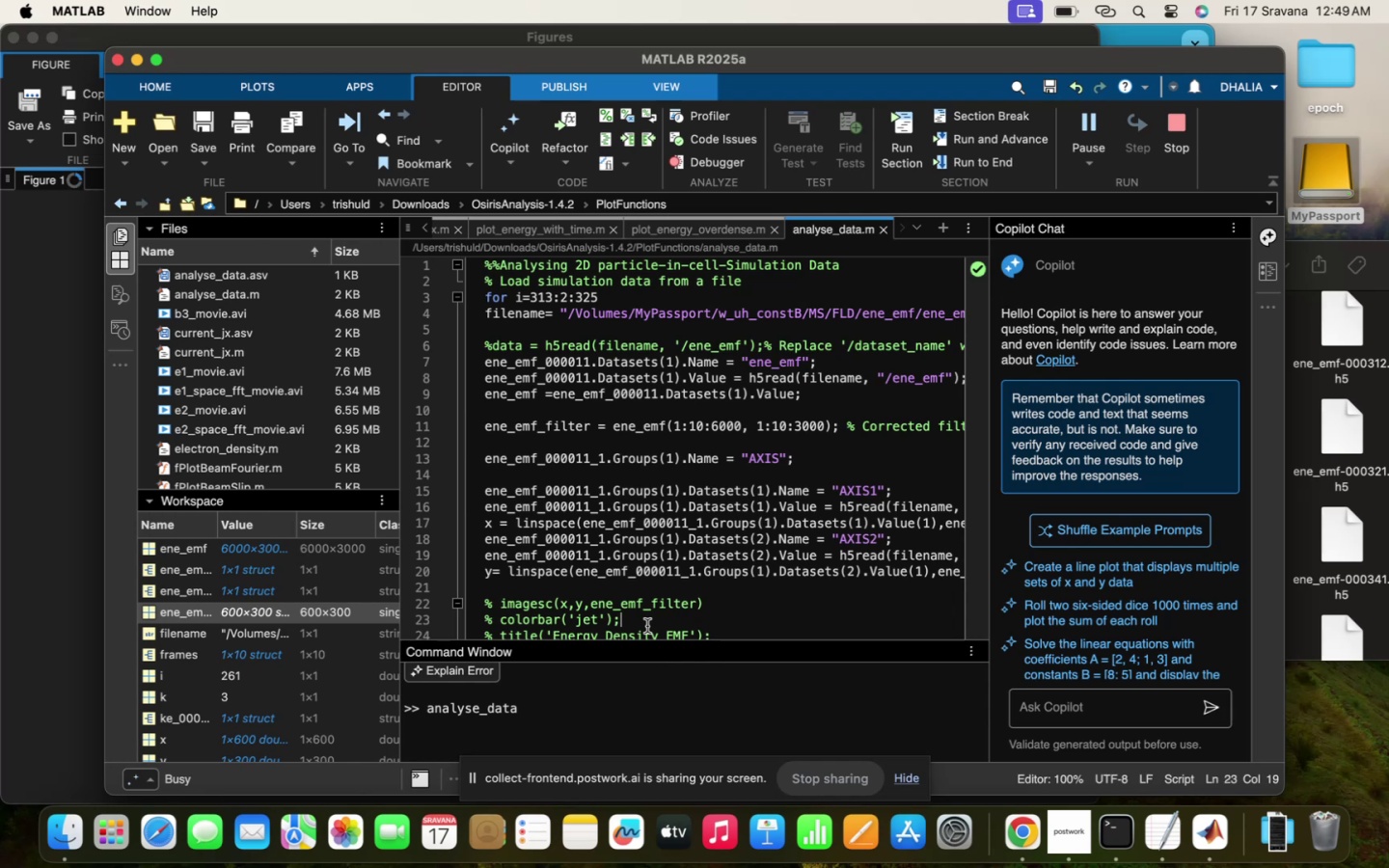 
scroll: coordinate [647, 626], scroll_direction: down, amount: 39.0
 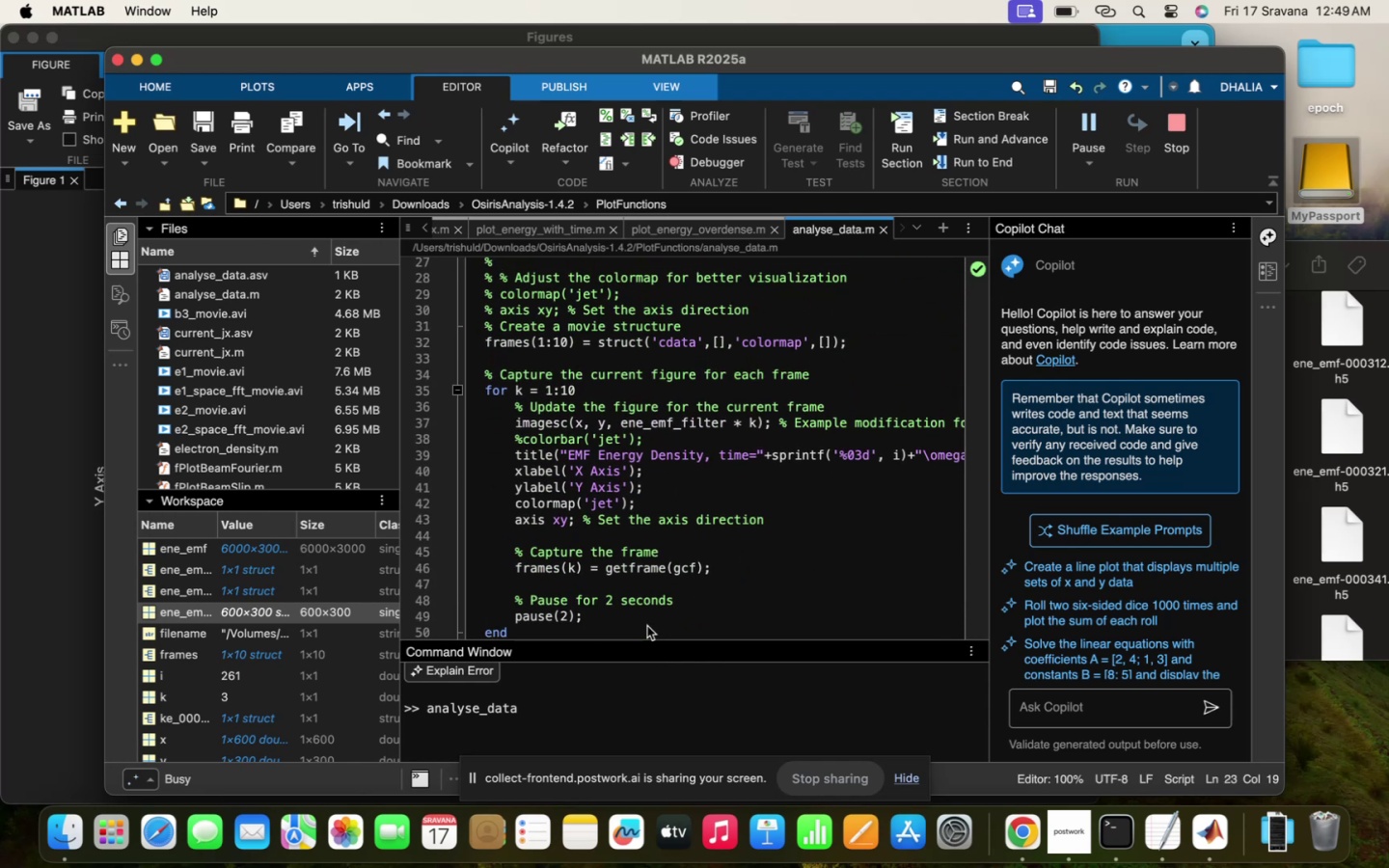 
wait(8.98)
 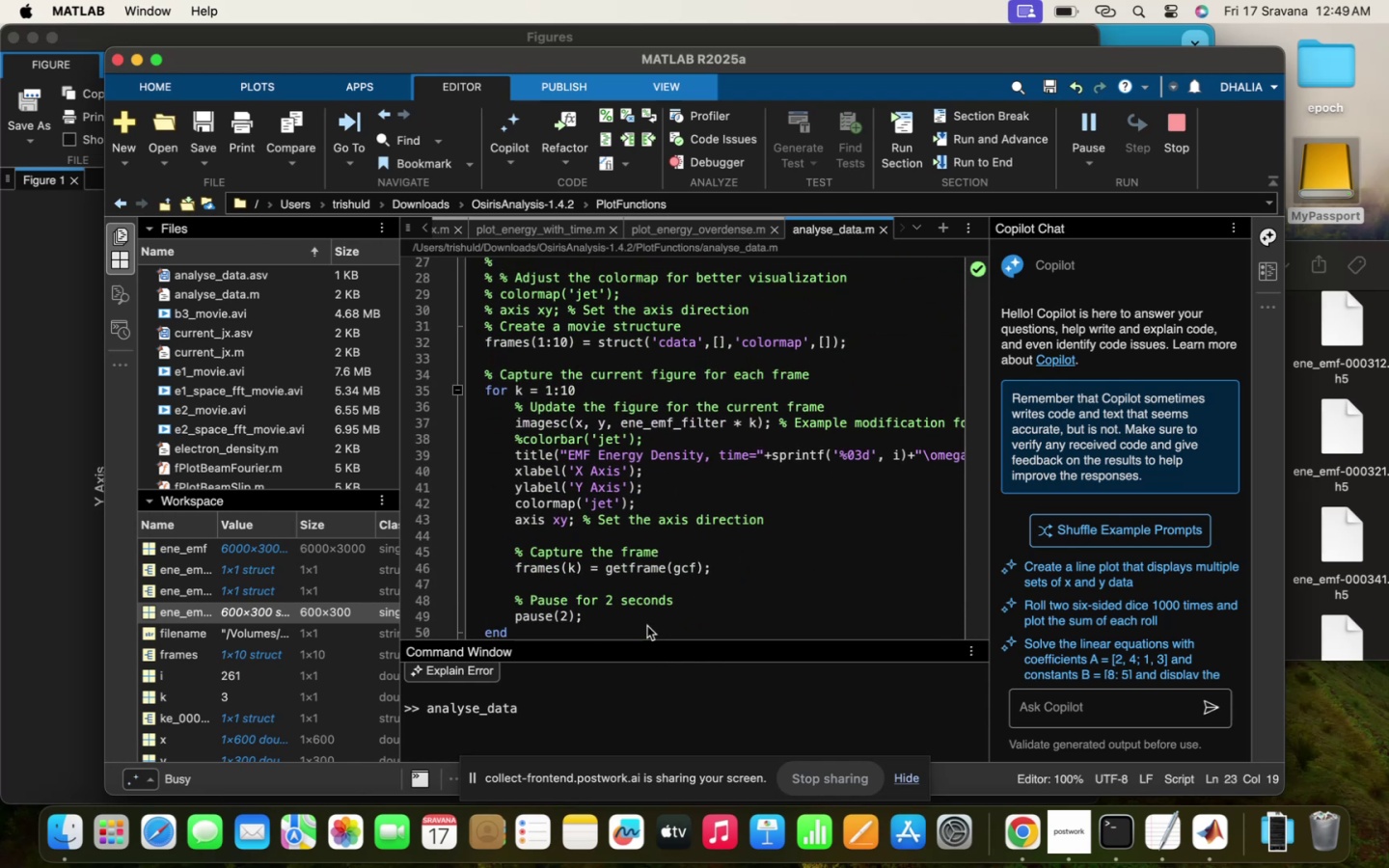 
scroll: coordinate [647, 626], scroll_direction: up, amount: 27.0
 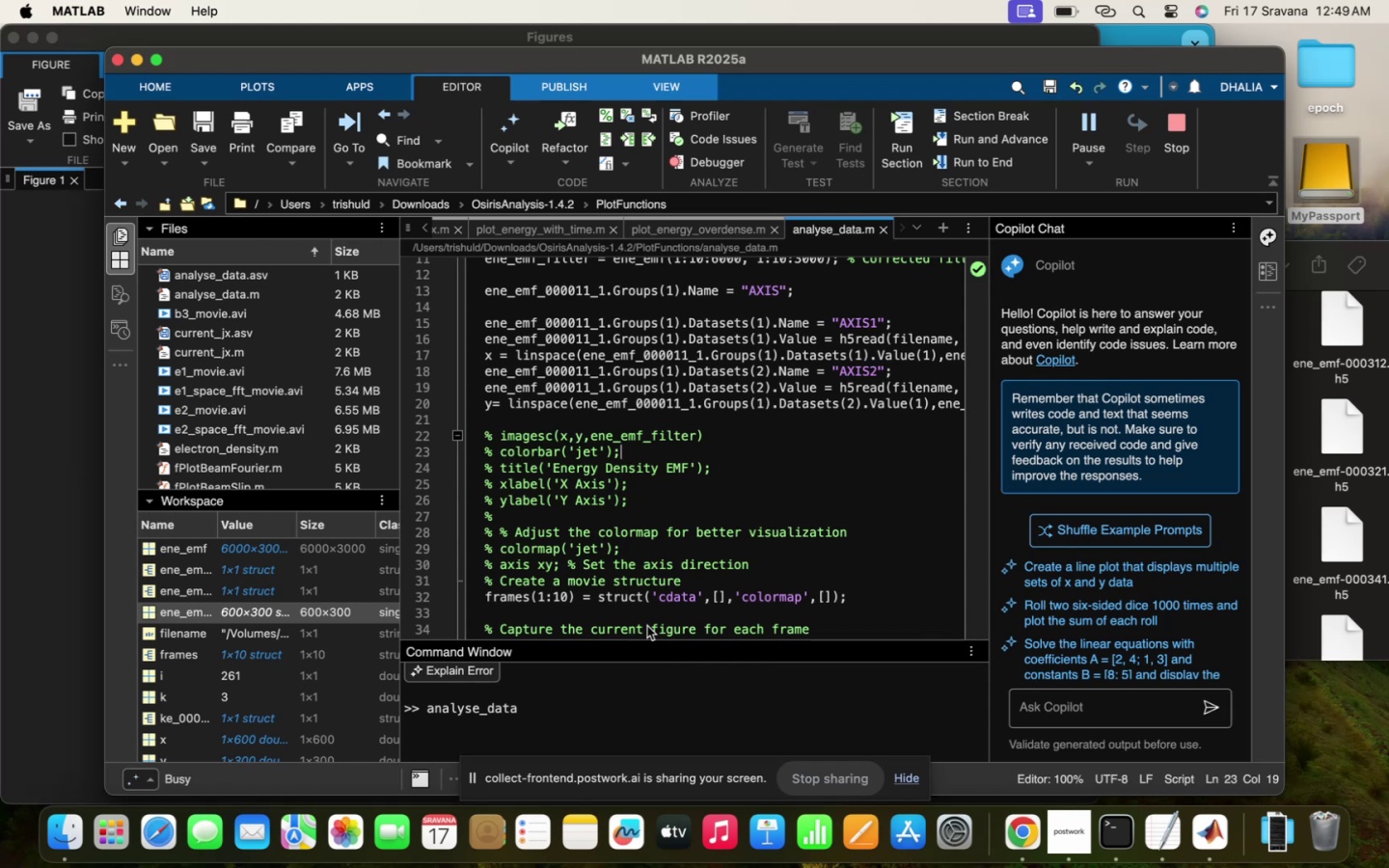 
wait(20.03)
 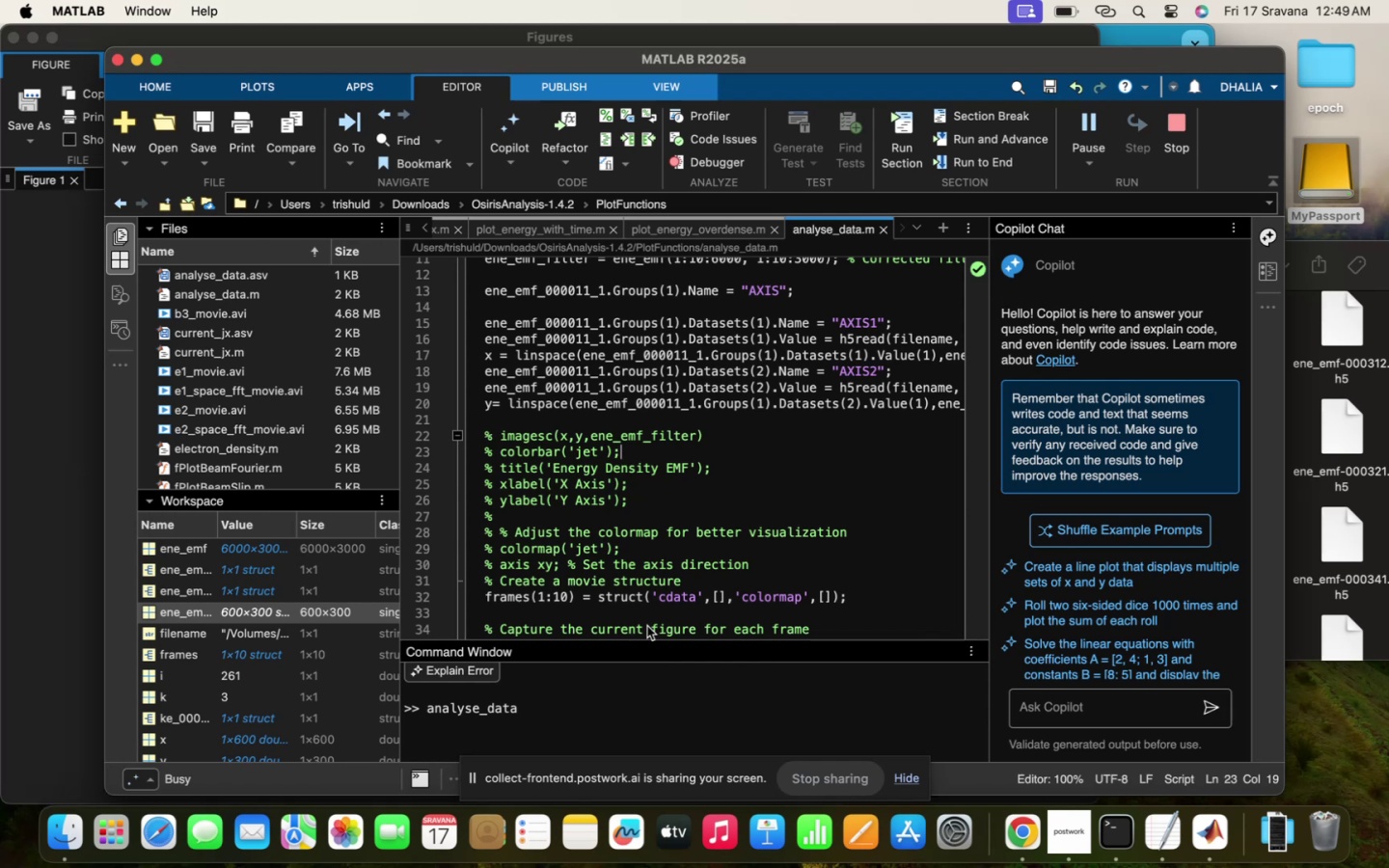 
scroll: coordinate [647, 626], scroll_direction: down, amount: 7.0
 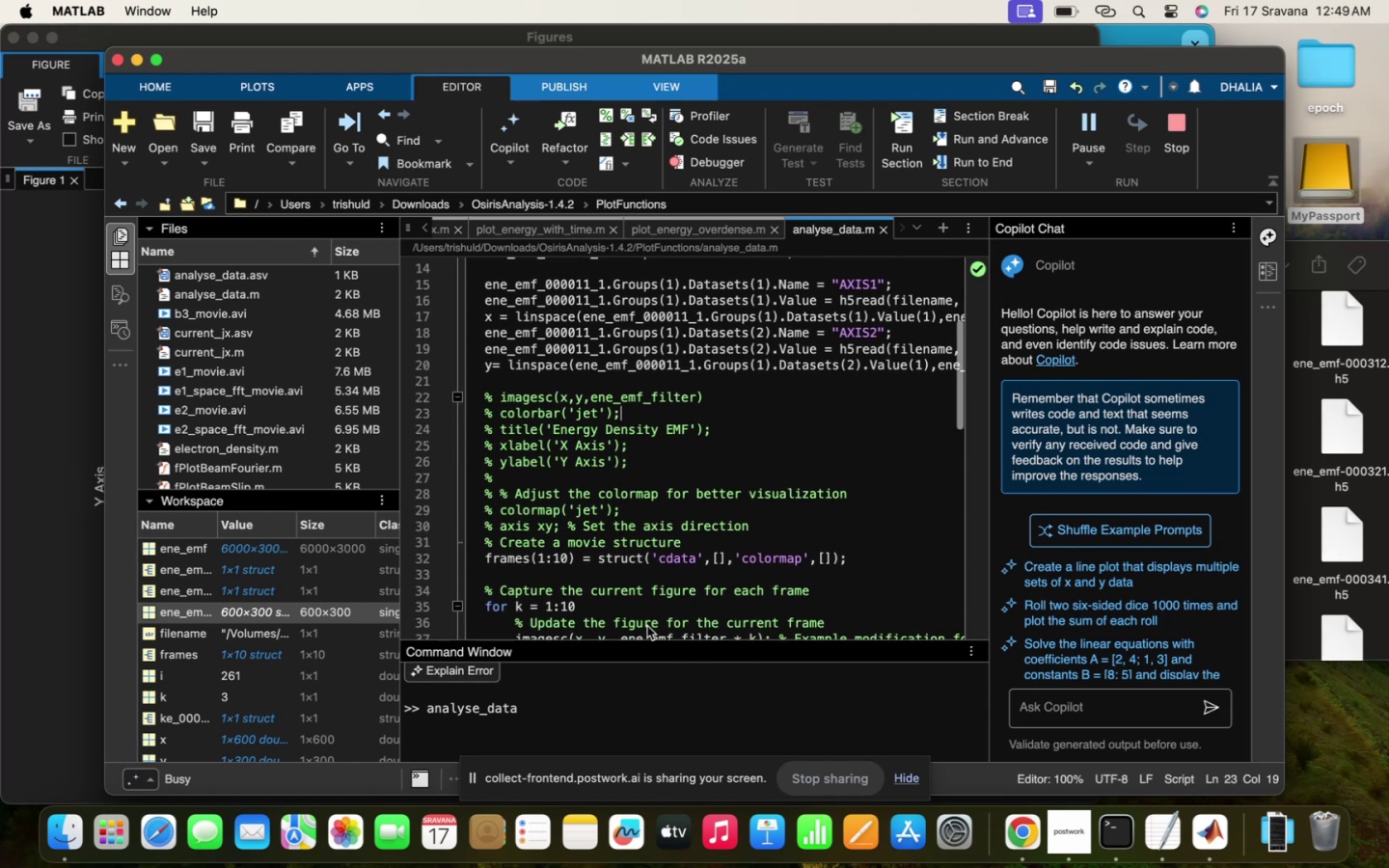 
wait(9.22)
 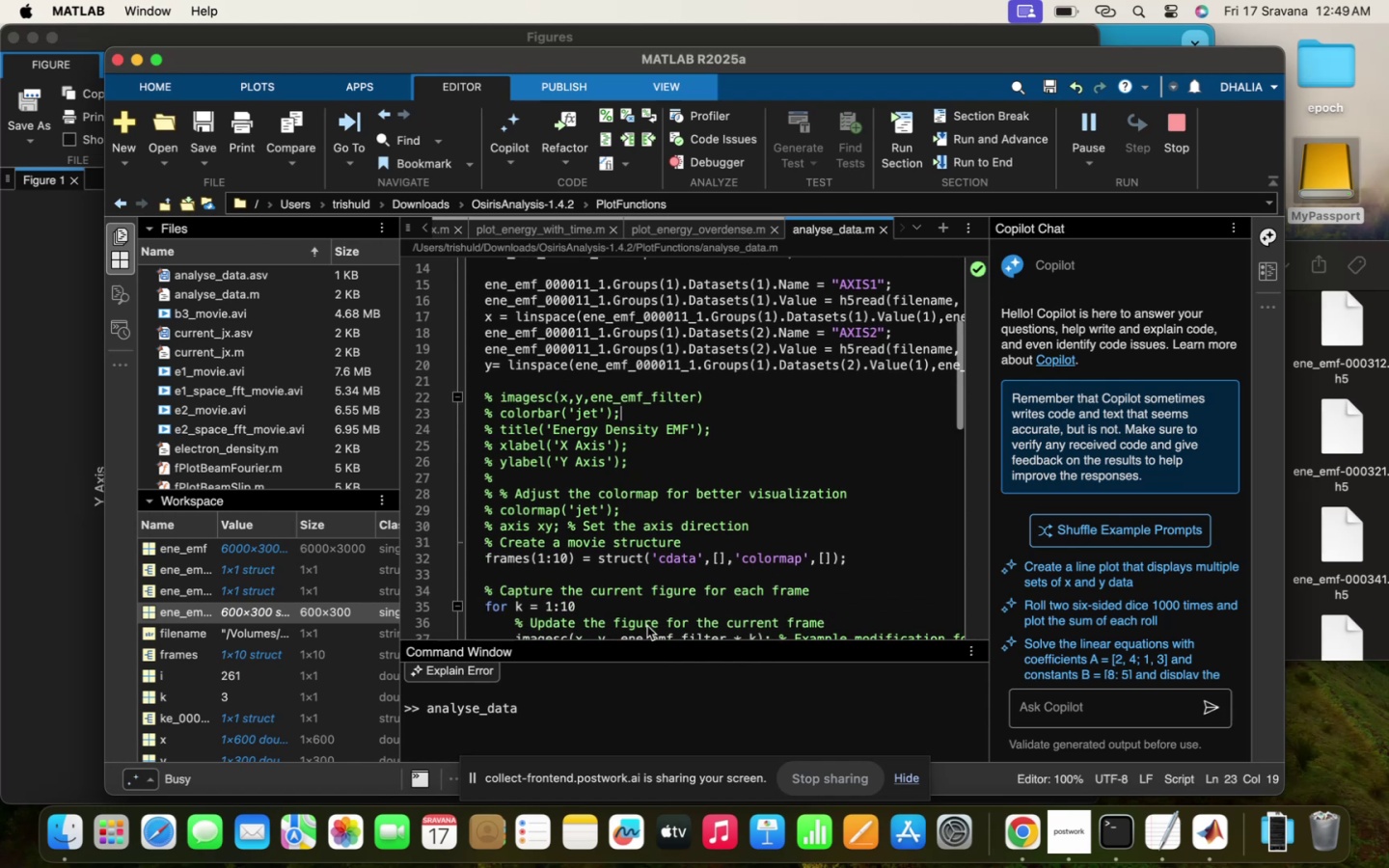 
scroll: coordinate [647, 626], scroll_direction: down, amount: 8.0
 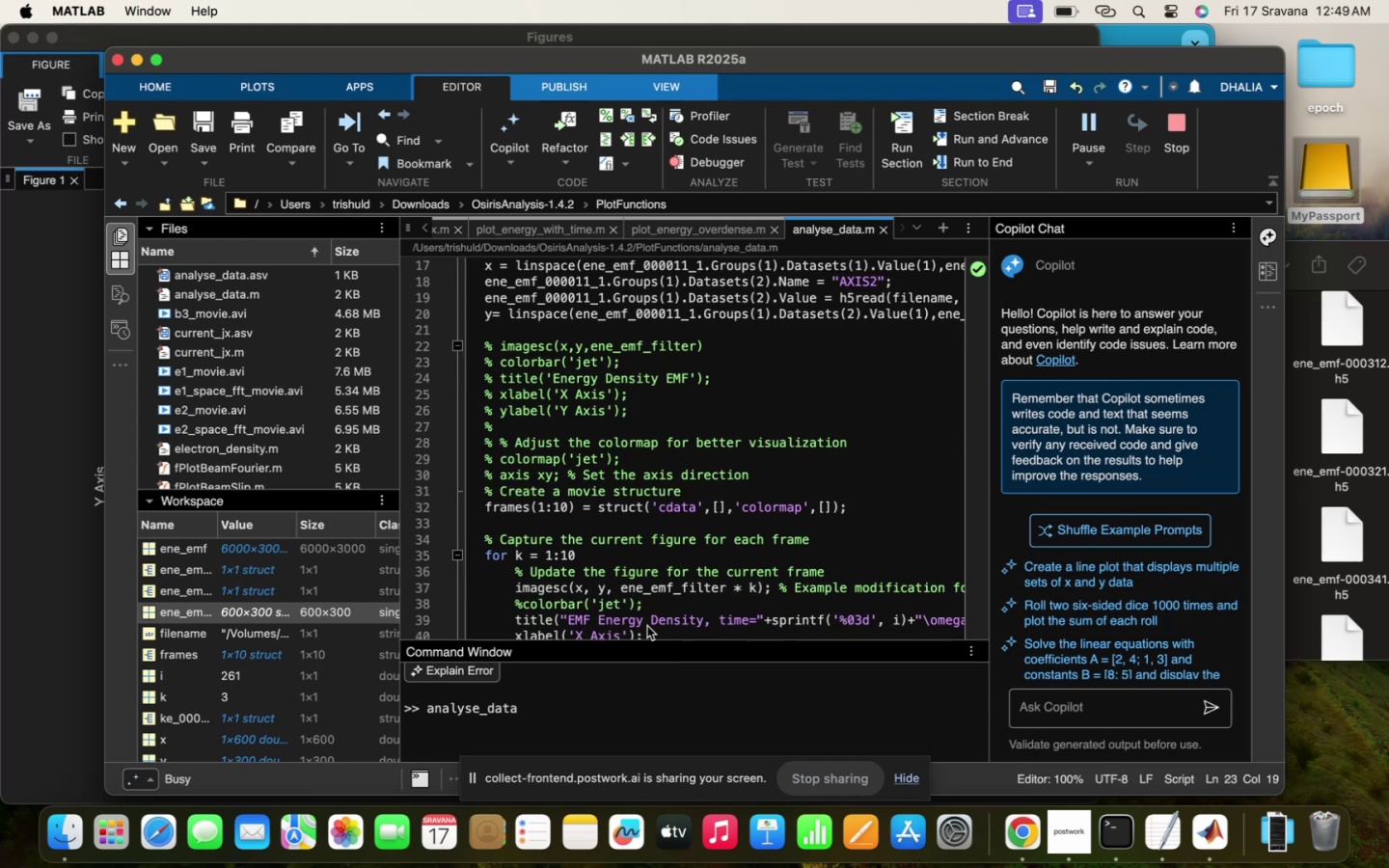 
scroll: coordinate [647, 626], scroll_direction: up, amount: 34.0
 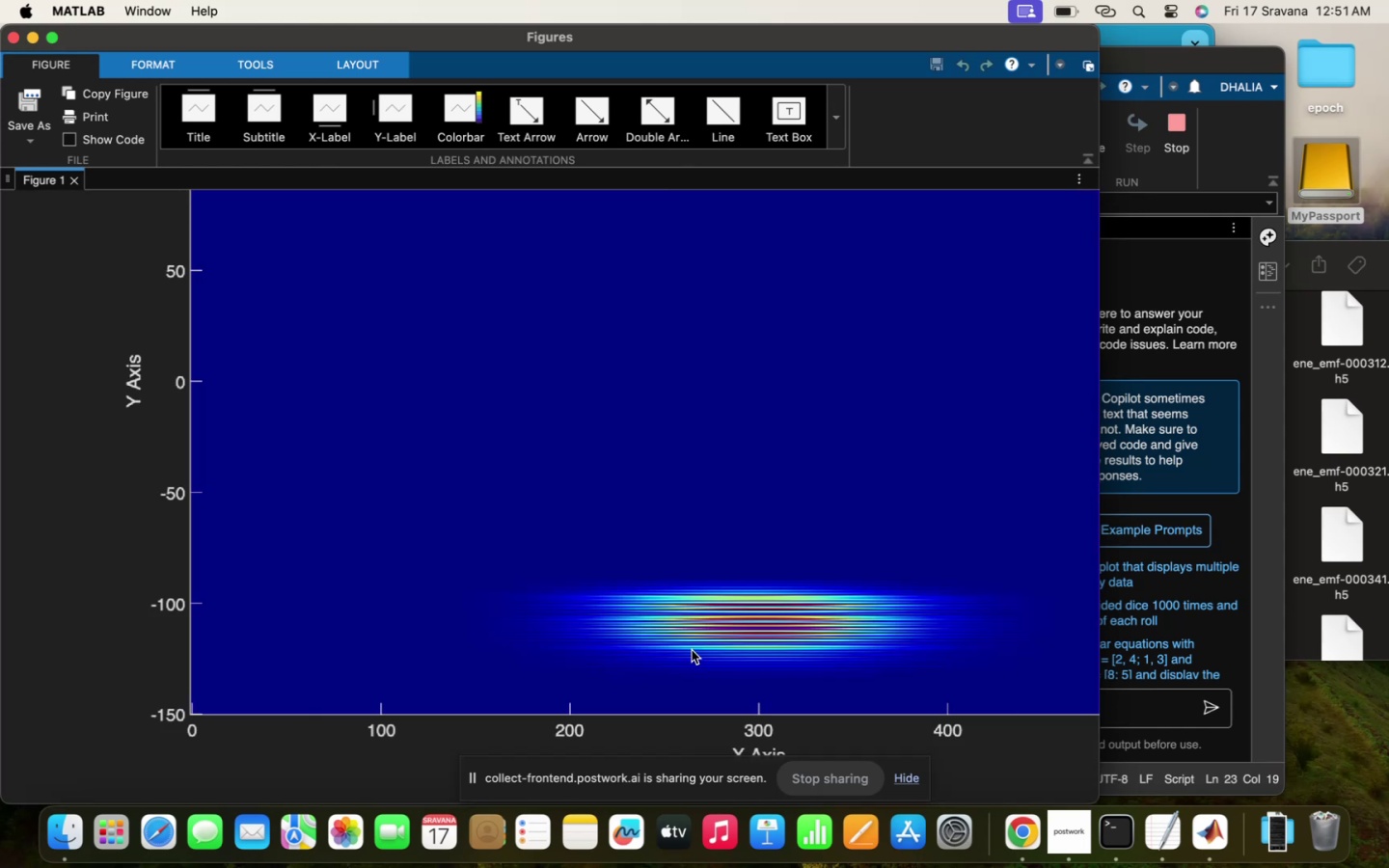 
wait(84.43)
 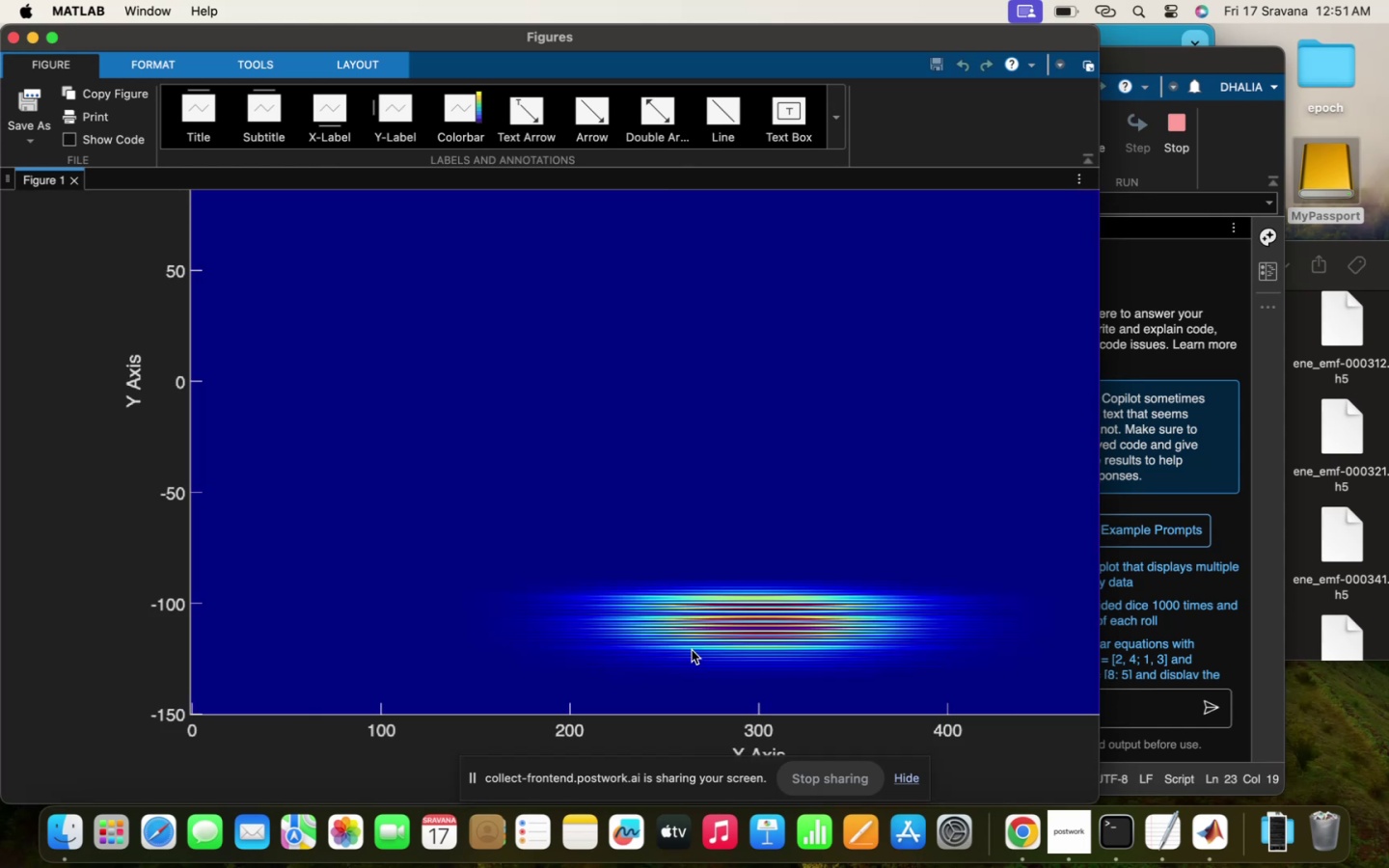 
left_click_drag(start_coordinate=[608, 557], to_coordinate=[738, 732])
 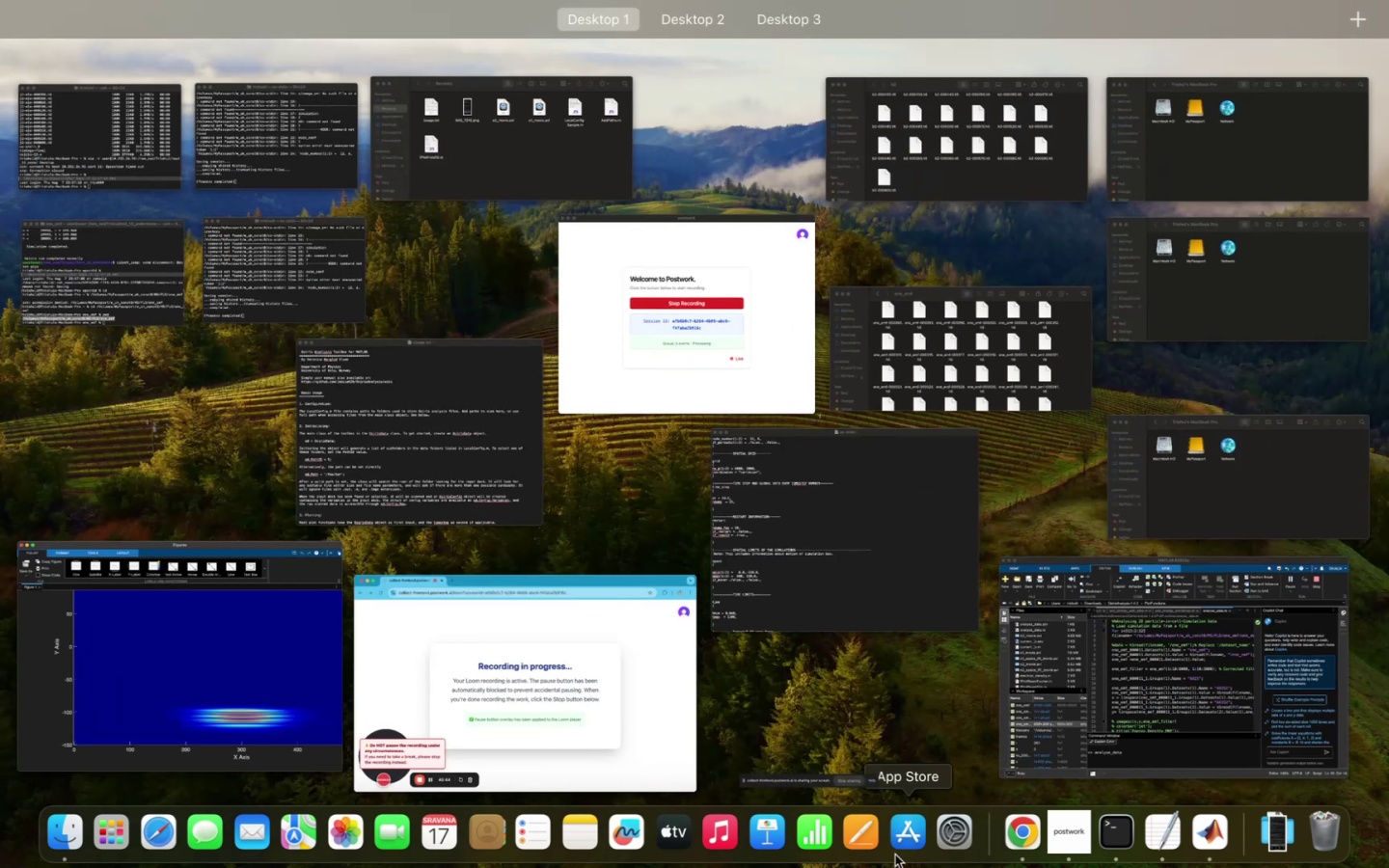 
left_click([1065, 714])
 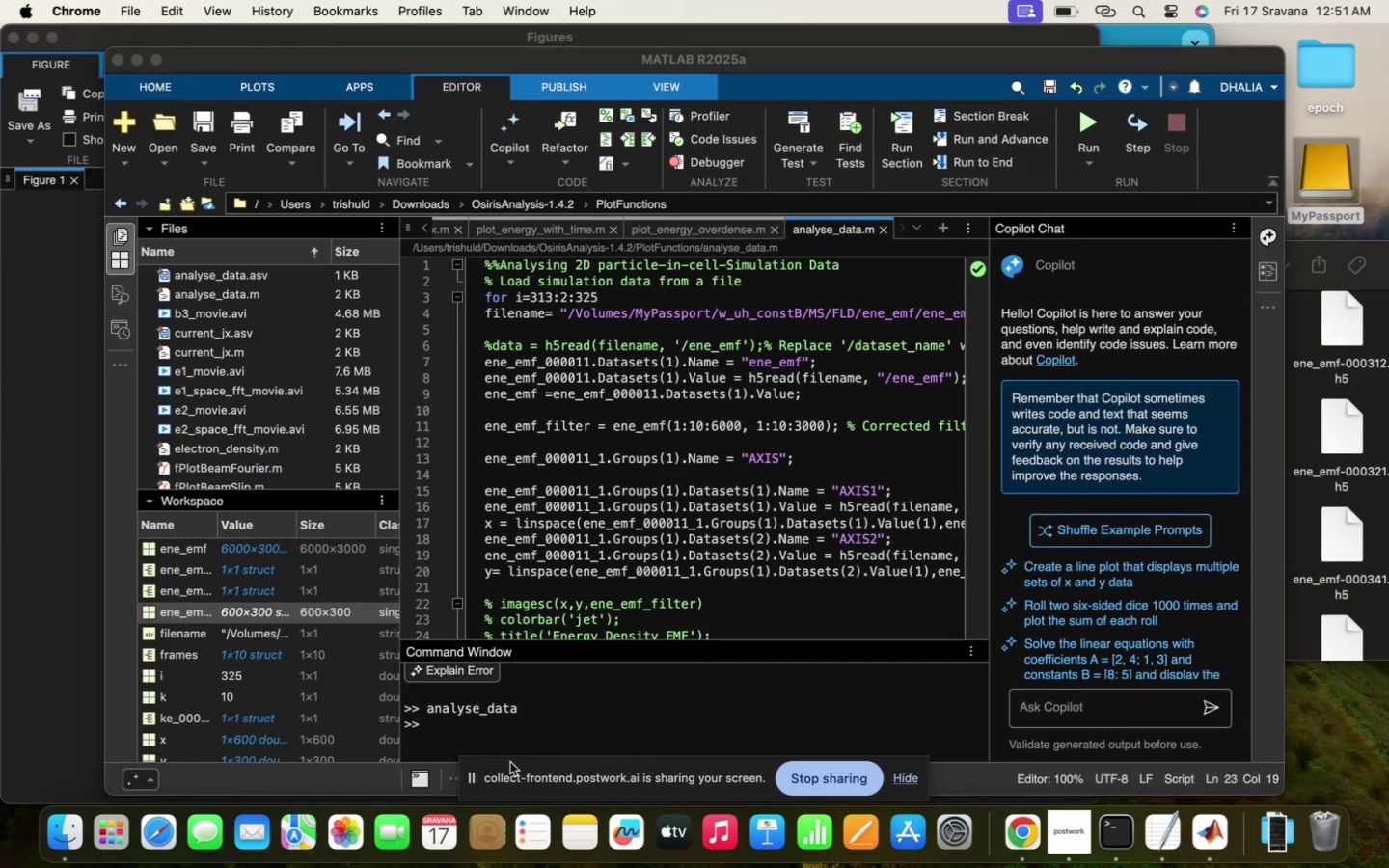 
left_click([520, 729])
 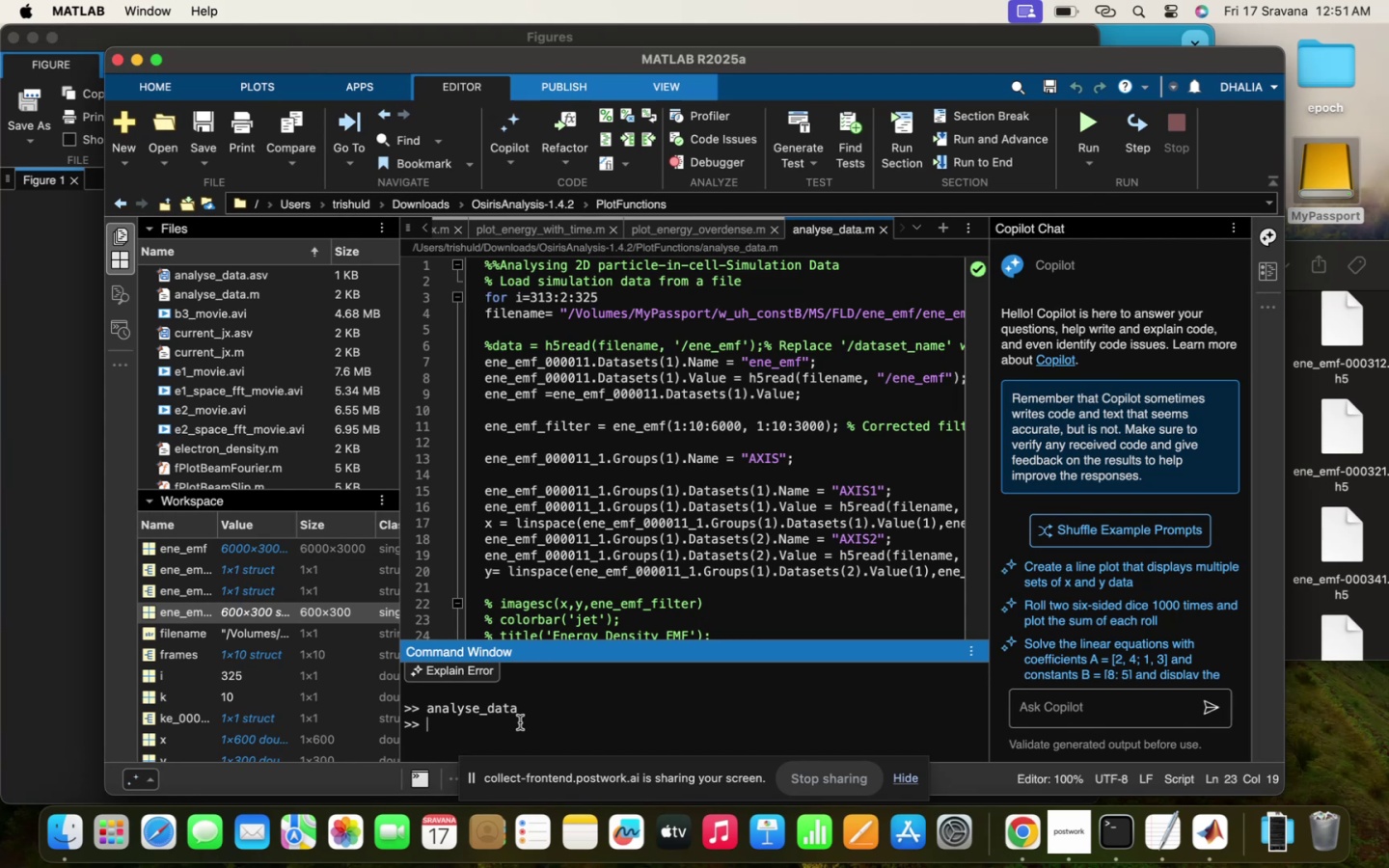 
scroll: coordinate [732, 478], scroll_direction: down, amount: 57.0
 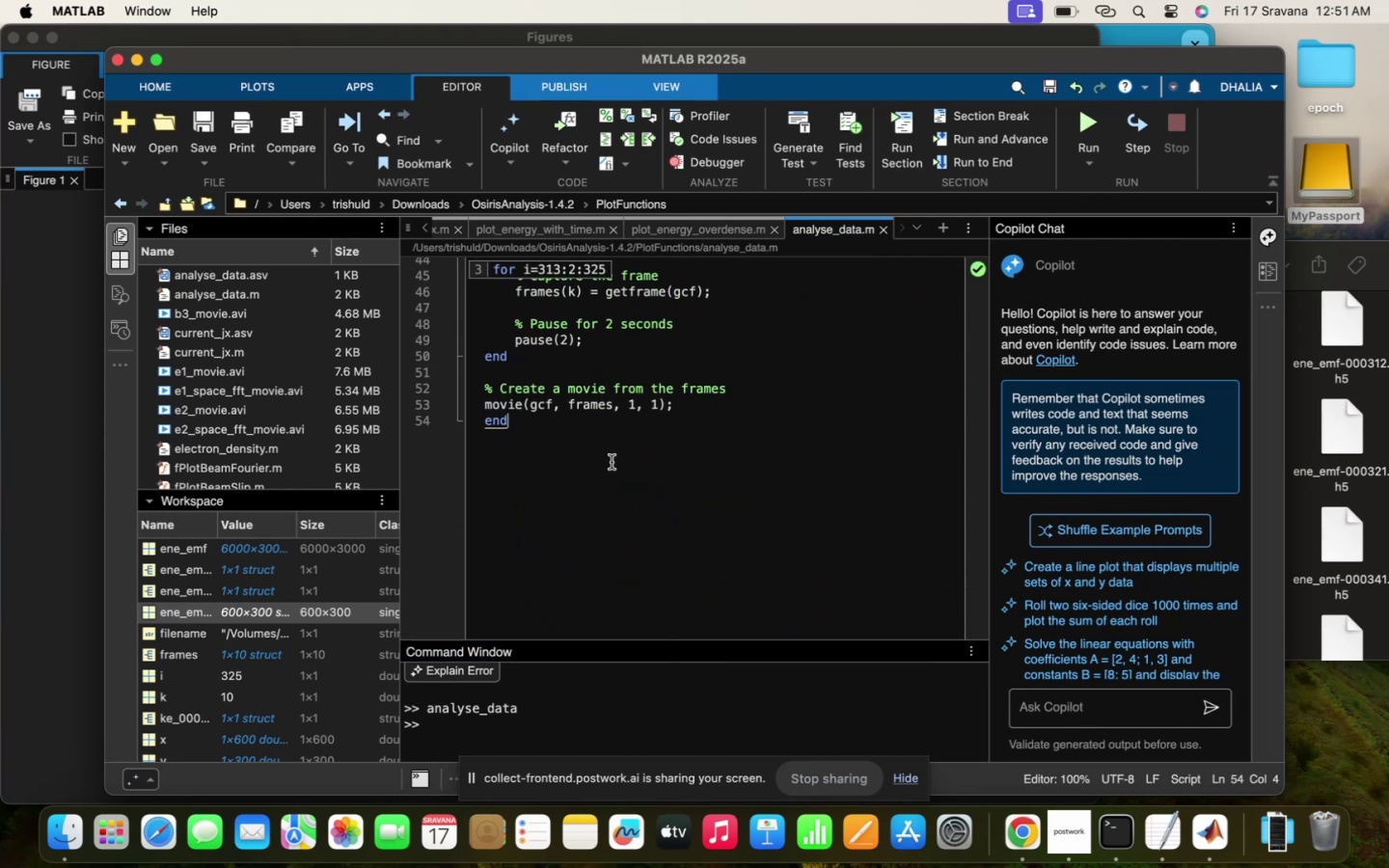 
scroll: coordinate [612, 462], scroll_direction: up, amount: 7.0
 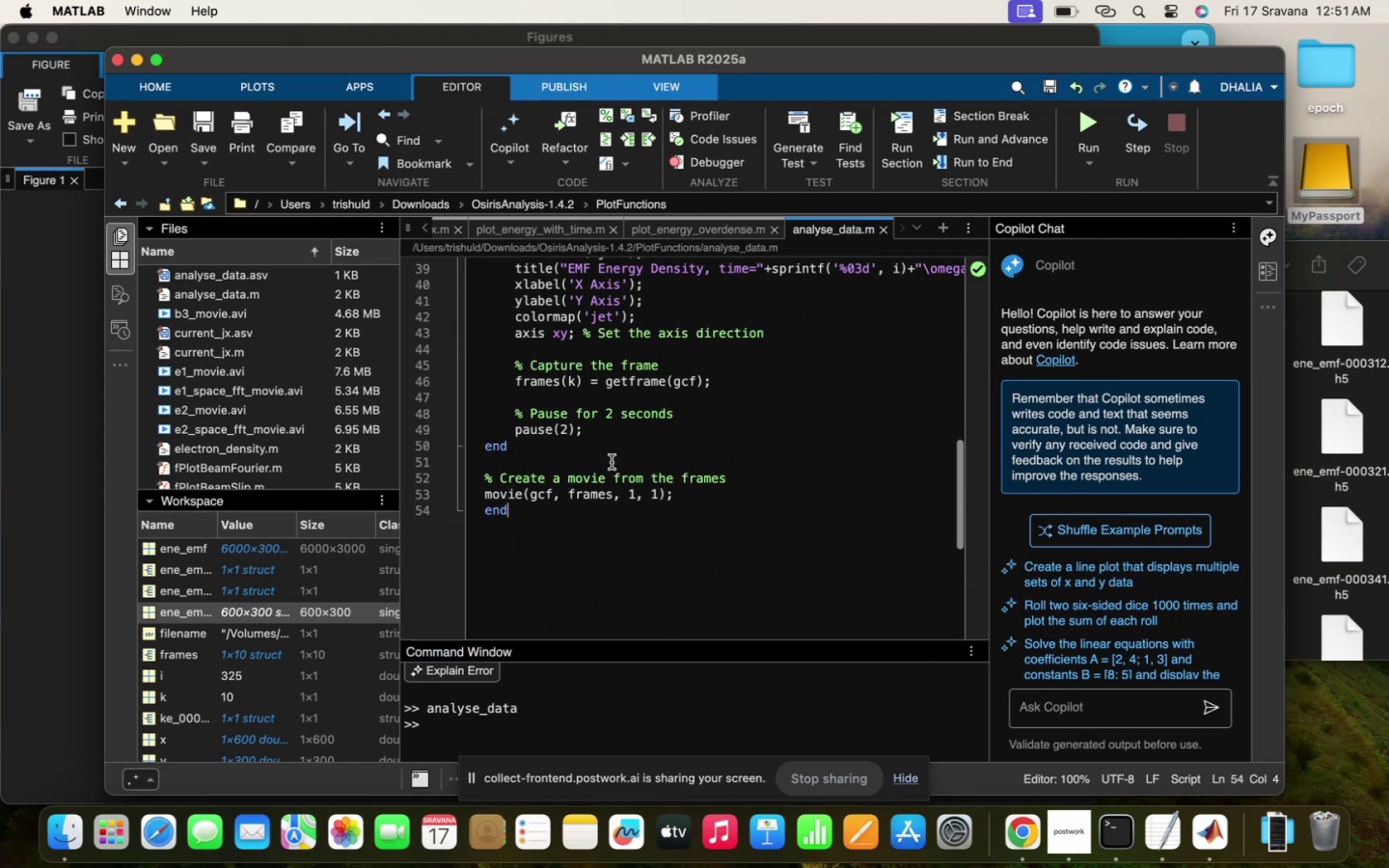 
key(Enter)
 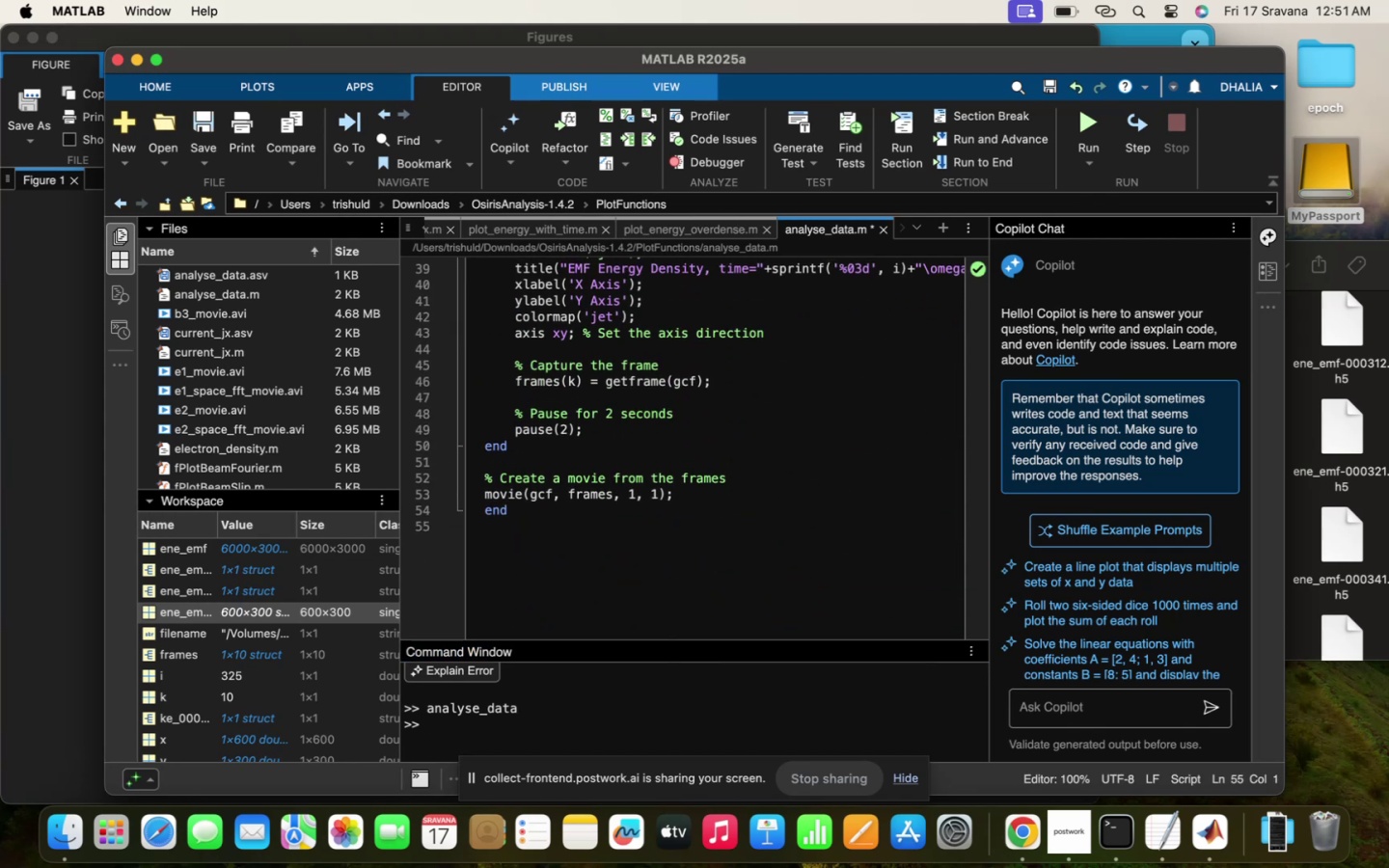 
type(%% See the one-D lineout )
key(Backspace)
type(s)
 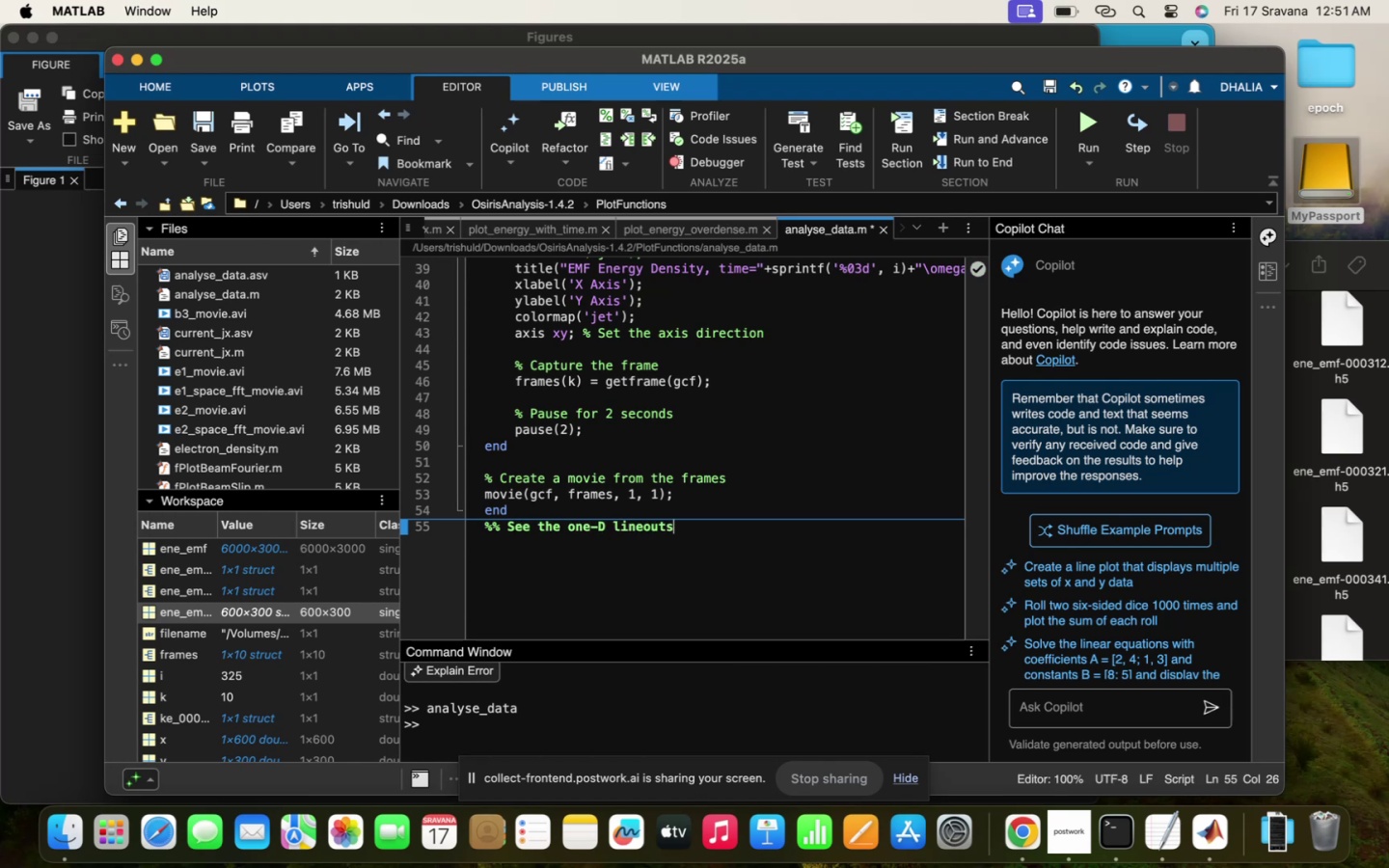 
key(Enter)
 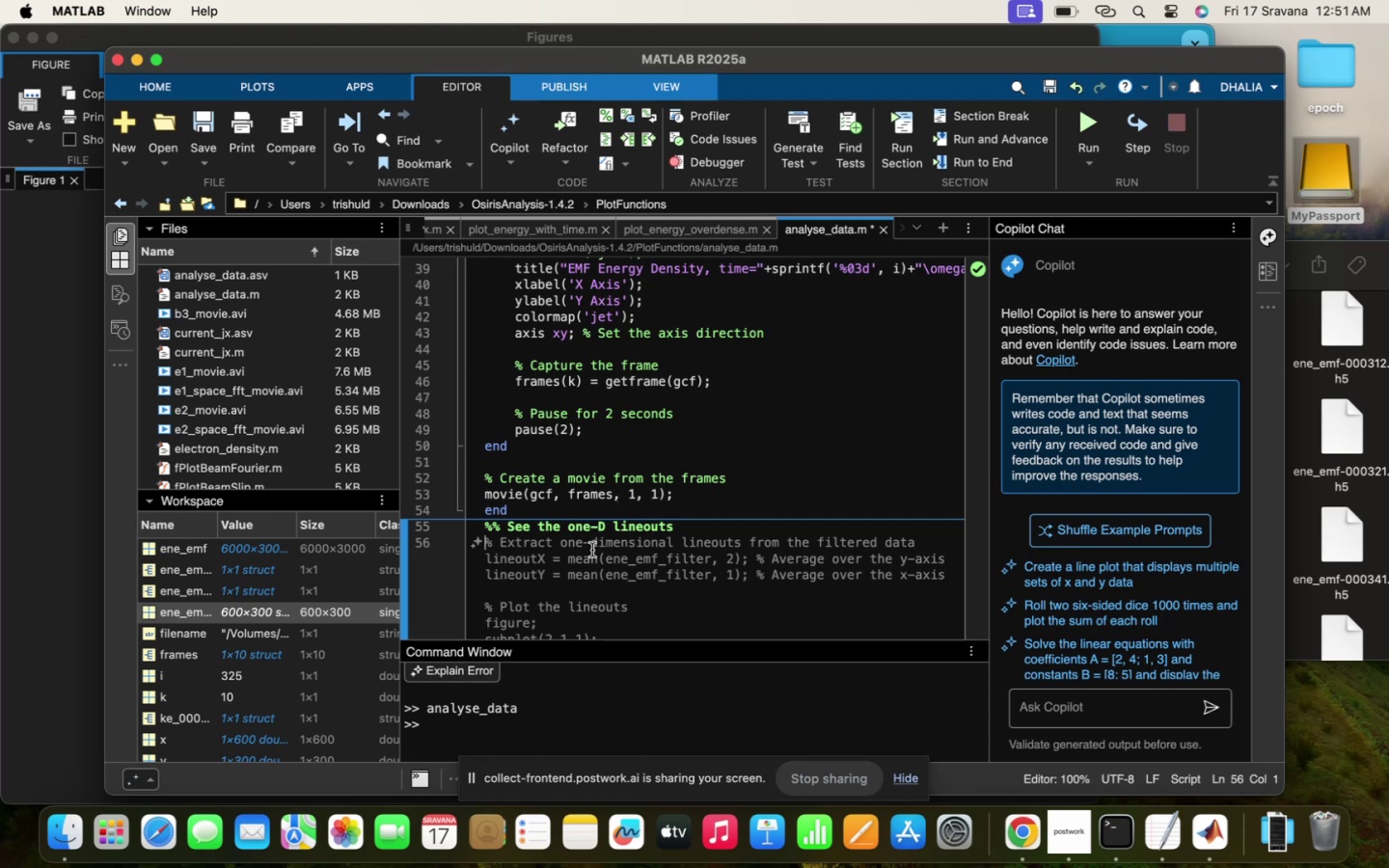 
scroll: coordinate [690, 617], scroll_direction: down, amount: 7.0
 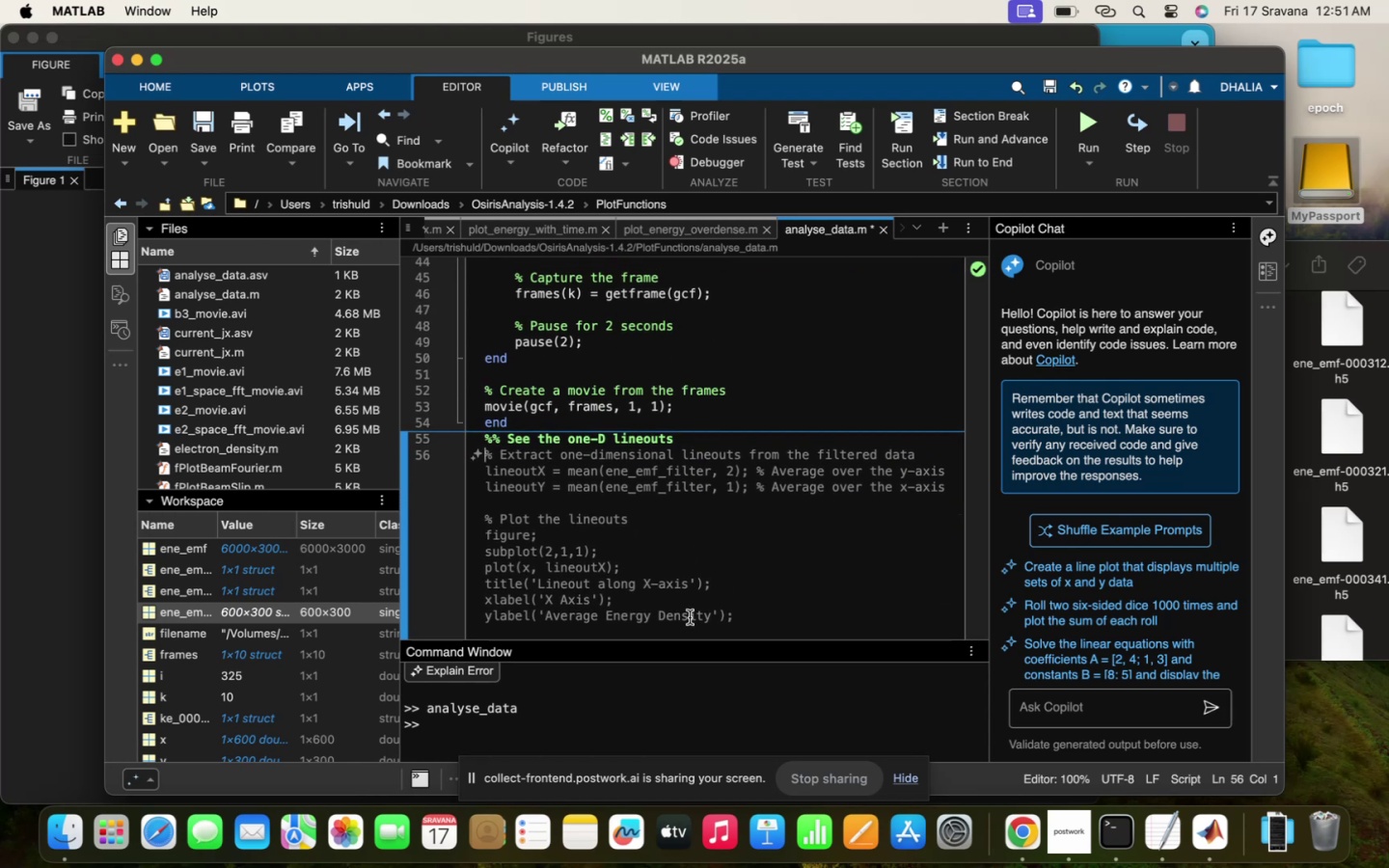 
hold_key(key=Tab, duration=0.33)
 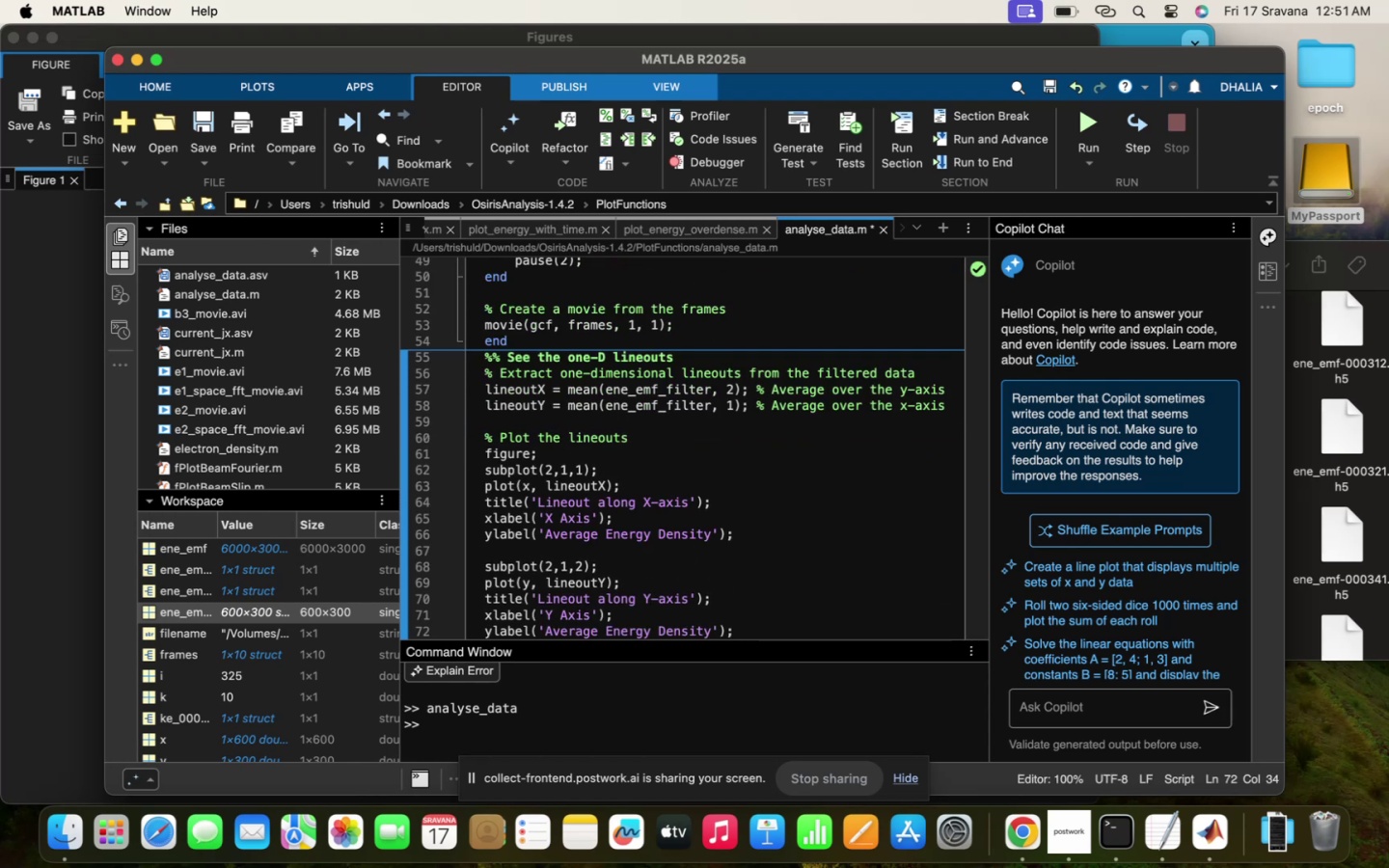 
scroll: coordinate [690, 615], scroll_direction: down, amount: 8.0
 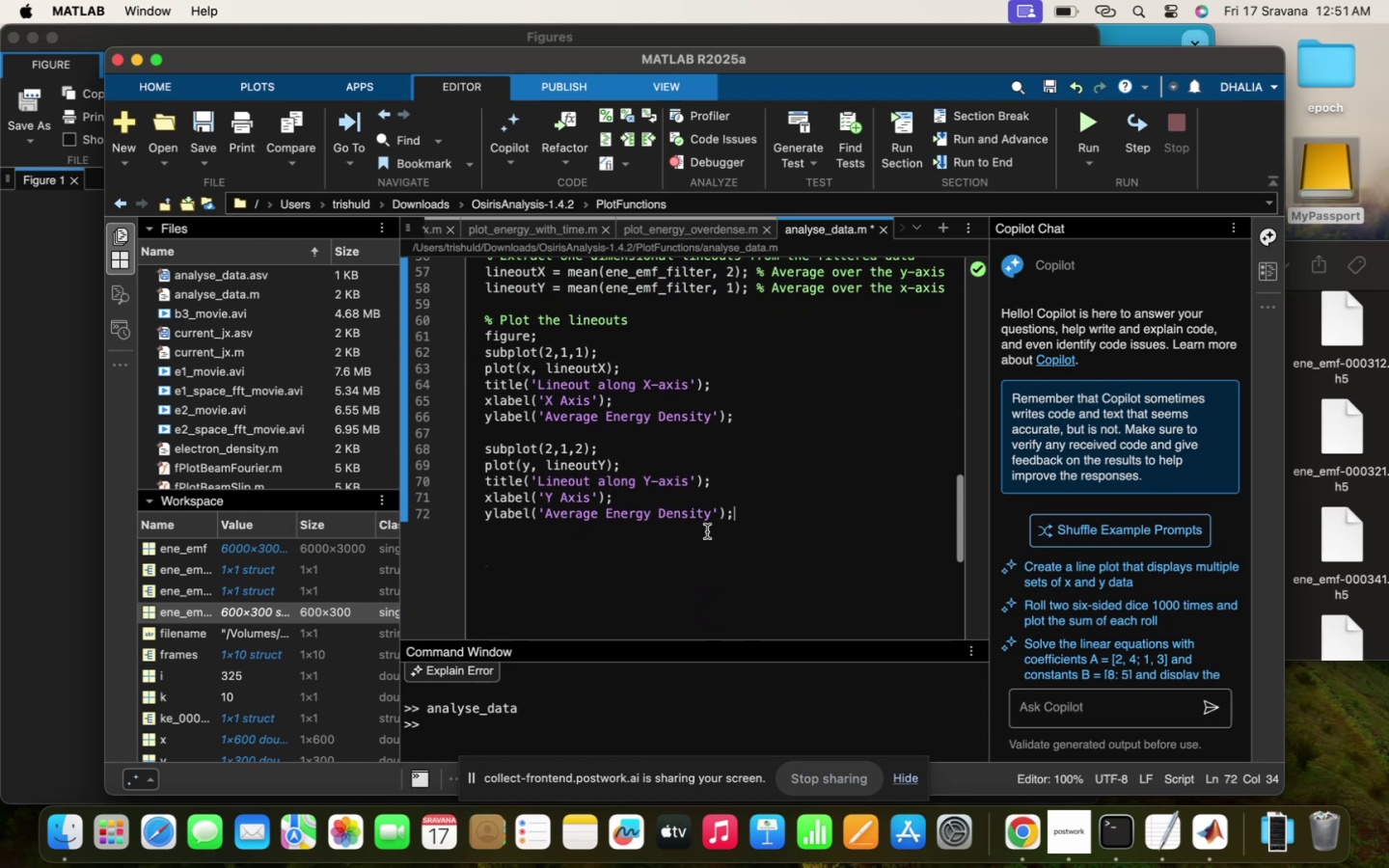 
scroll: coordinate [707, 531], scroll_direction: up, amount: 7.0
 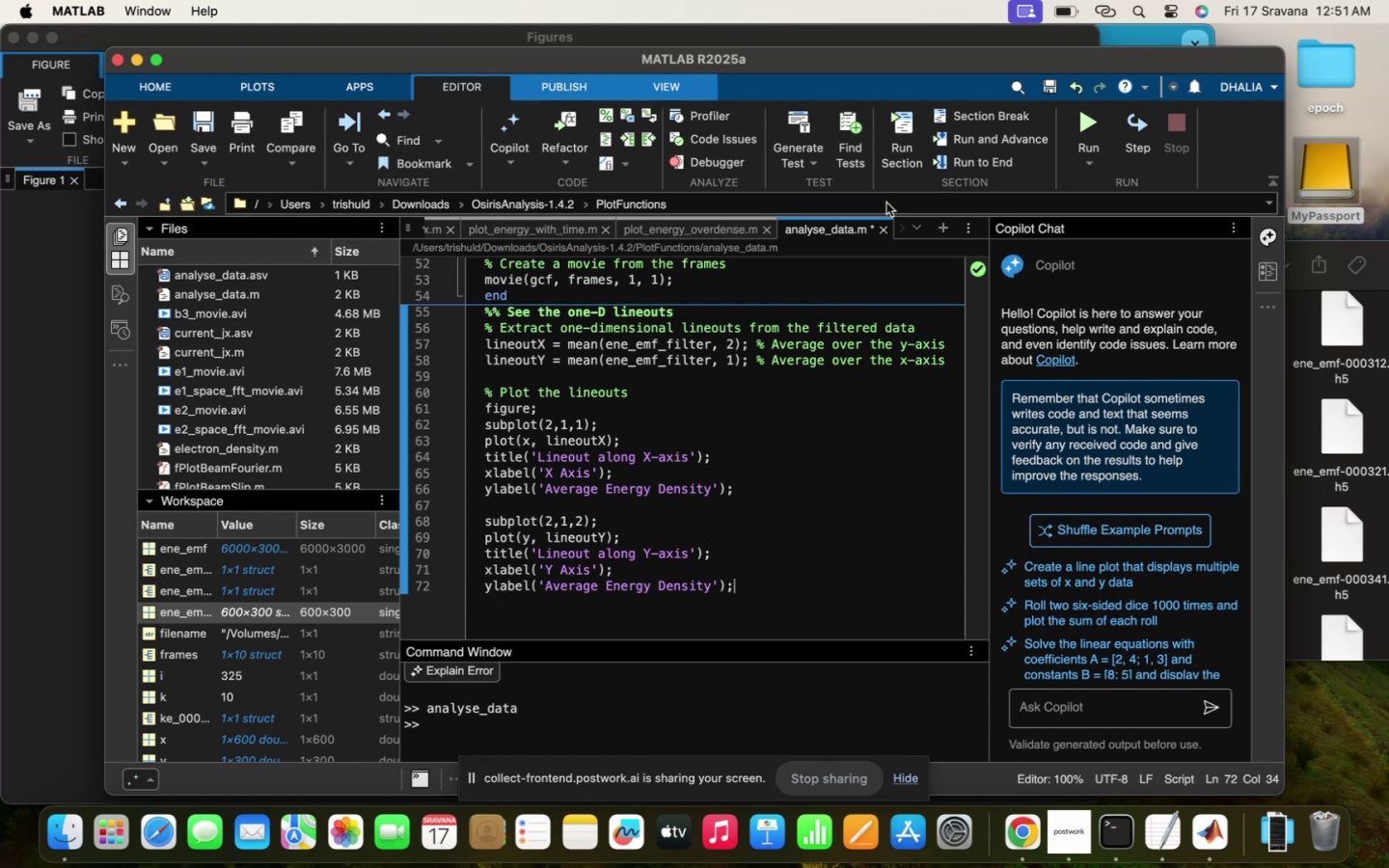 
left_click([909, 141])
 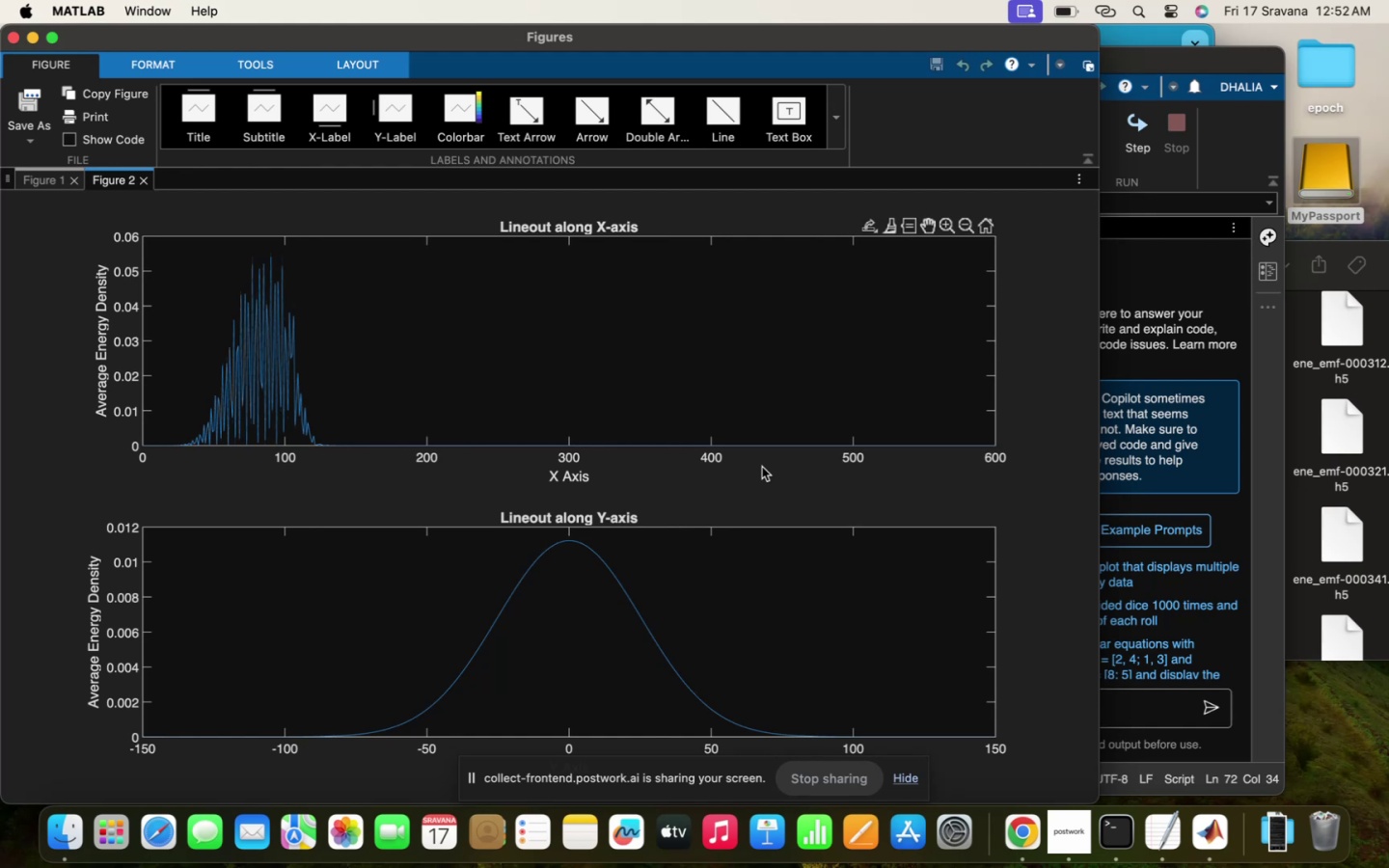 
wait(46.2)
 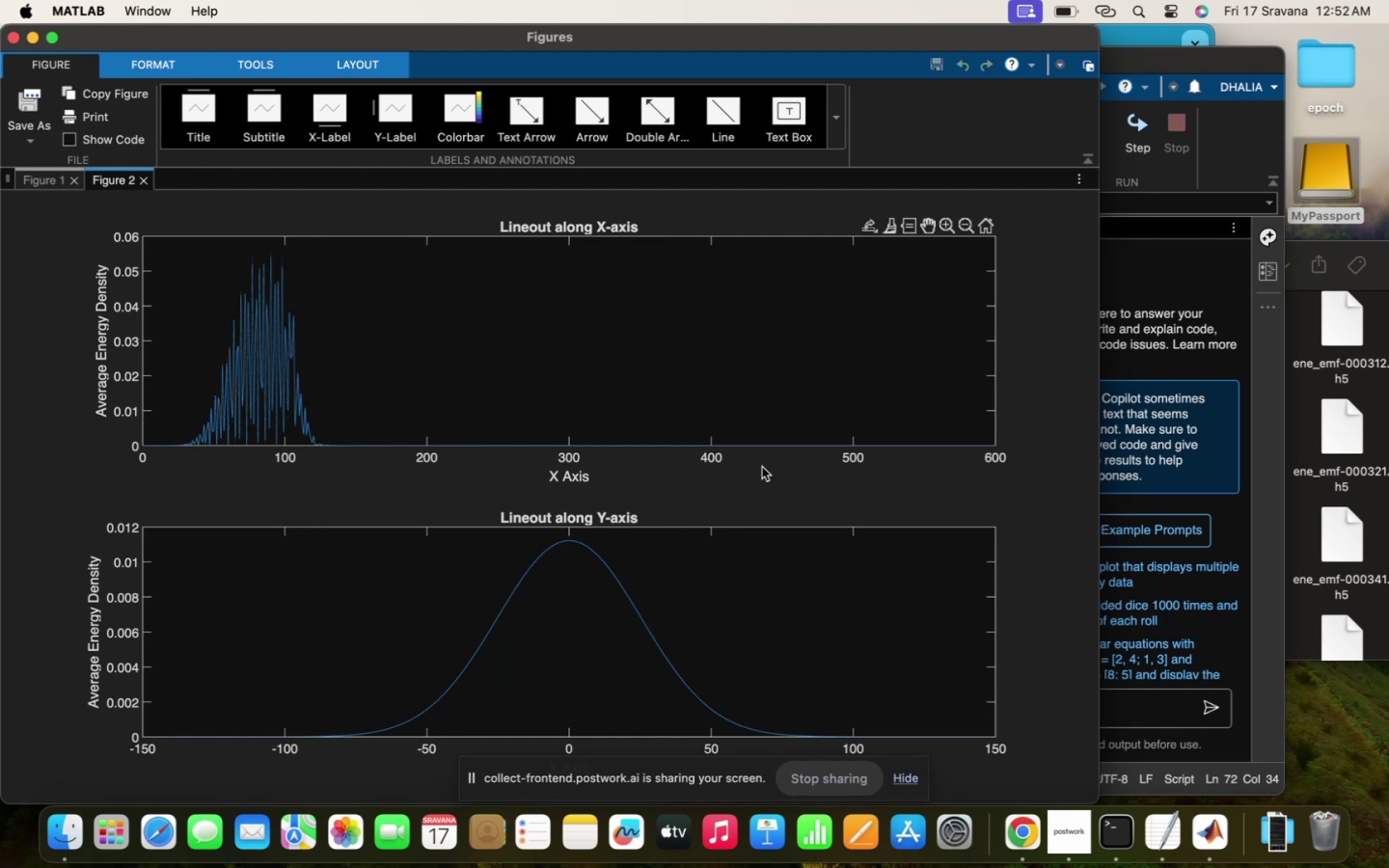 
left_click([736, 648])
 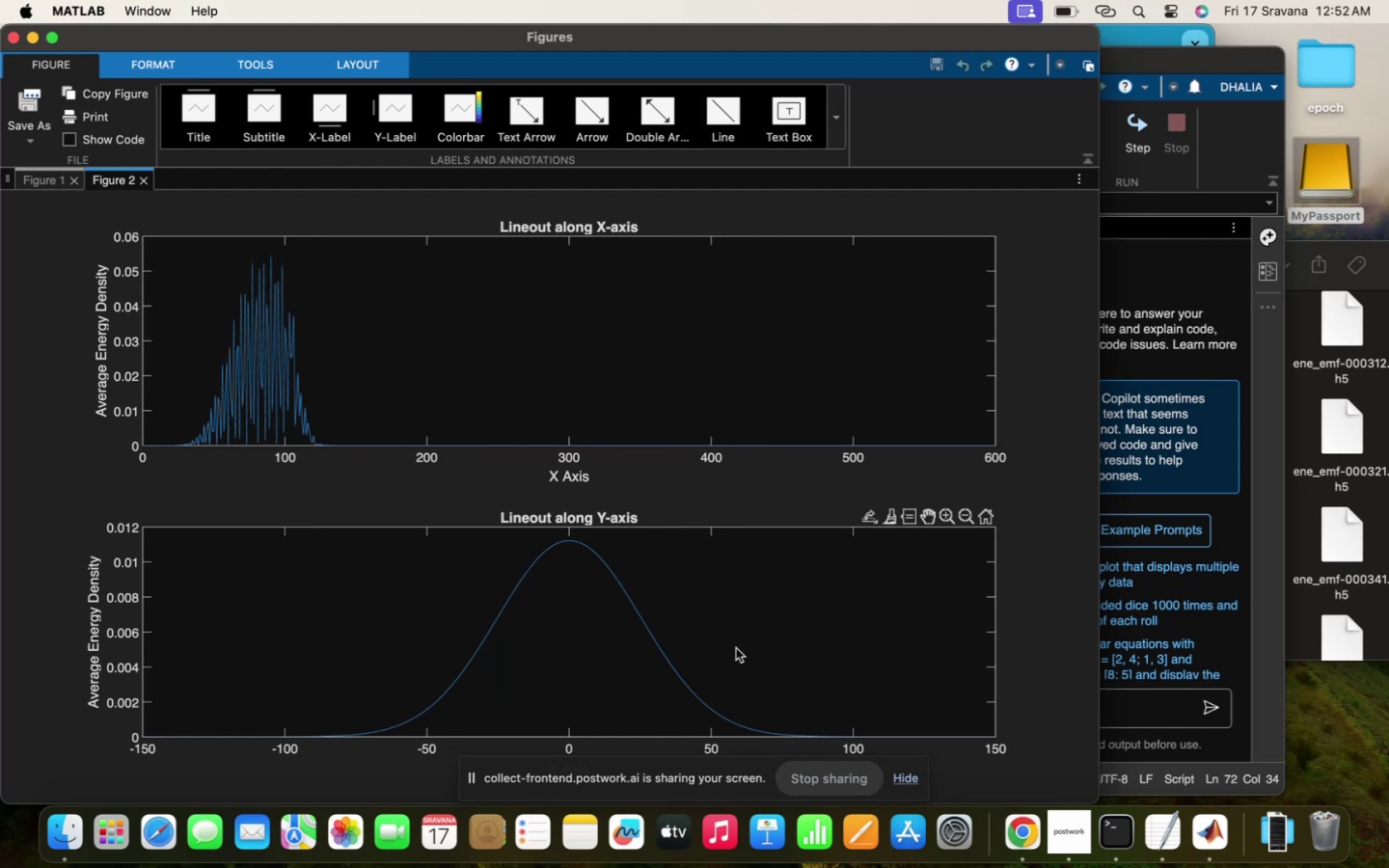 
scroll: coordinate [736, 648], scroll_direction: down, amount: 11.0
 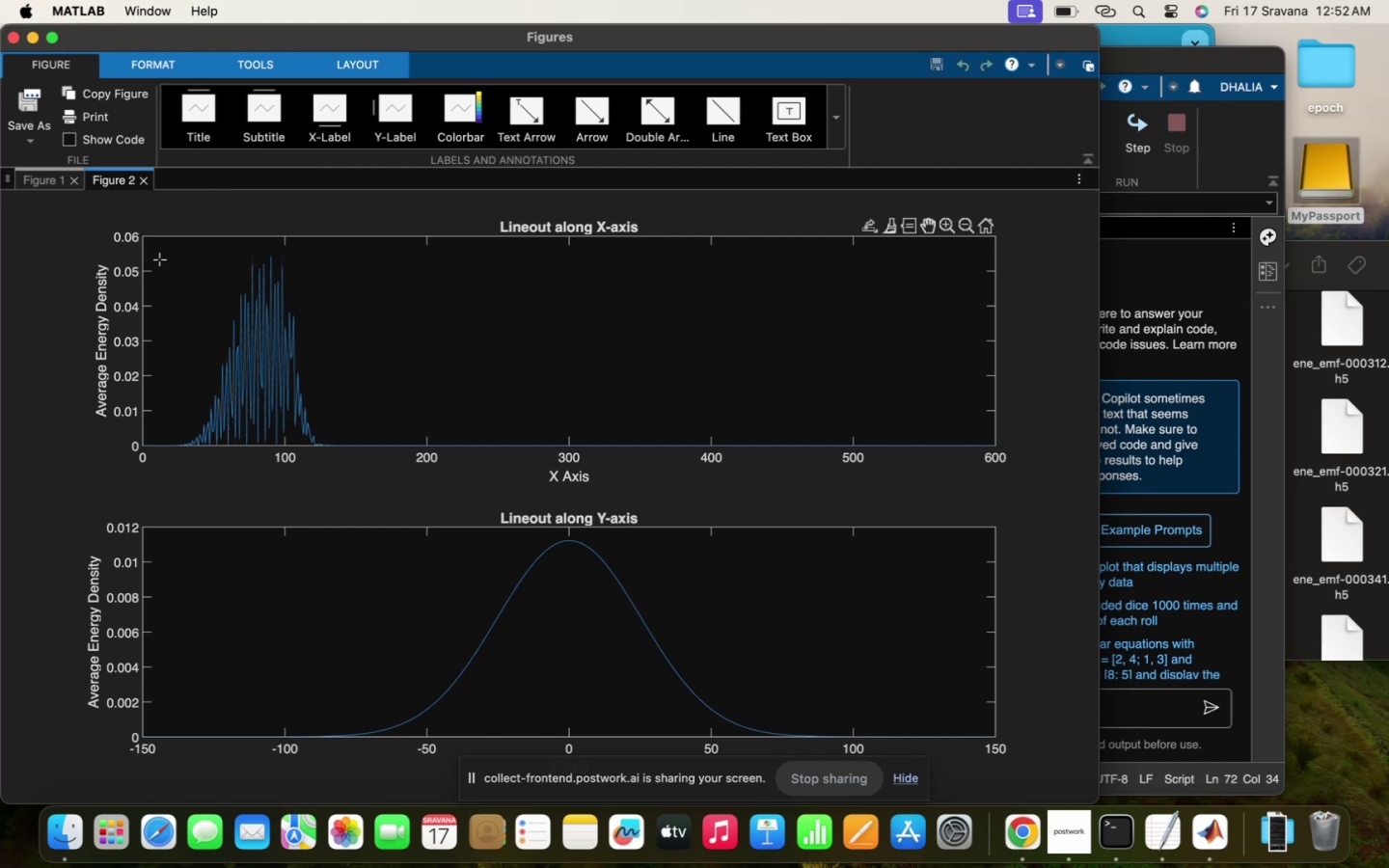 
left_click_drag(start_coordinate=[159, 257], to_coordinate=[430, 241])
 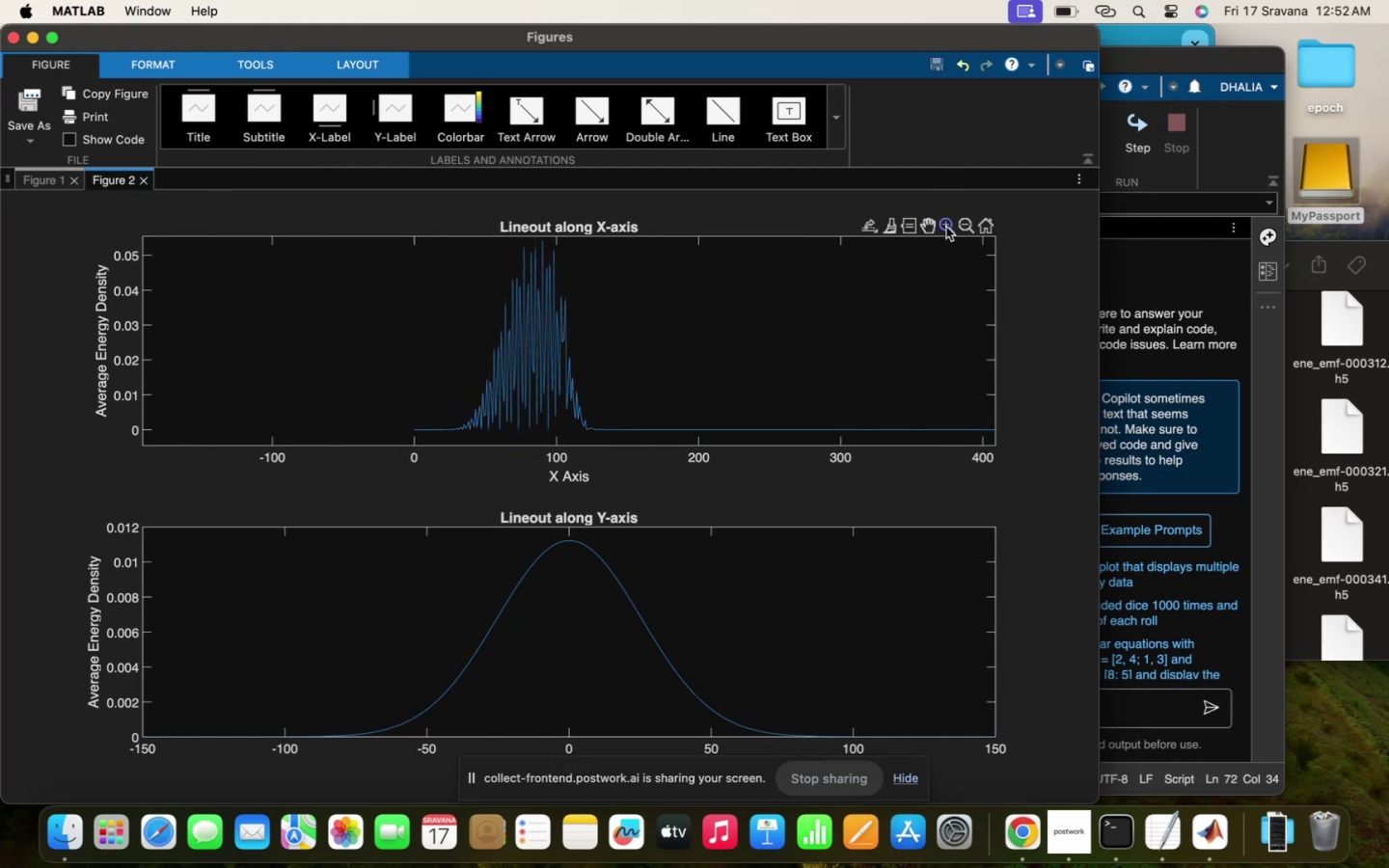 
left_click_drag(start_coordinate=[409, 235], to_coordinate=[584, 428])
 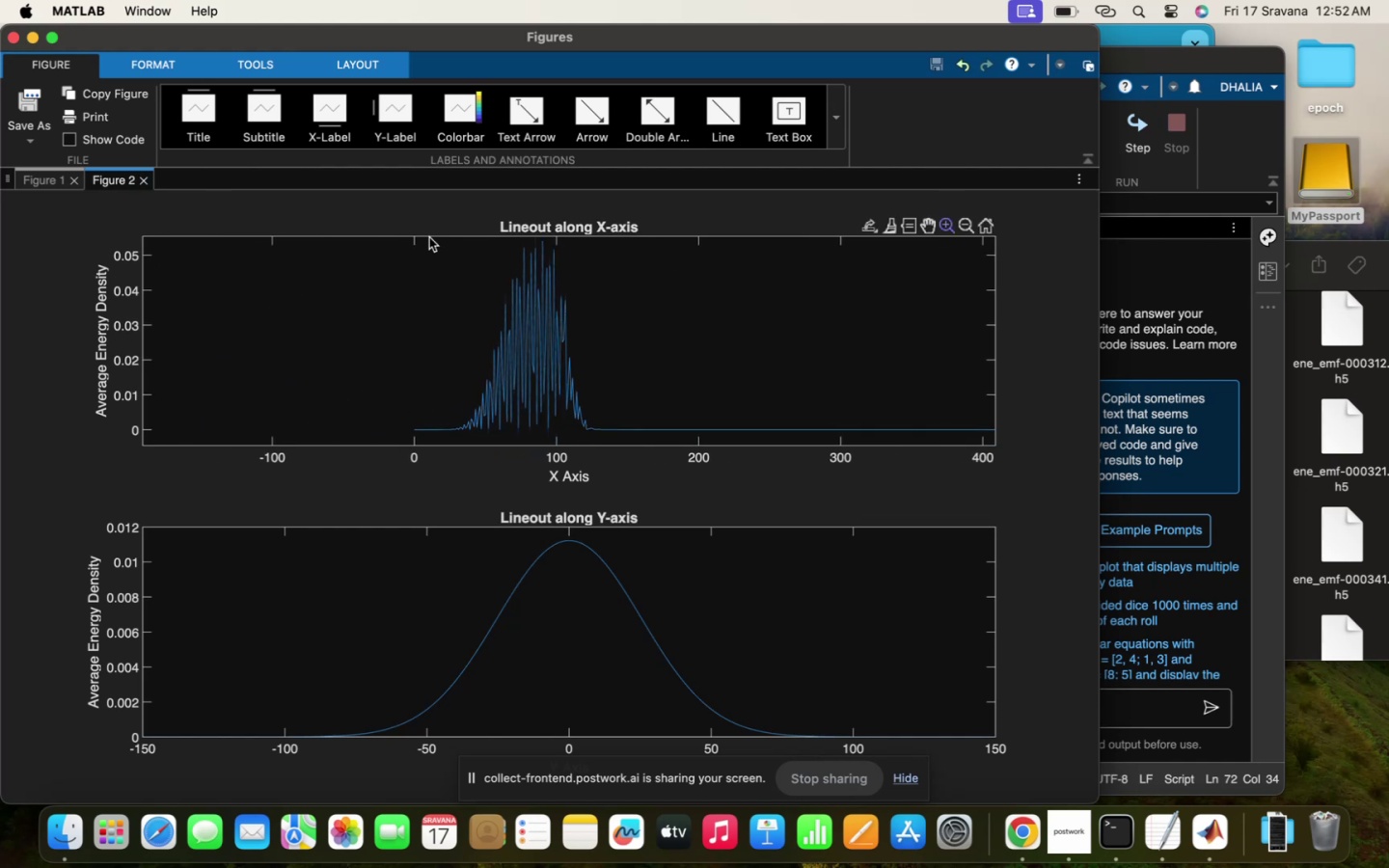 
left_click_drag(start_coordinate=[445, 250], to_coordinate=[643, 473])
 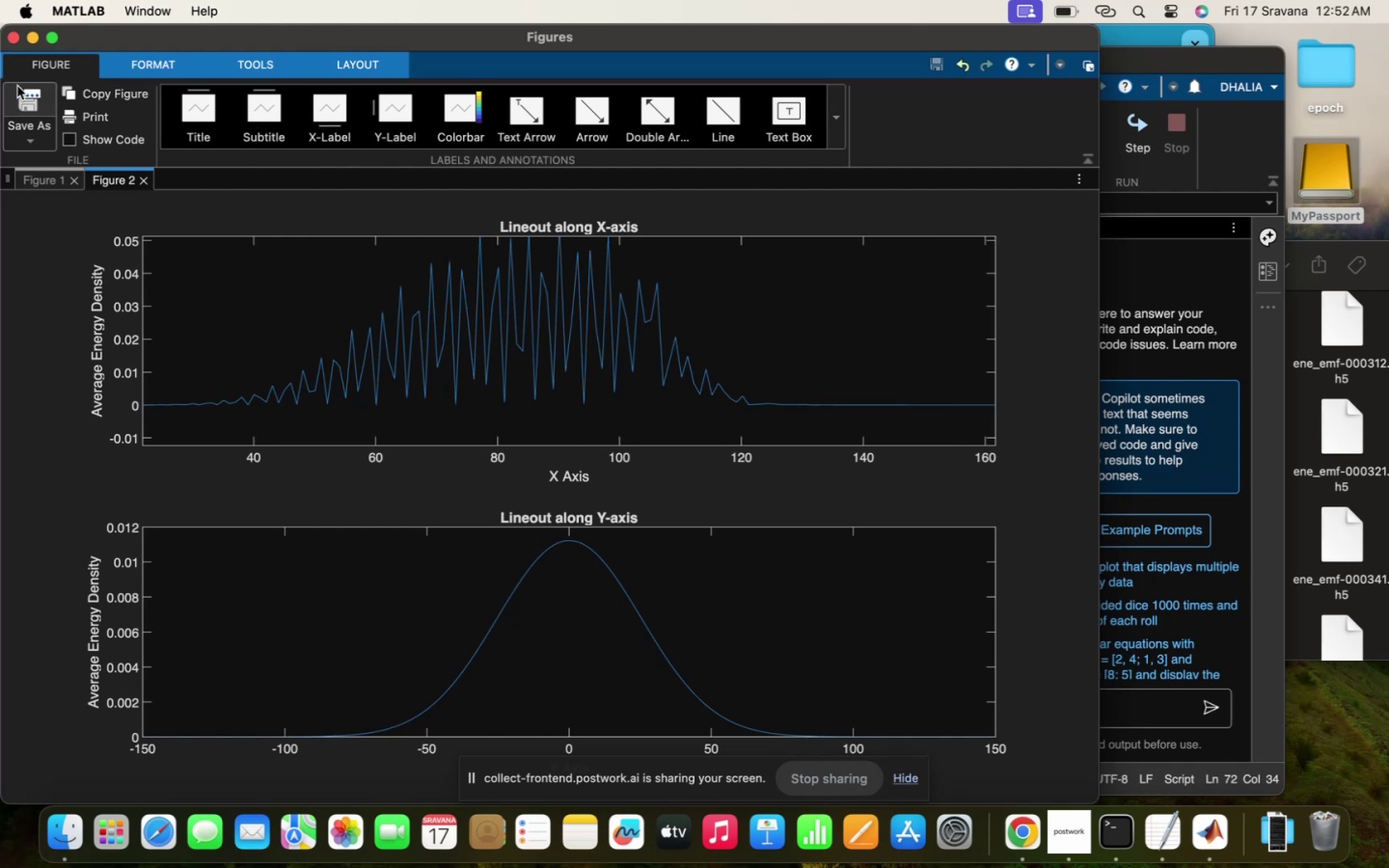 
left_click([19, 42])
 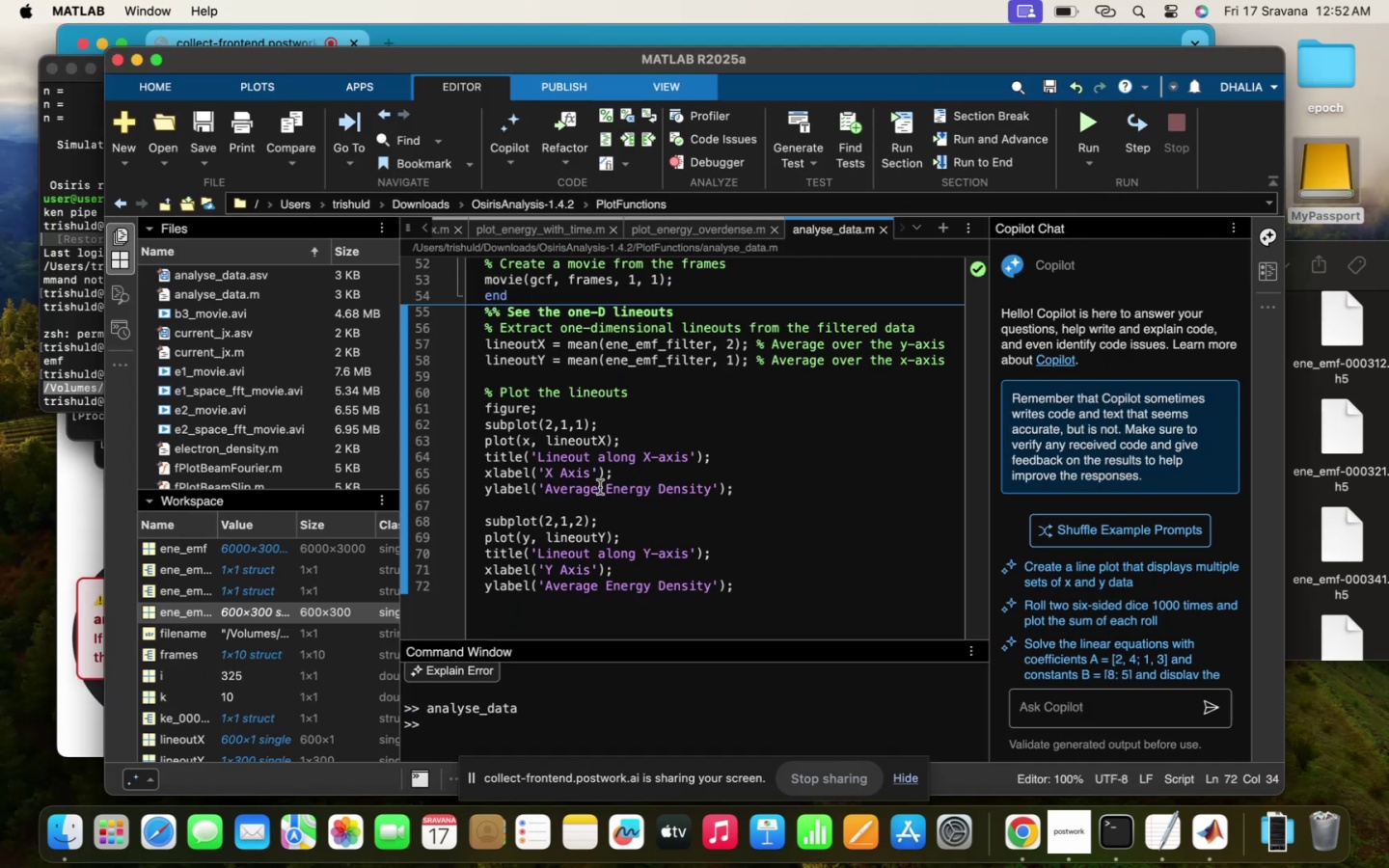 
left_click([600, 487])
 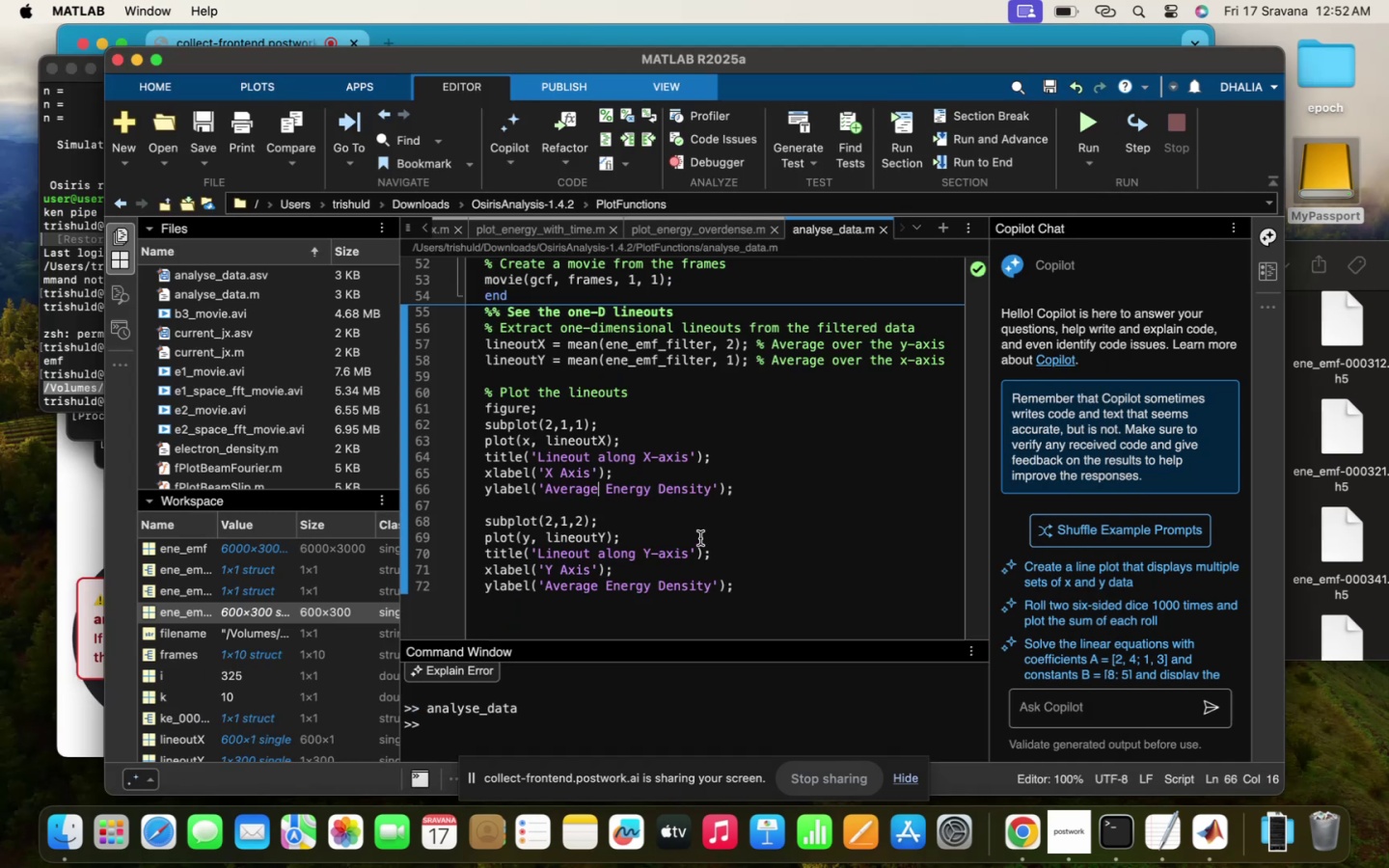 
left_click([769, 586])
 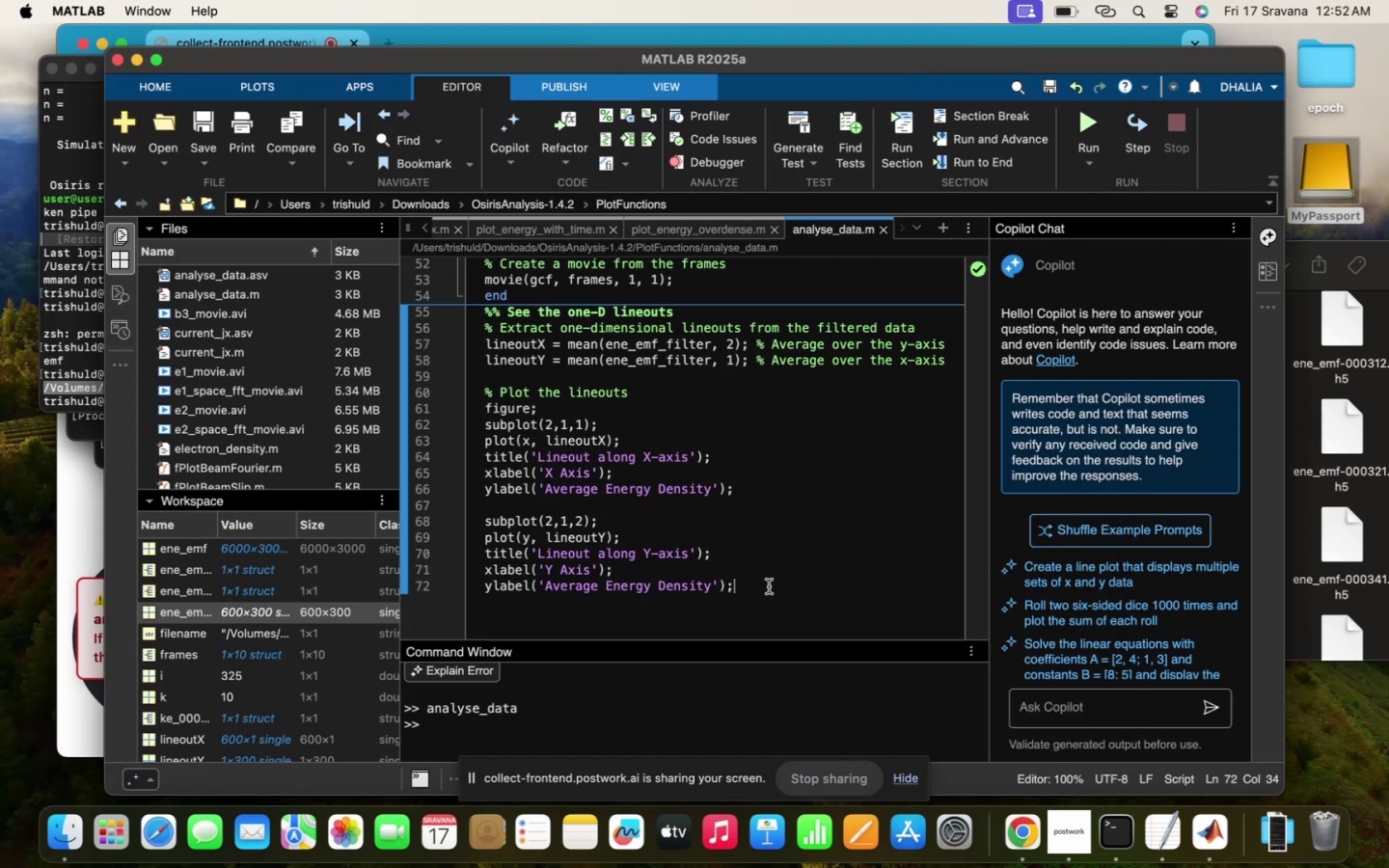 
key(Enter)
 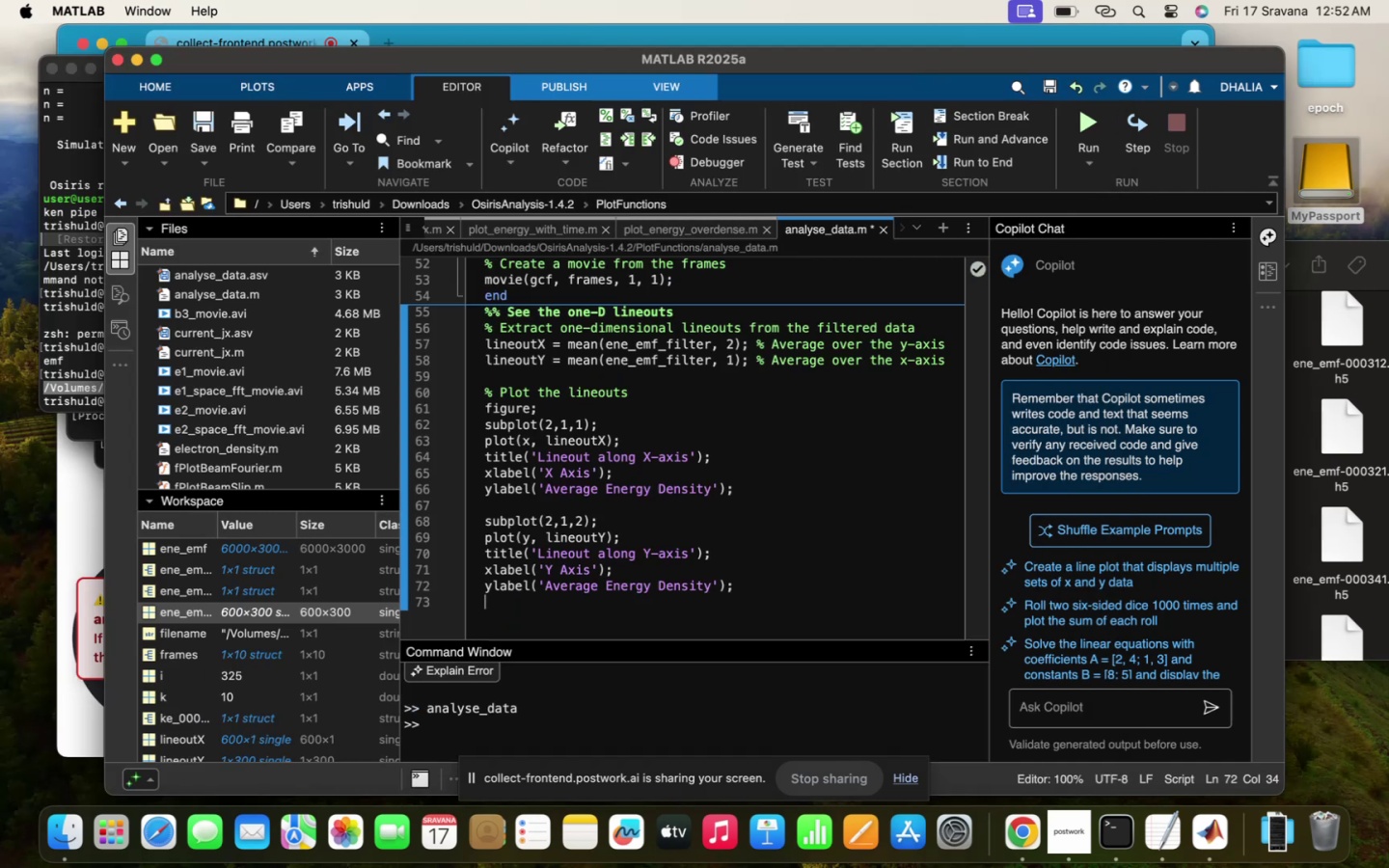 
key(Enter)
 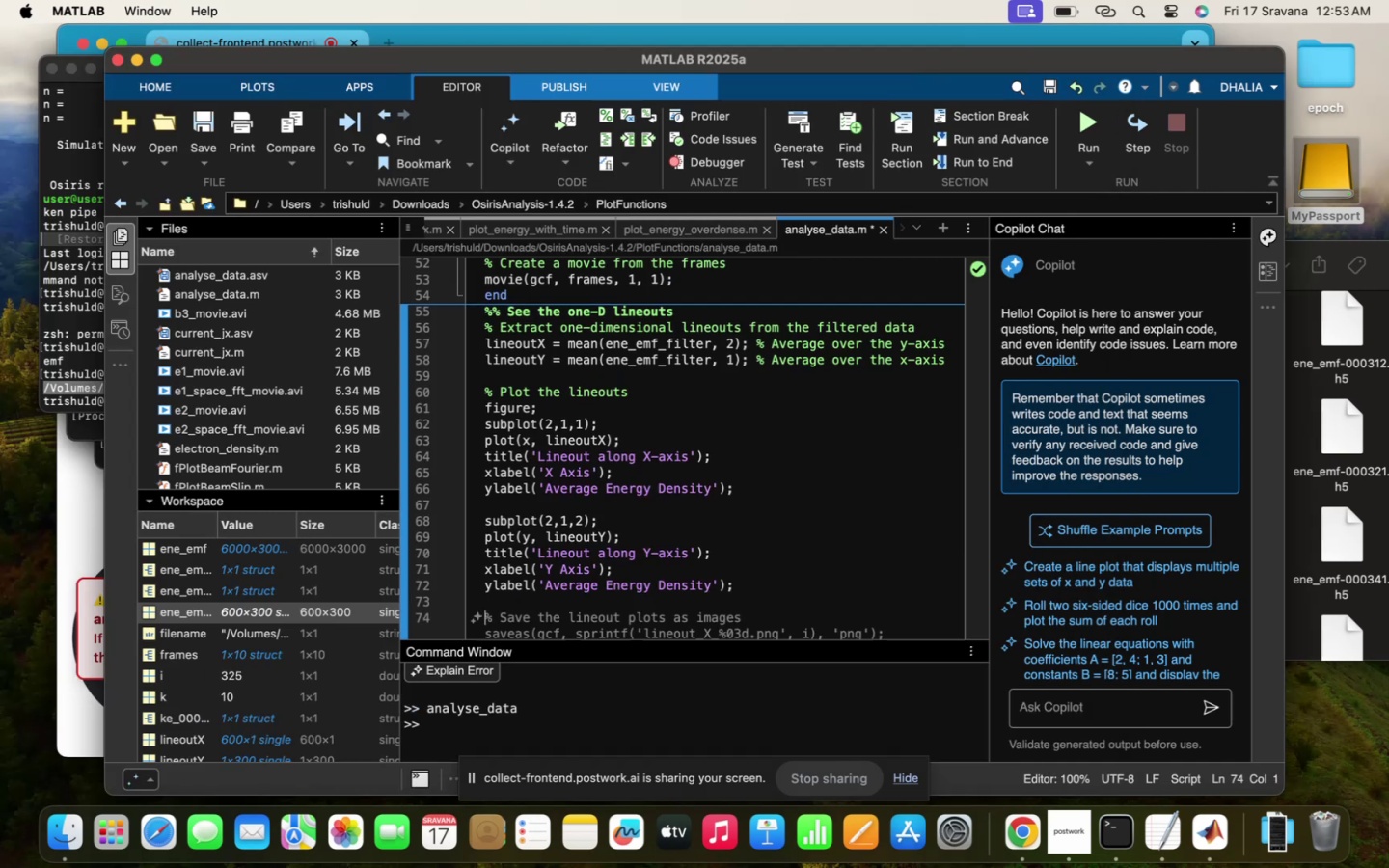 
type(% plo)
key(Backspace)
key(Backspace)
key(Backspace)
type(FF)
key(Backspace)
key(Backspace)
type(spae)
key(Backspace)
type(ce FFT of the signal in x-directo)
key(Backspace)
type(iom)
key(Backspace)
type(n)
 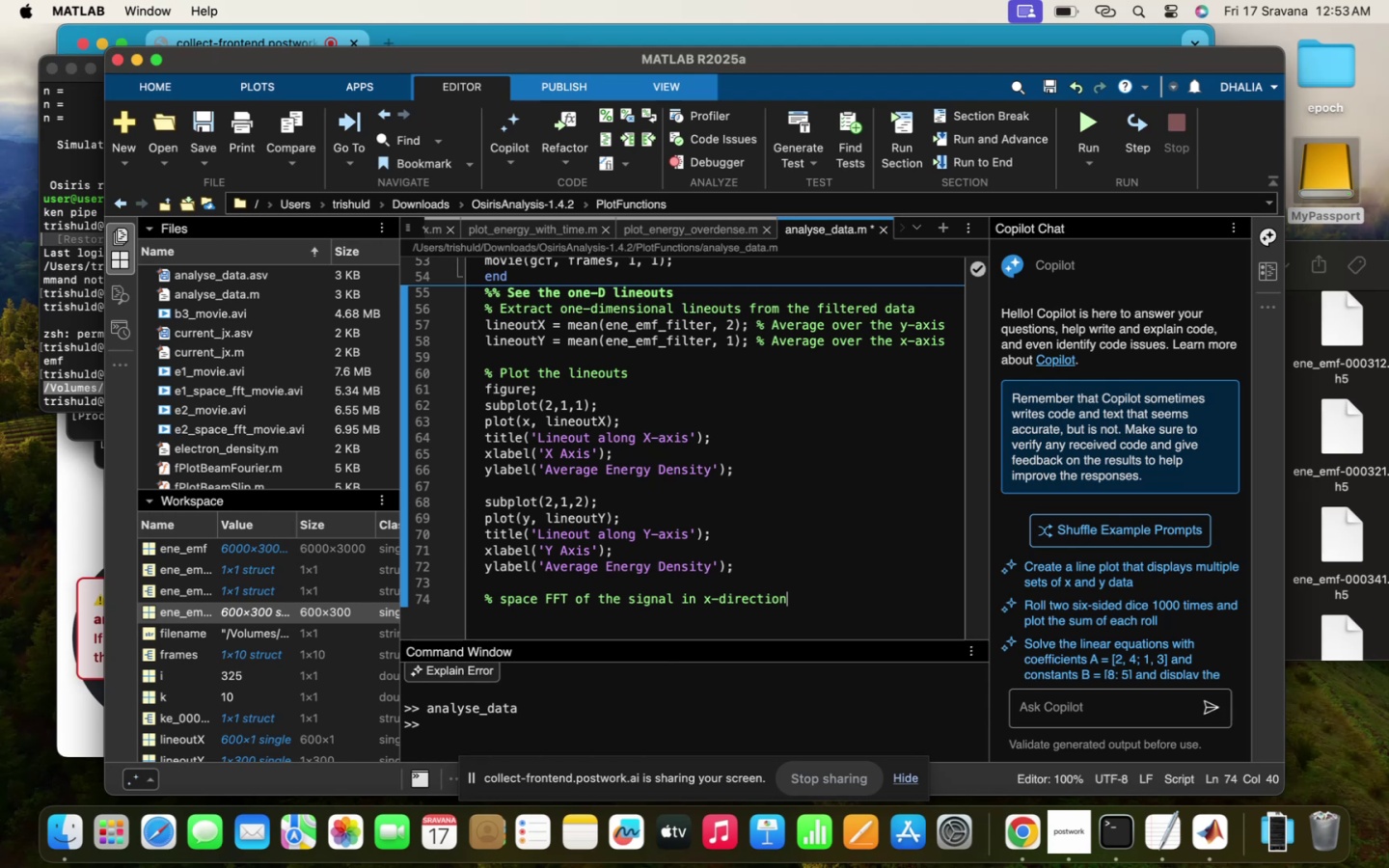 
key(Enter)
 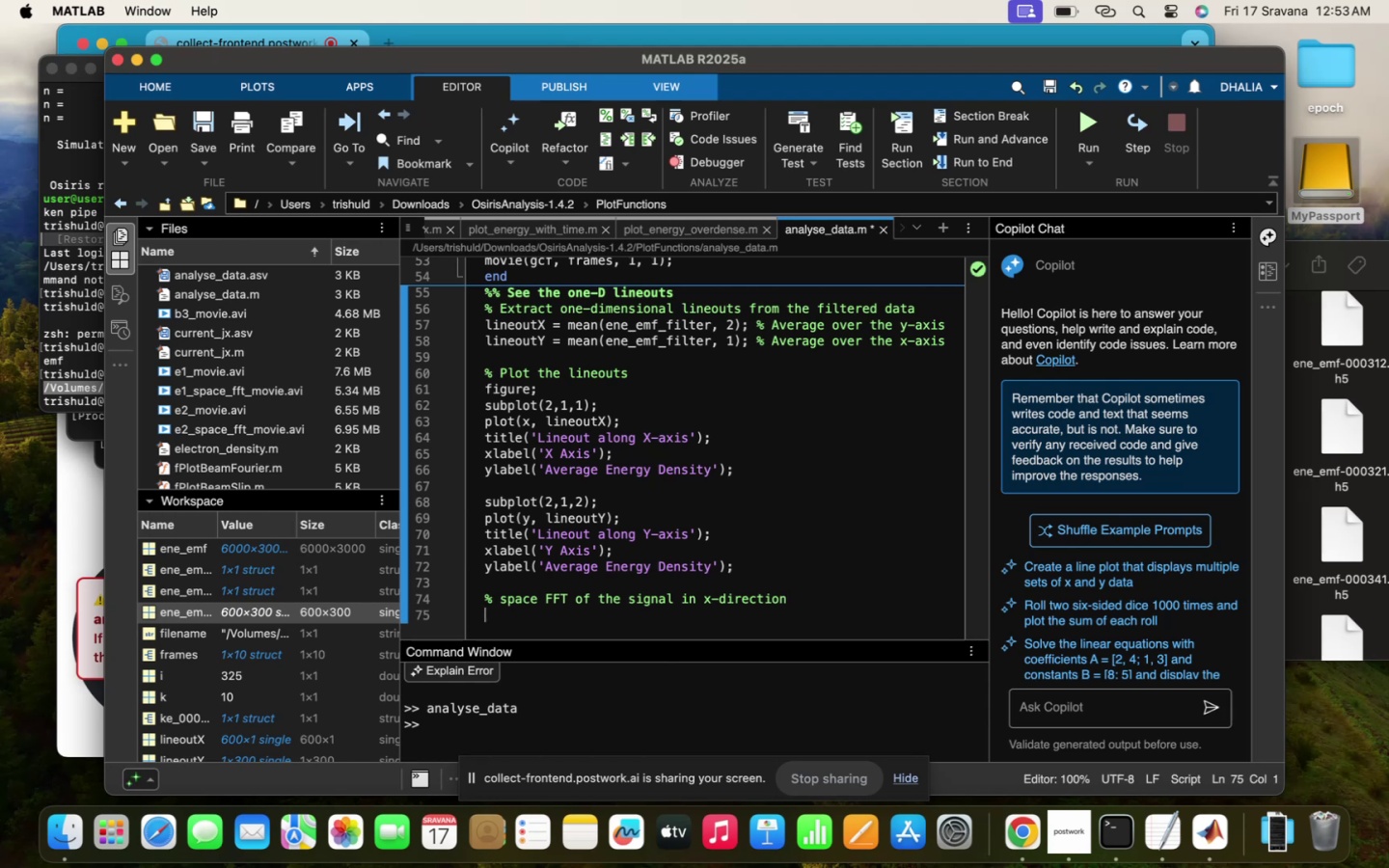 
scroll: coordinate [769, 586], scroll_direction: down, amount: 11.0
 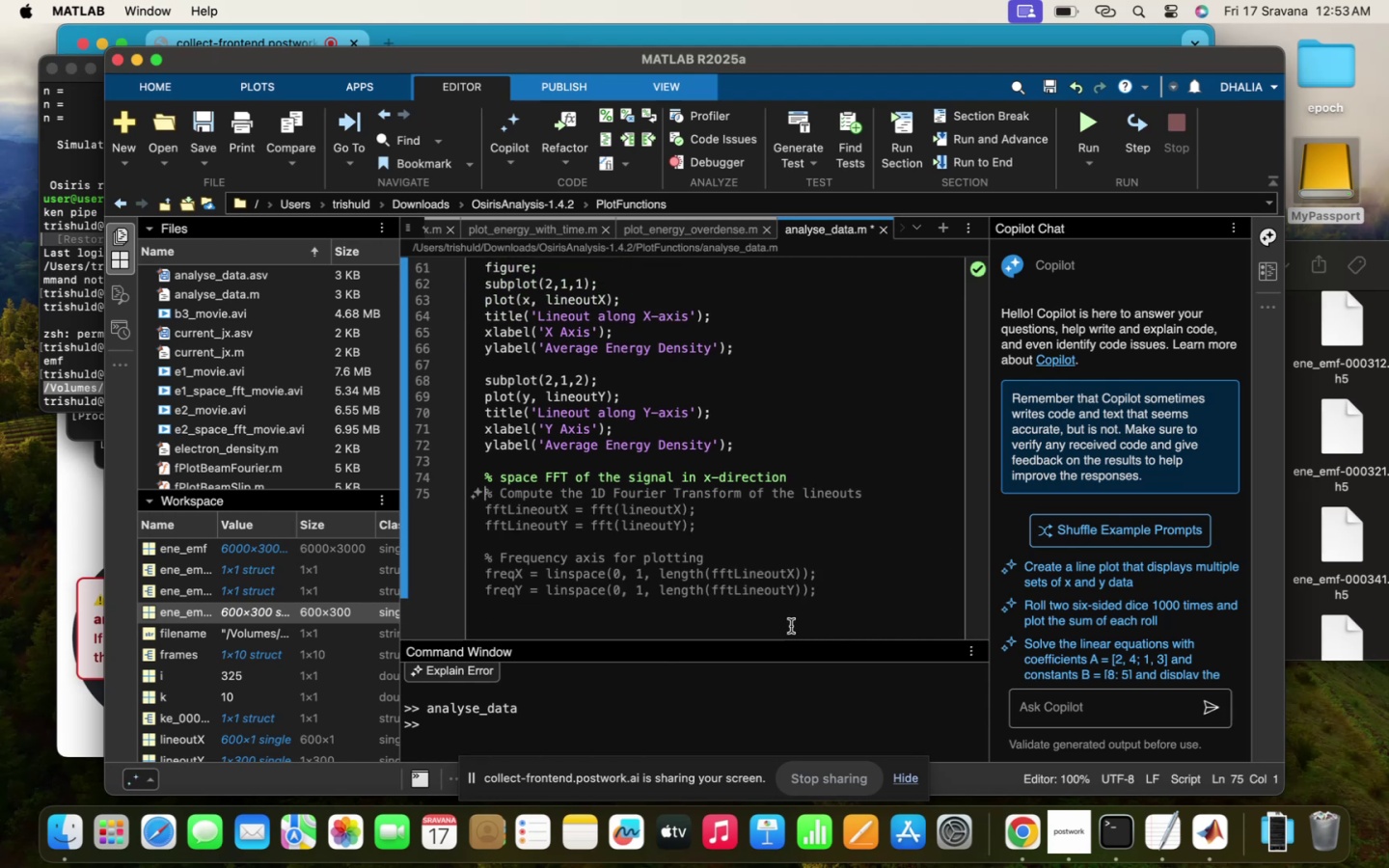 
wait(8.88)
 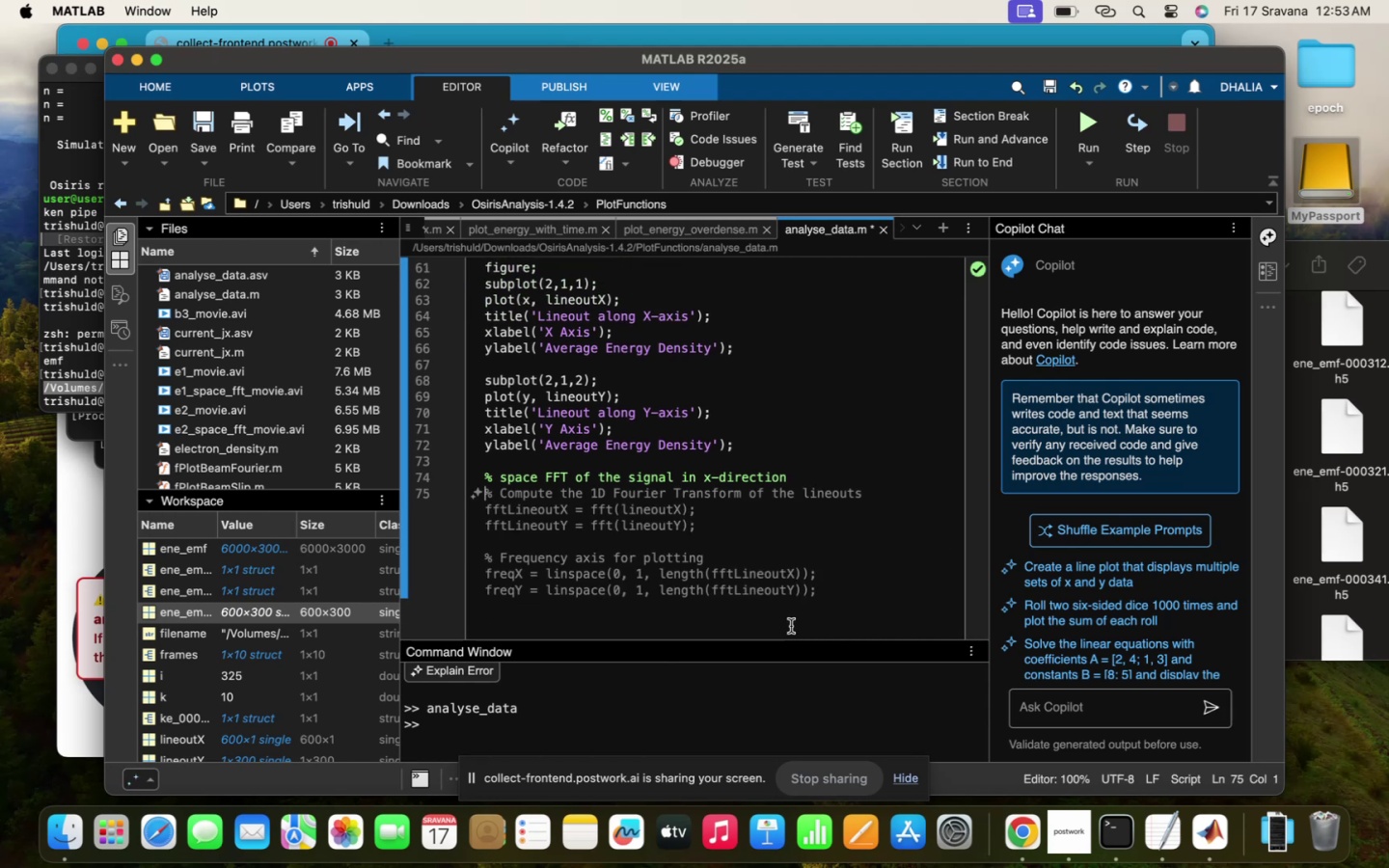 
type(ee)
key(Backspace)
type(ne_emd)
key(Backspace)
type(f_x= en)
 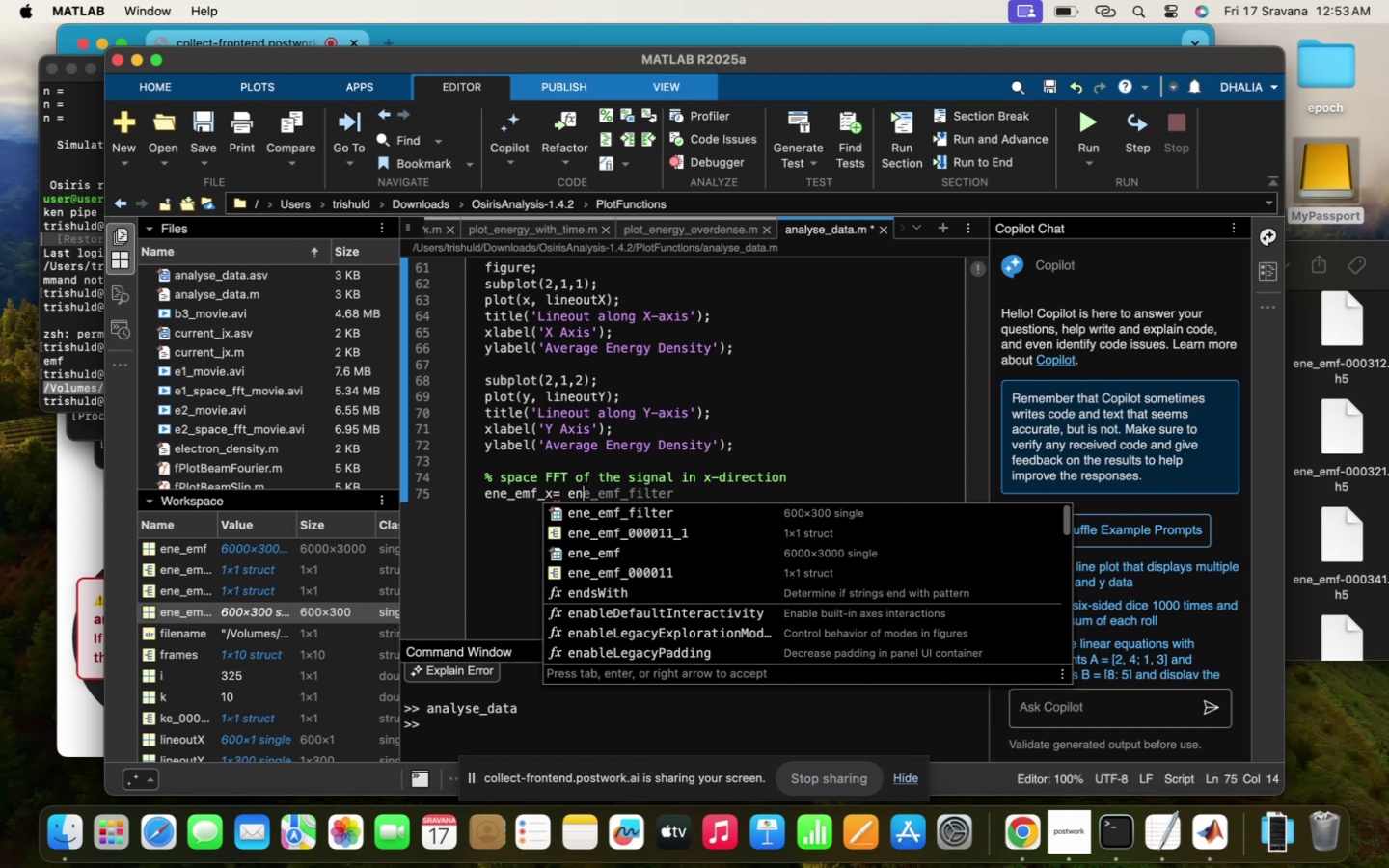 
type(e_emd)
key(Backspace)
type(f(600)
key(Backspace)
key(Backspace)
key(Backspace)
key(Backspace)
type(:,3000)
key(Backspace)
key(Backspace)
key(Backspace)
key(Backspace)
key(Backspace)
key(Backspace)
 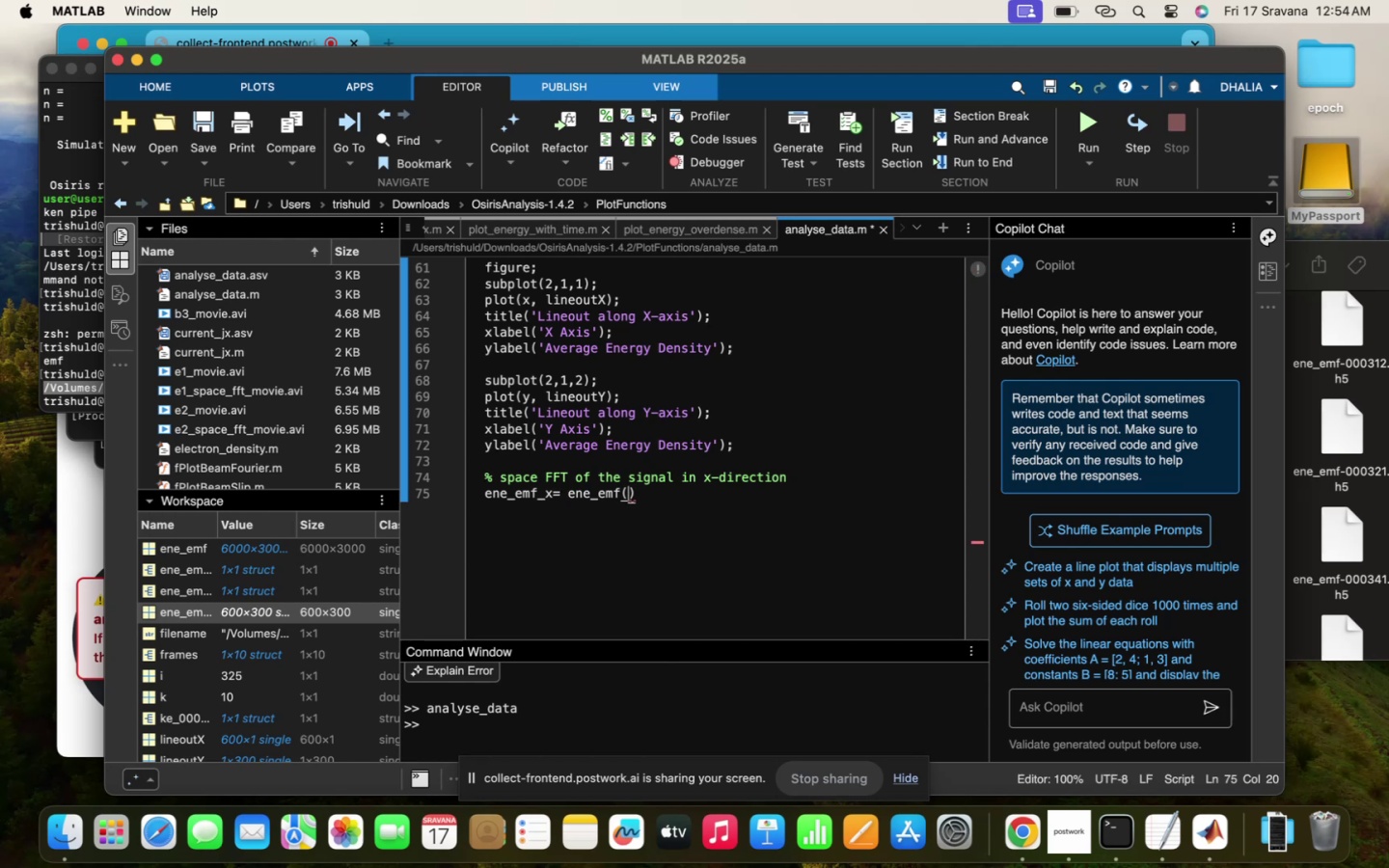 
wait(10.54)
 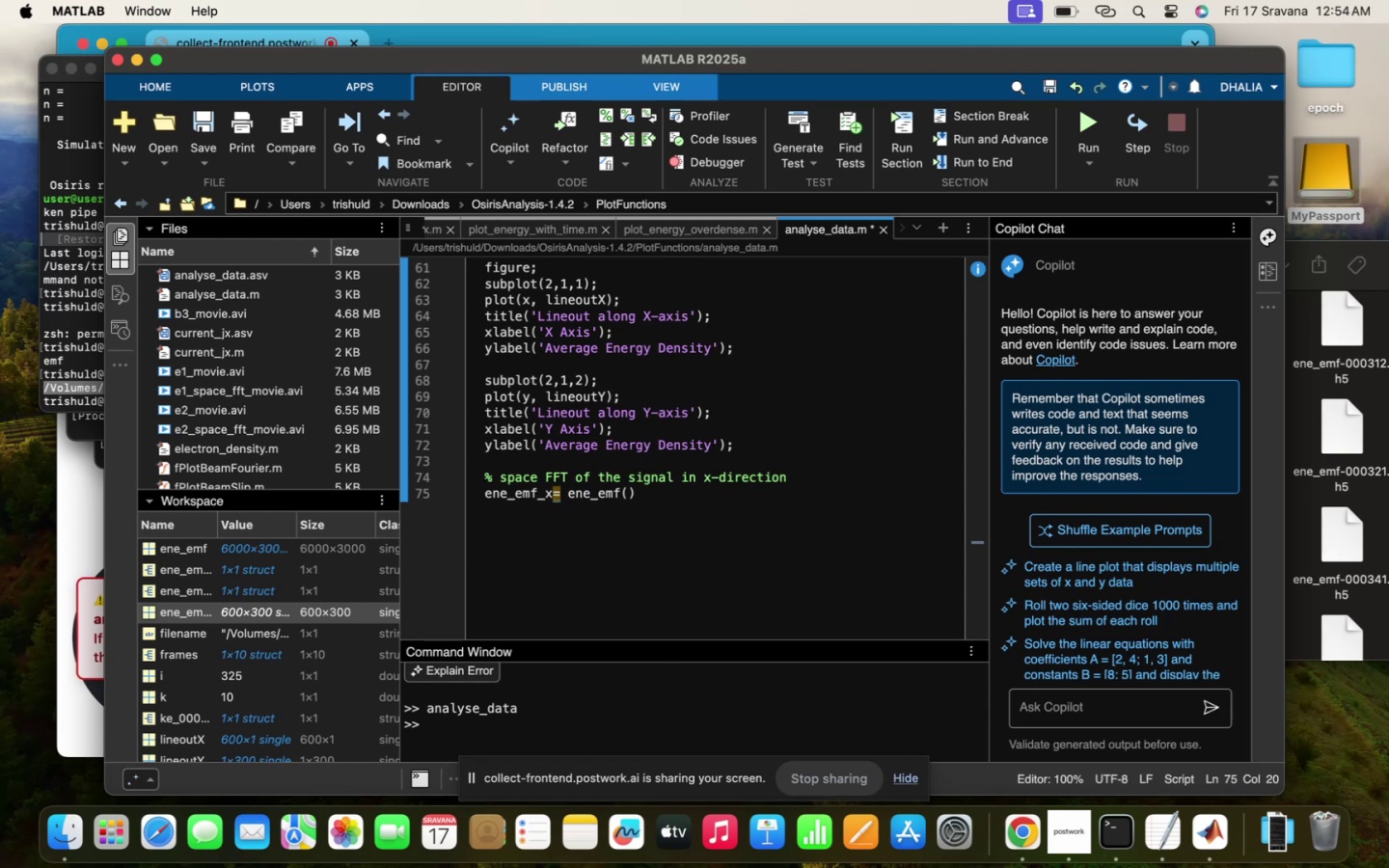 
scroll: coordinate [803, 406], scroll_direction: up, amount: 20.0
 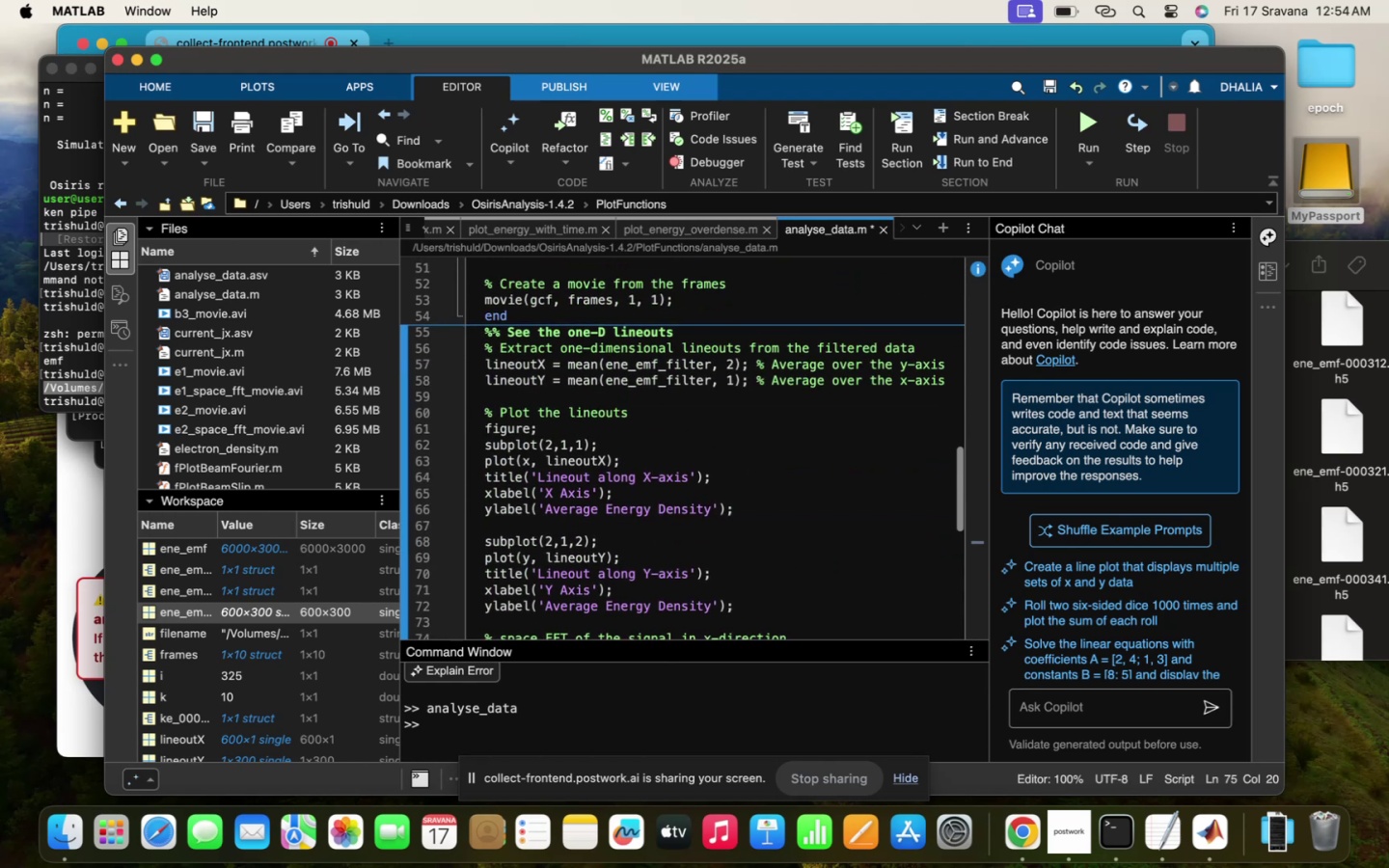 
scroll: coordinate [803, 409], scroll_direction: down, amount: 5.0
 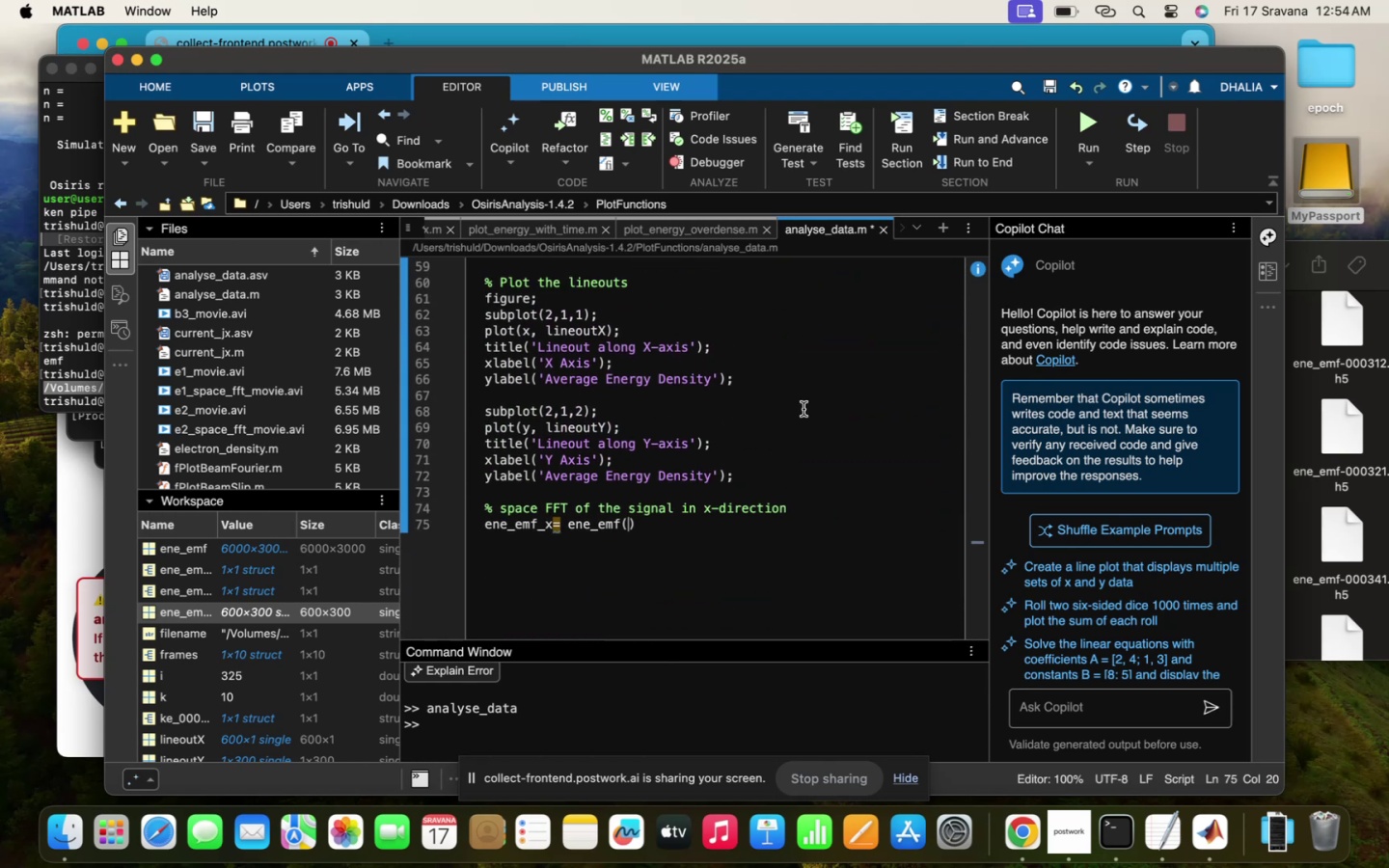 
type(6)
key(Backspace)
key(Backspace)
type((:,150)
 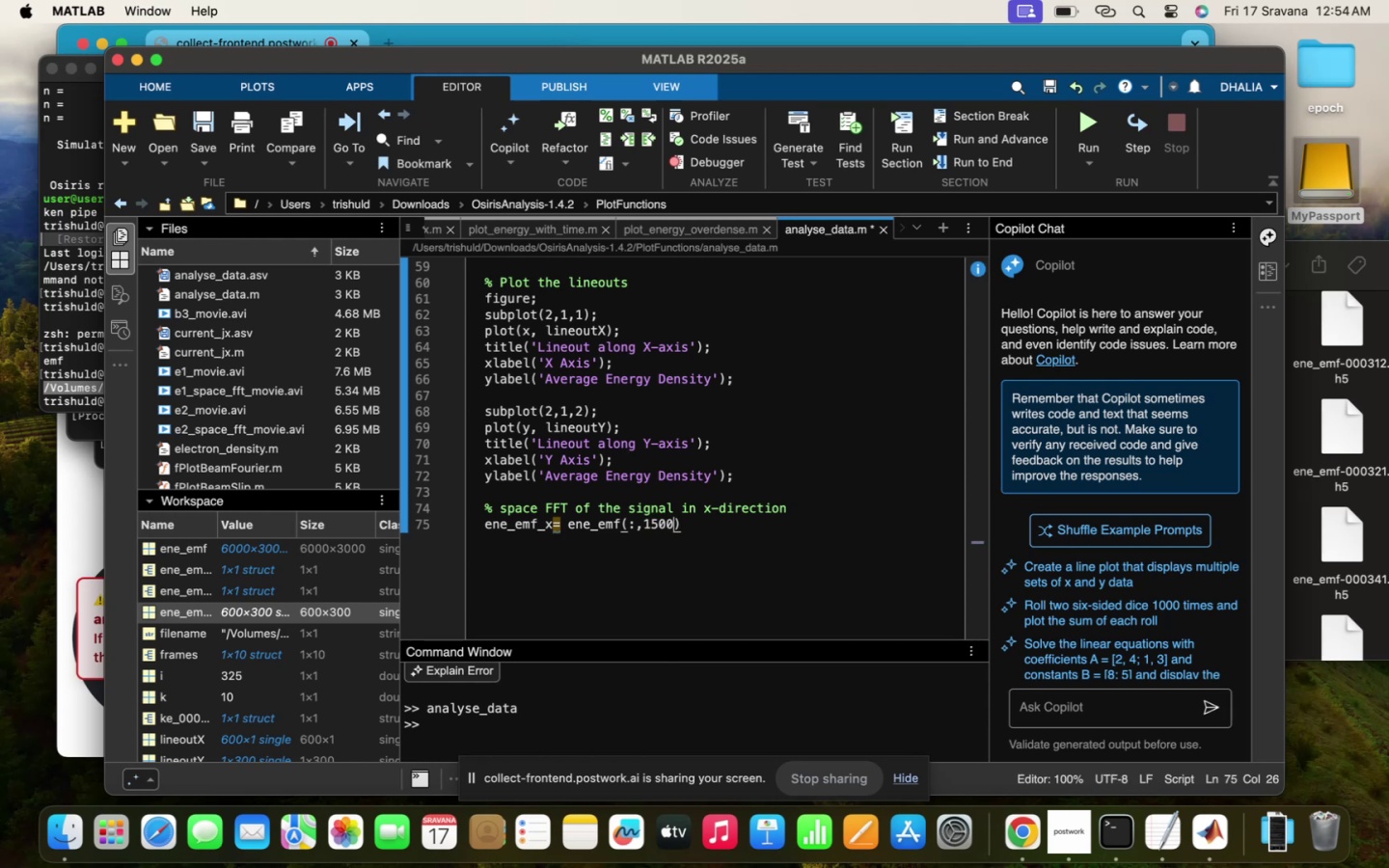 
 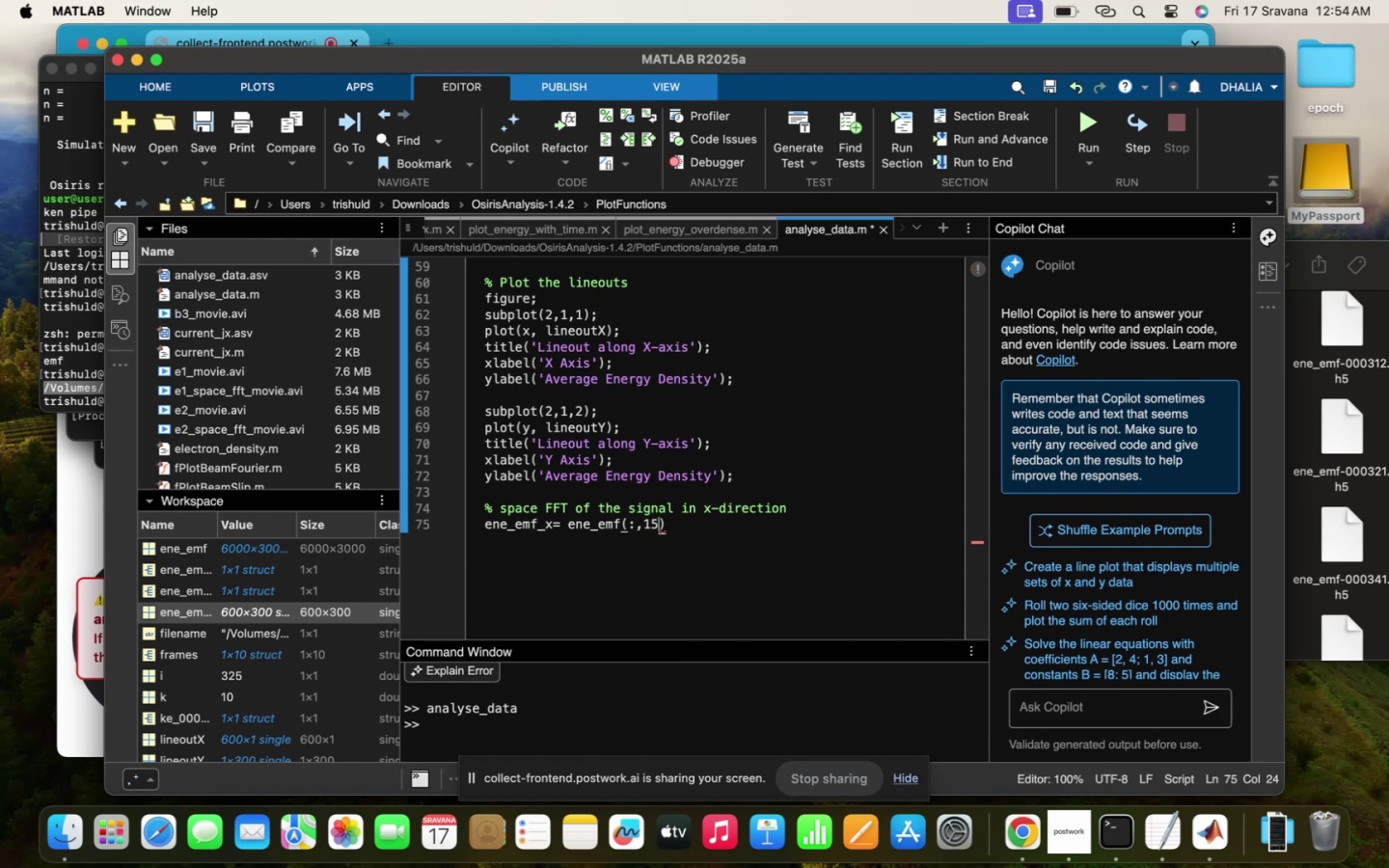 
hold_key(key=0, duration=0.34)
 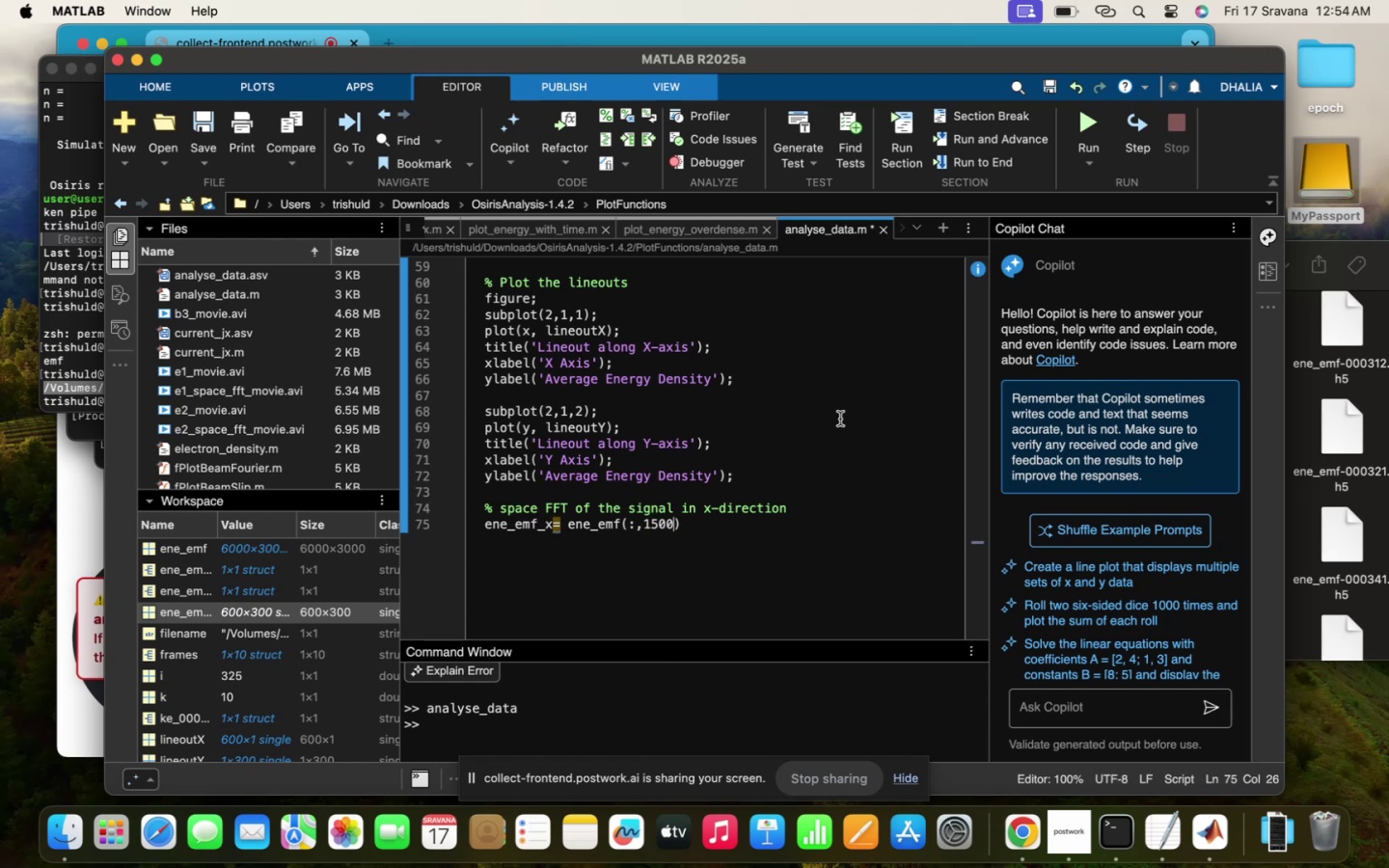 
left_click([758, 526])
 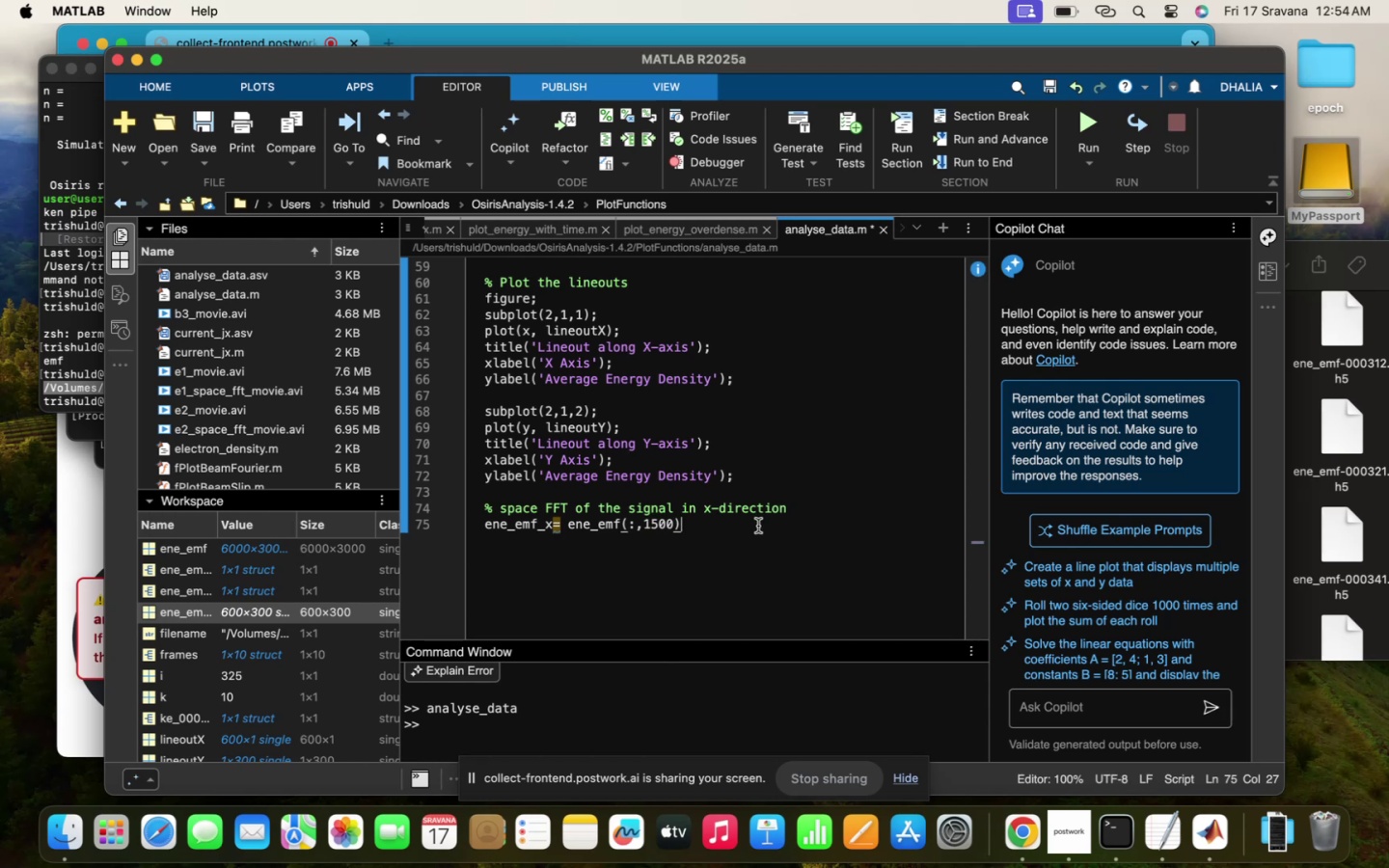 
scroll: coordinate [758, 526], scroll_direction: up, amount: 5.0
 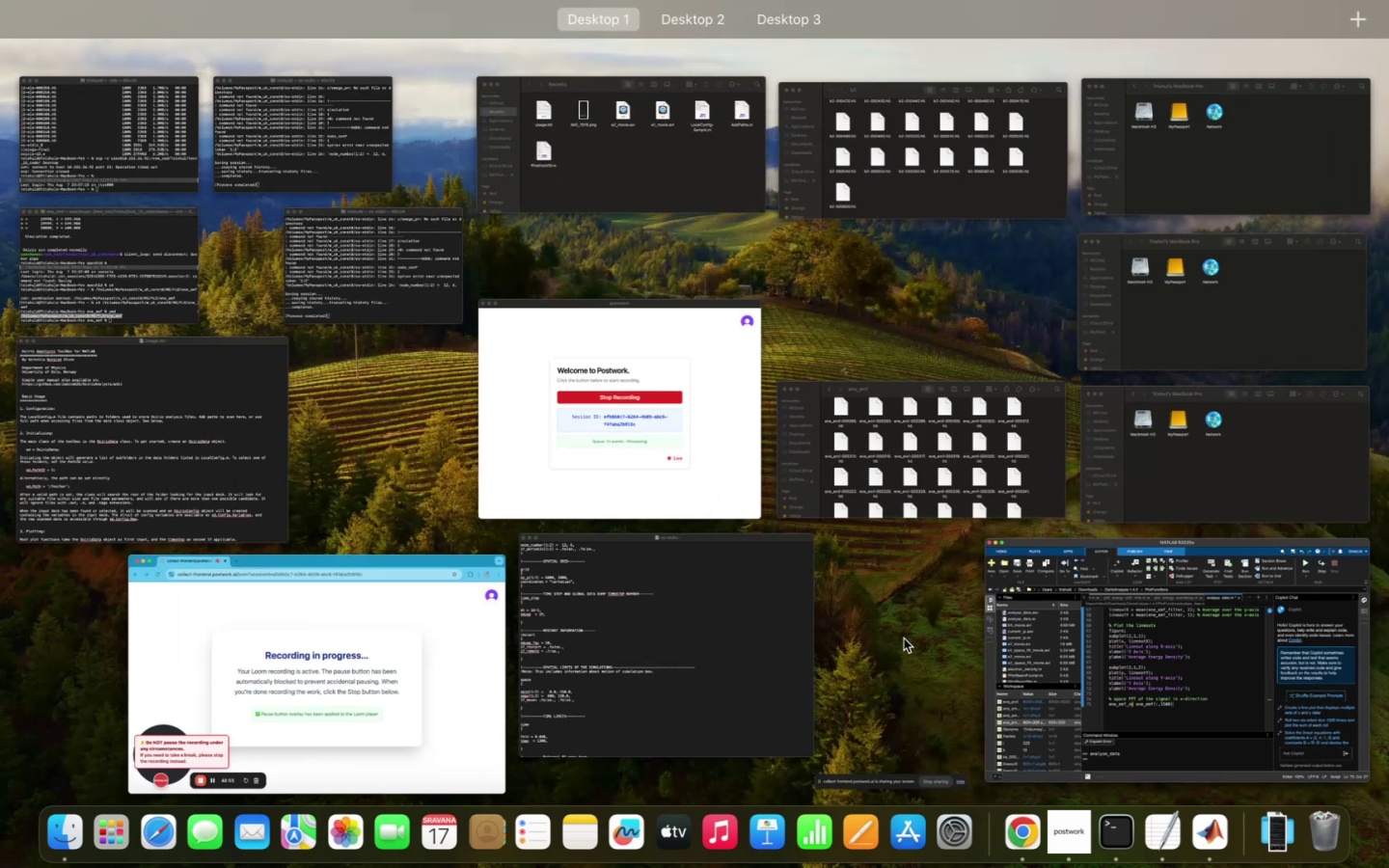 
left_click([1055, 677])
 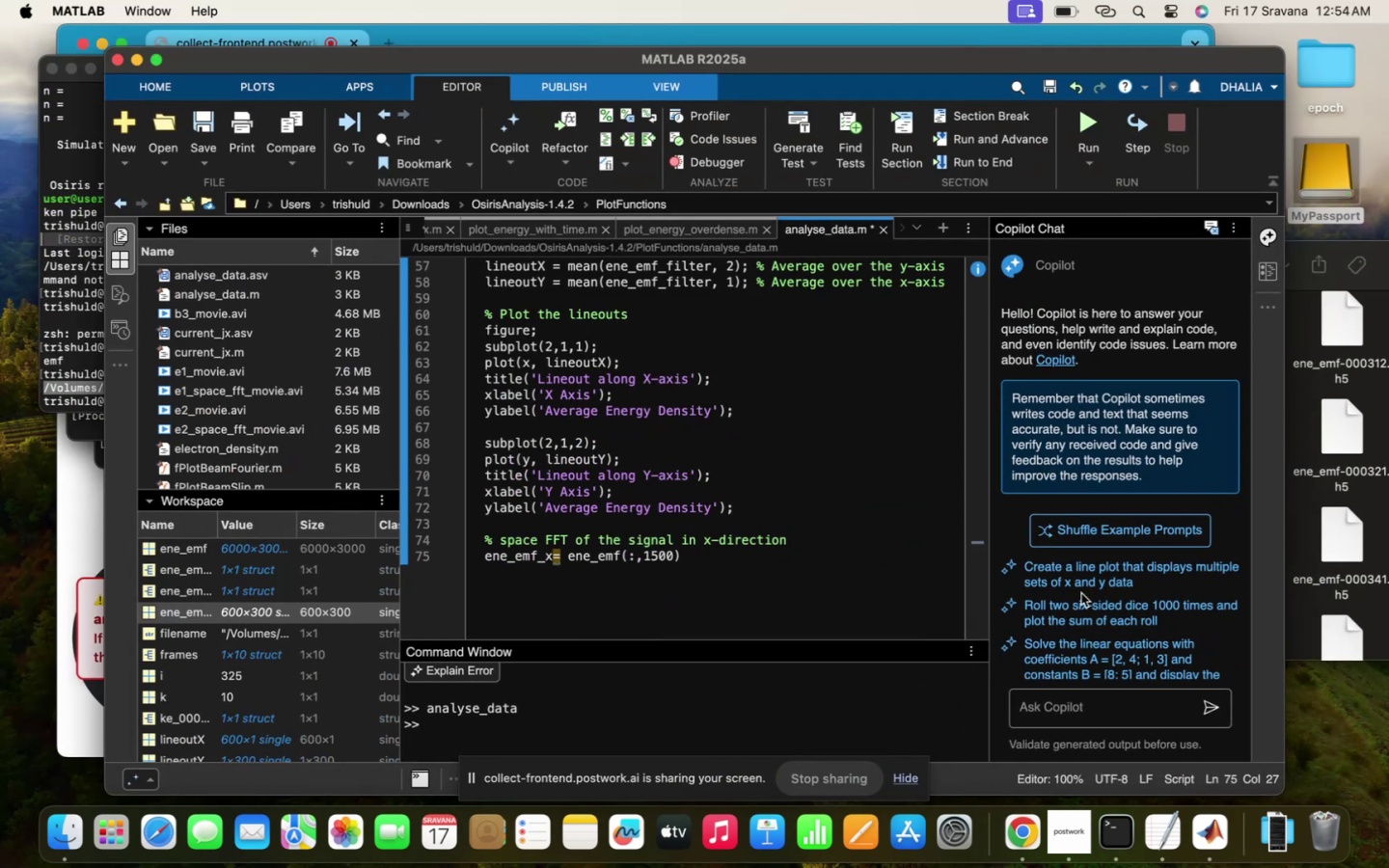 
left_click([783, 489])
 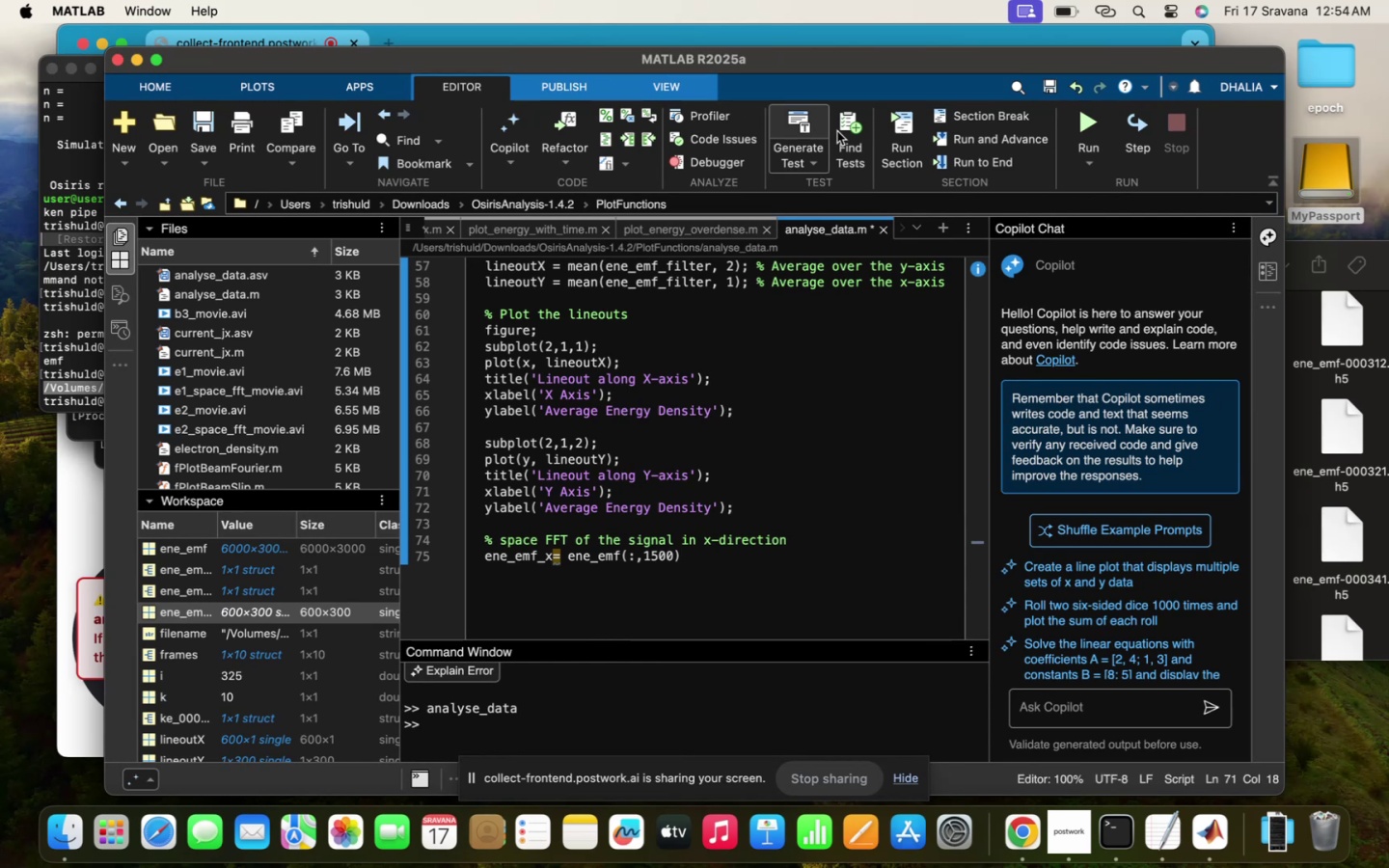 
left_click([922, 132])
 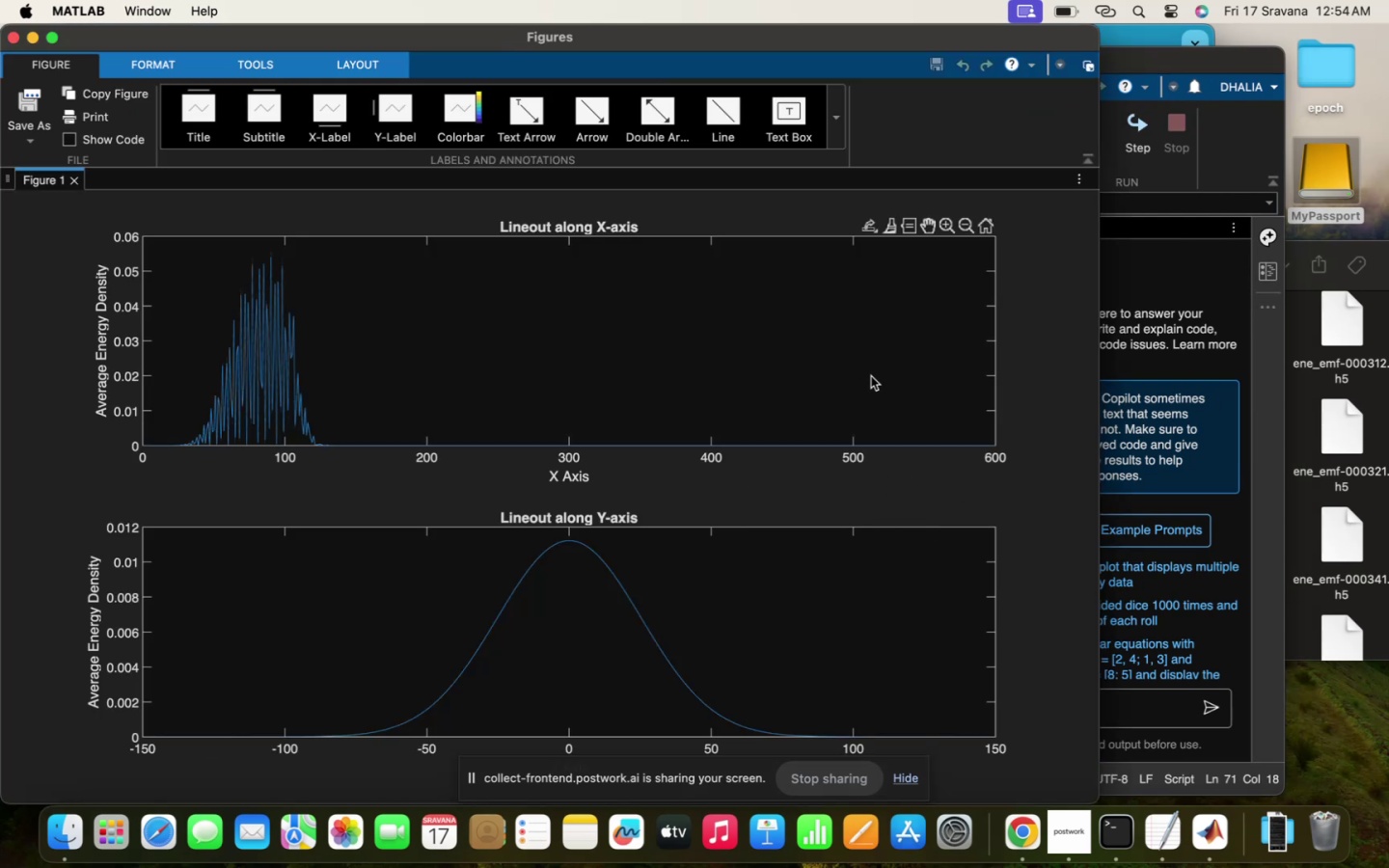 
wait(5.82)
 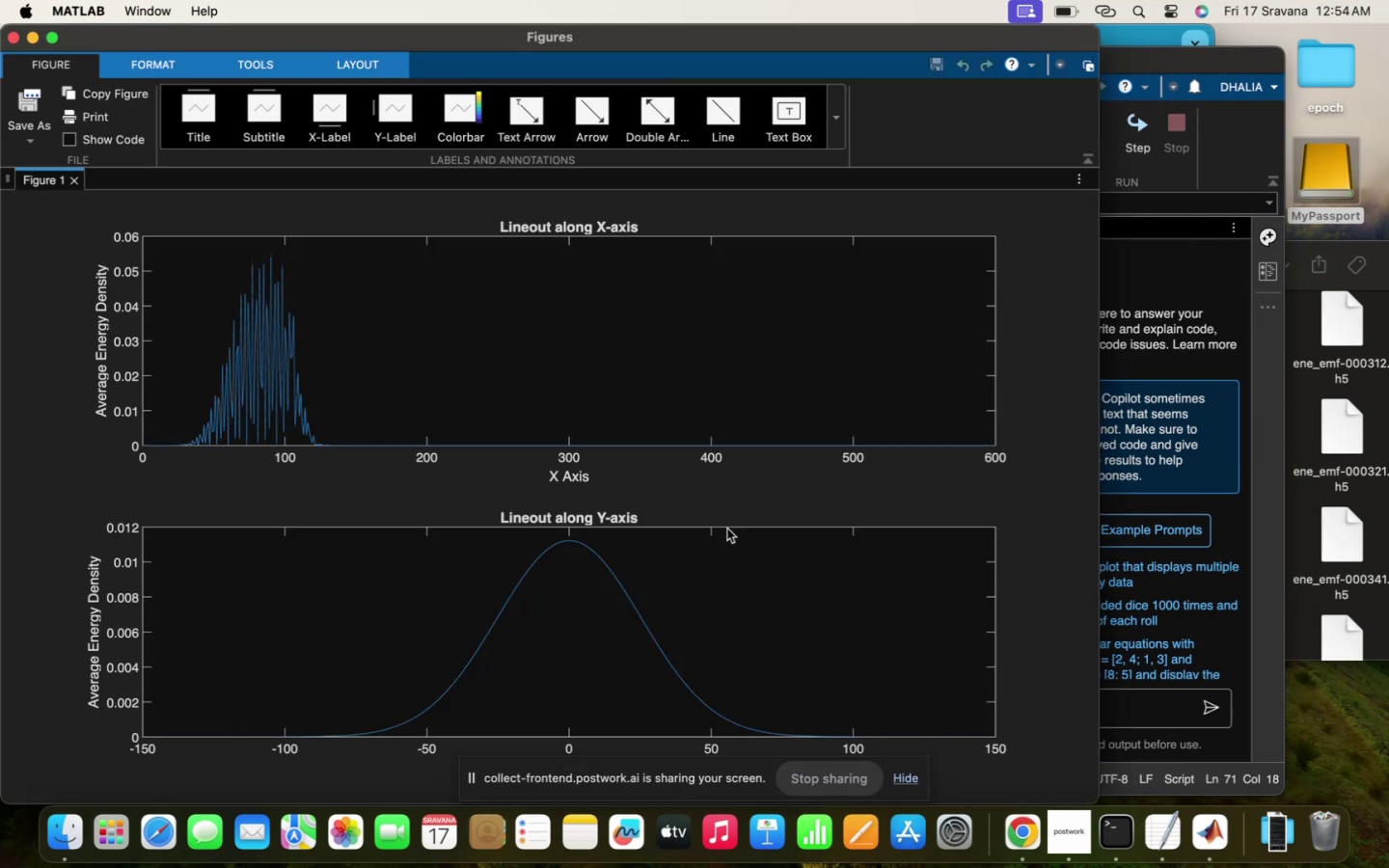 
left_click([1269, 518])
 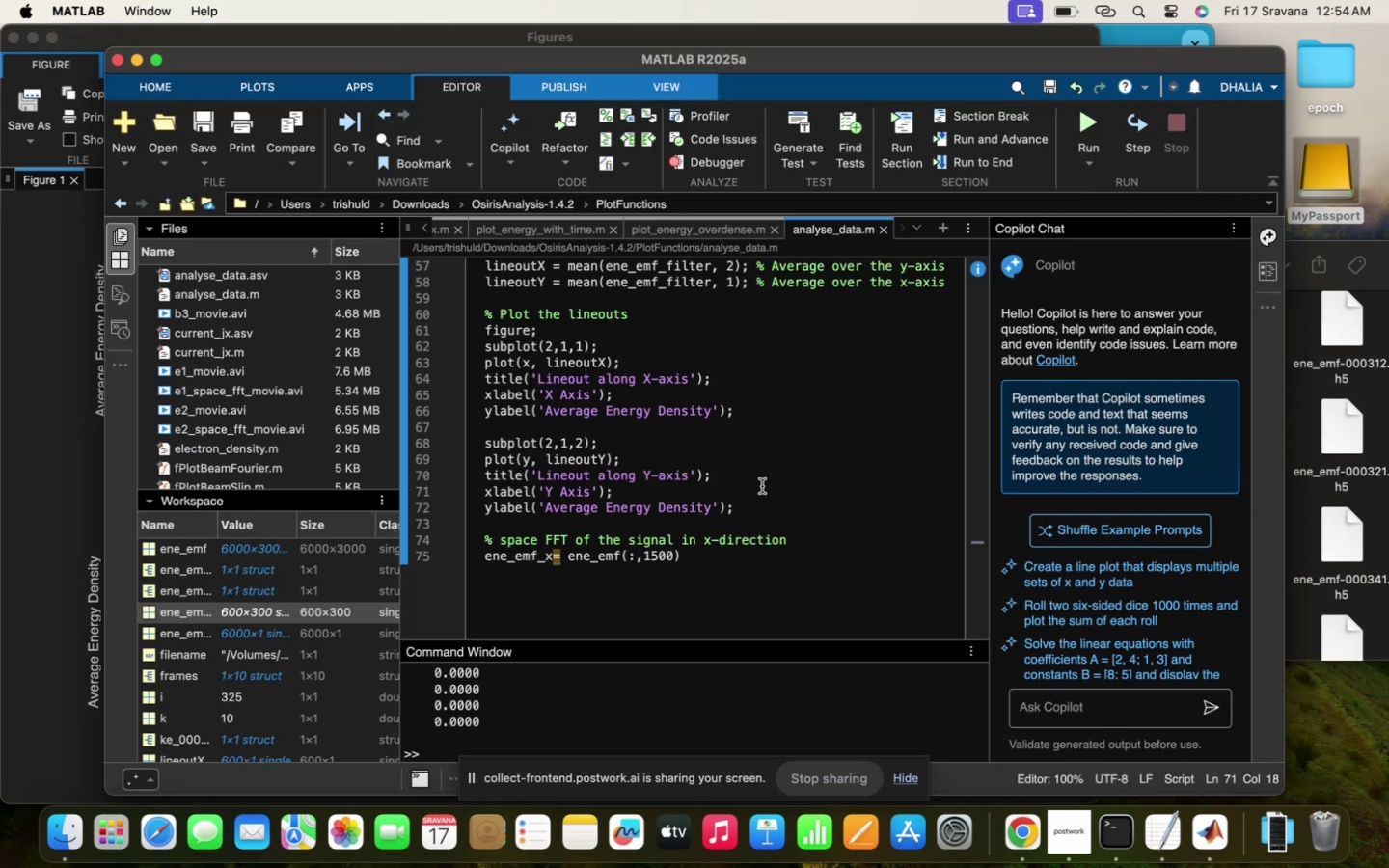 
scroll: coordinate [761, 493], scroll_direction: up, amount: 11.0
 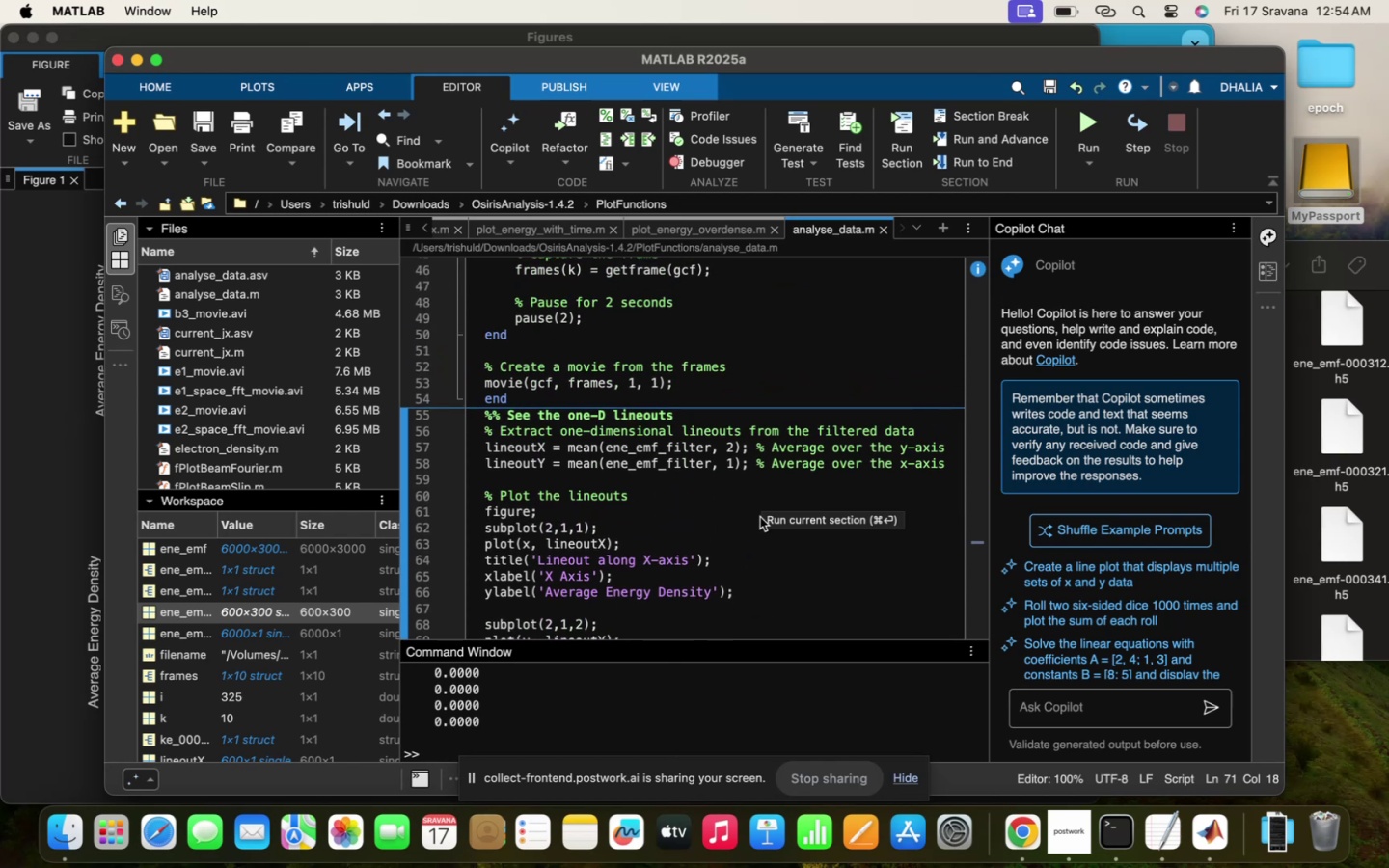 
scroll: coordinate [758, 523], scroll_direction: down, amount: 18.0
 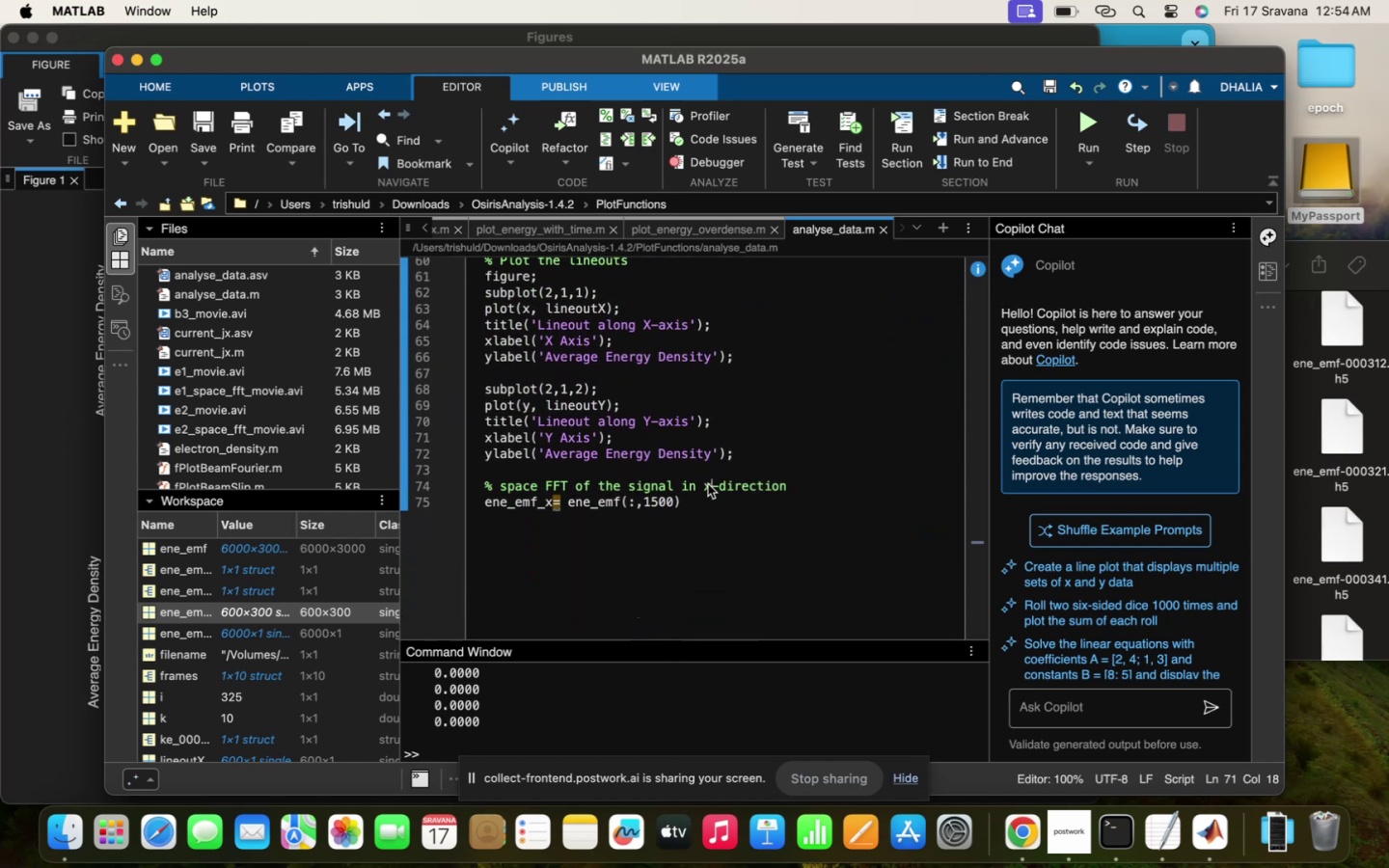 
double_click([703, 497])
 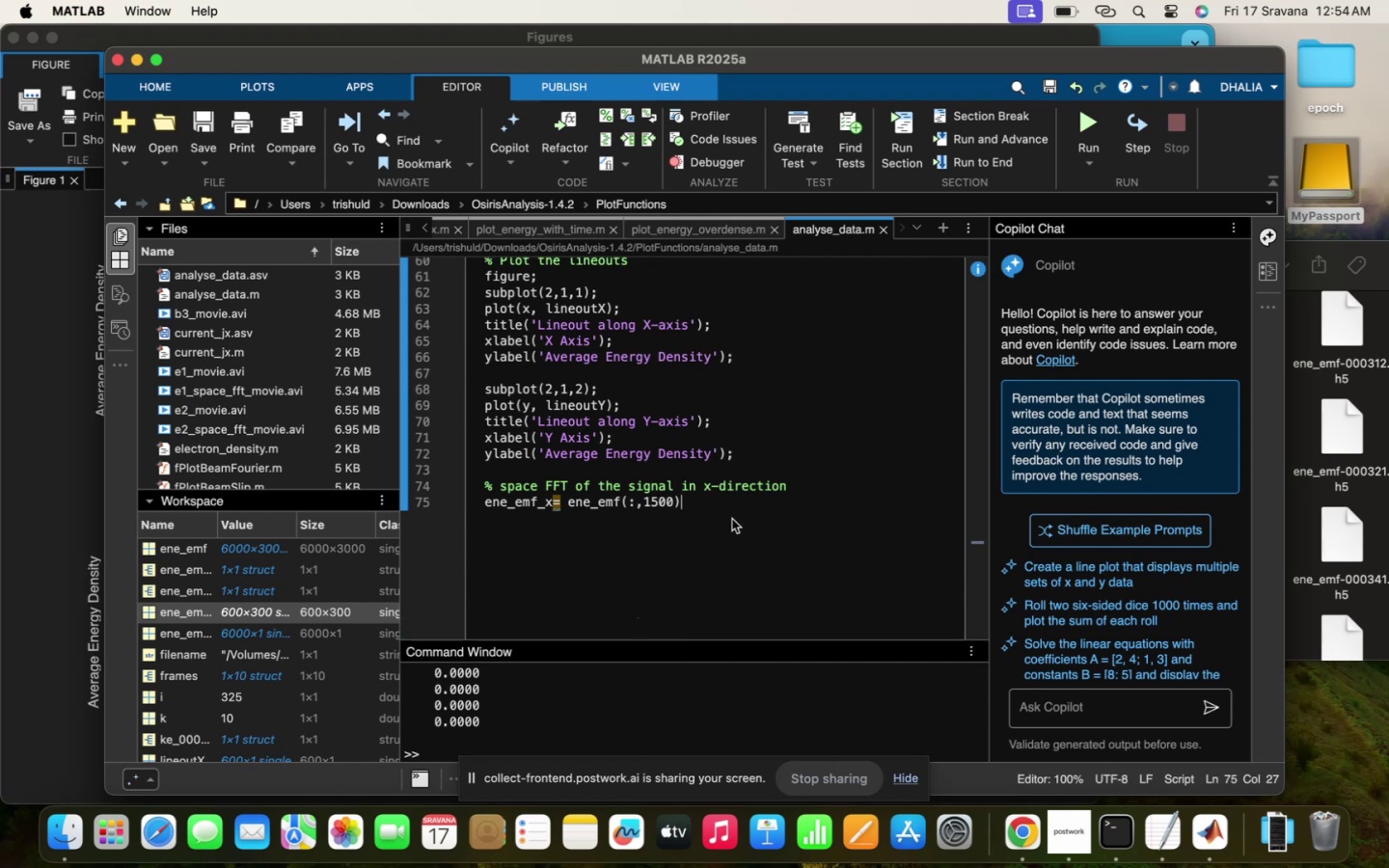 
key(Enter)
 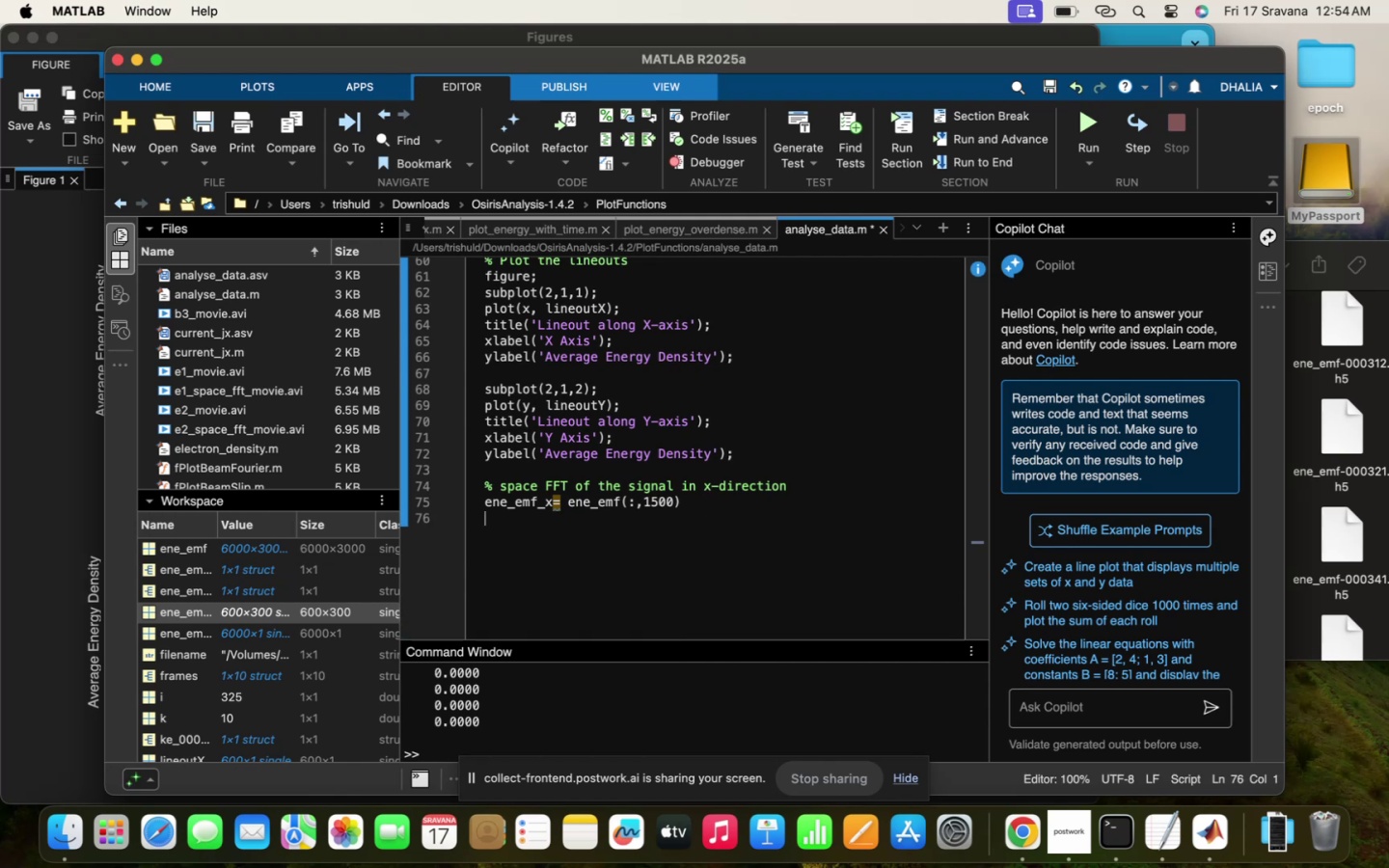 
type(gg)
key(Backspace)
key(Backspace)
 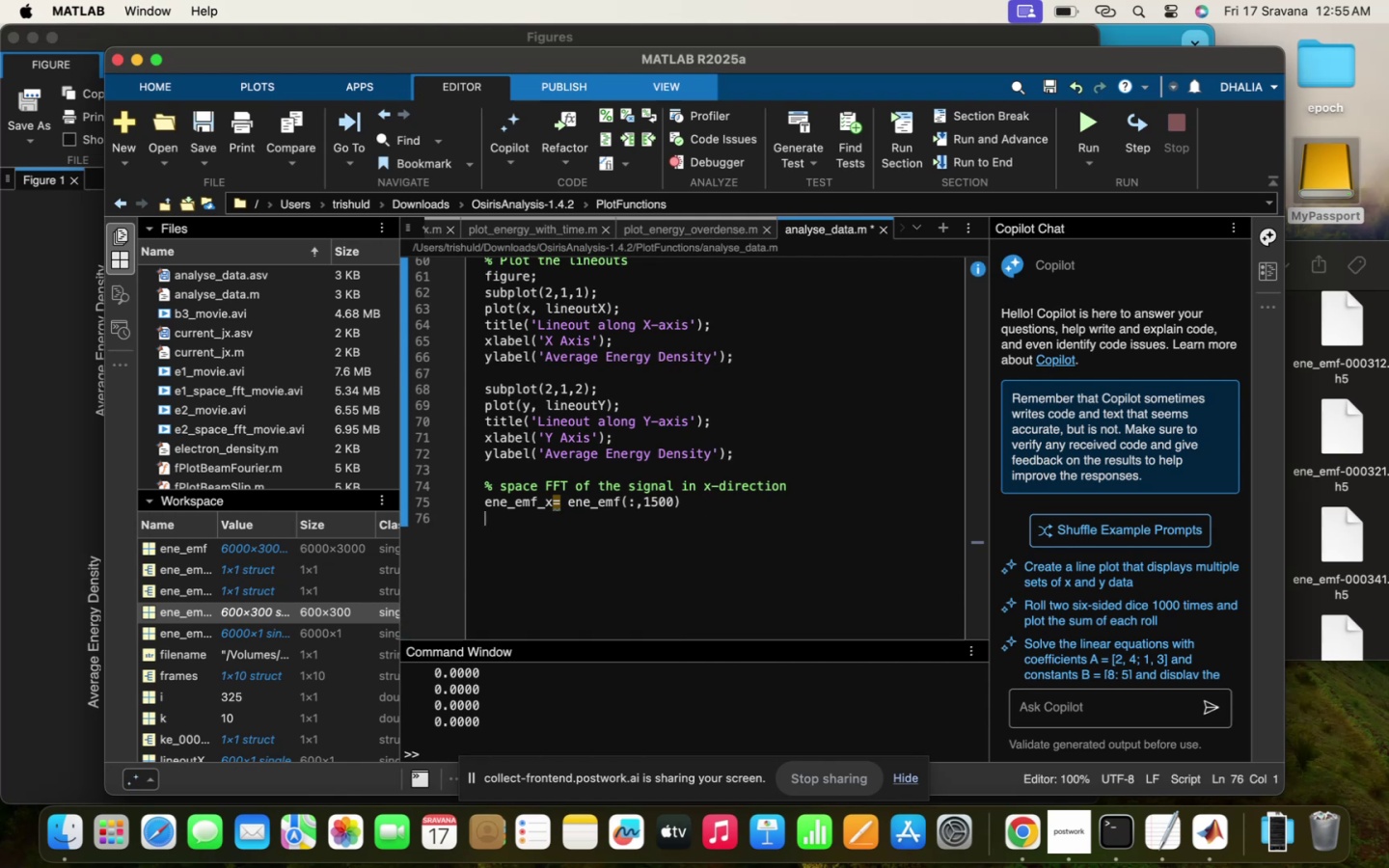 
type(ene_emd)
key(Backspace)
type(f_x_)
key(Backspace)
key(Backspace)
type(kx= fft()
key(Tab)
 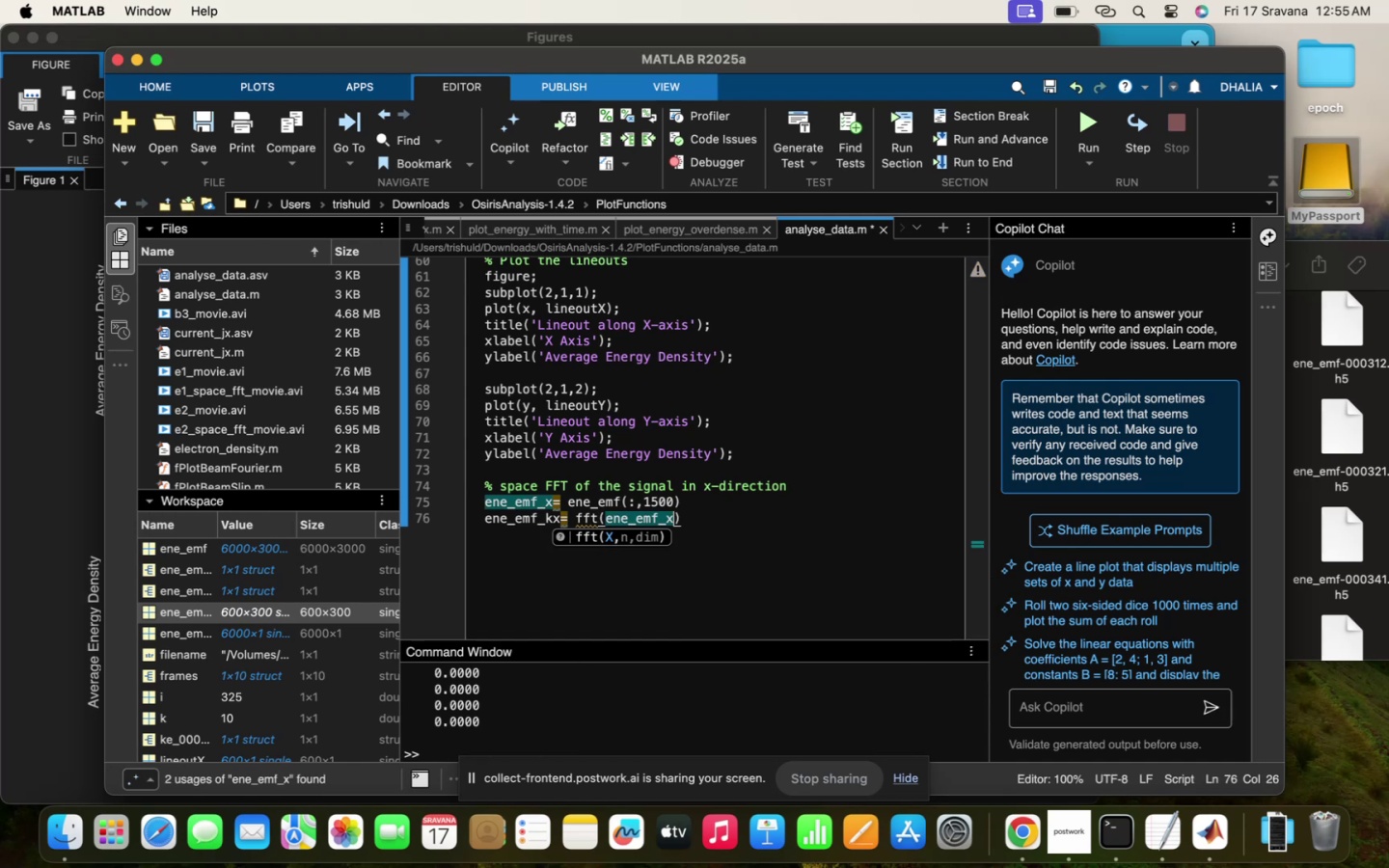 
key(ArrowRight)
 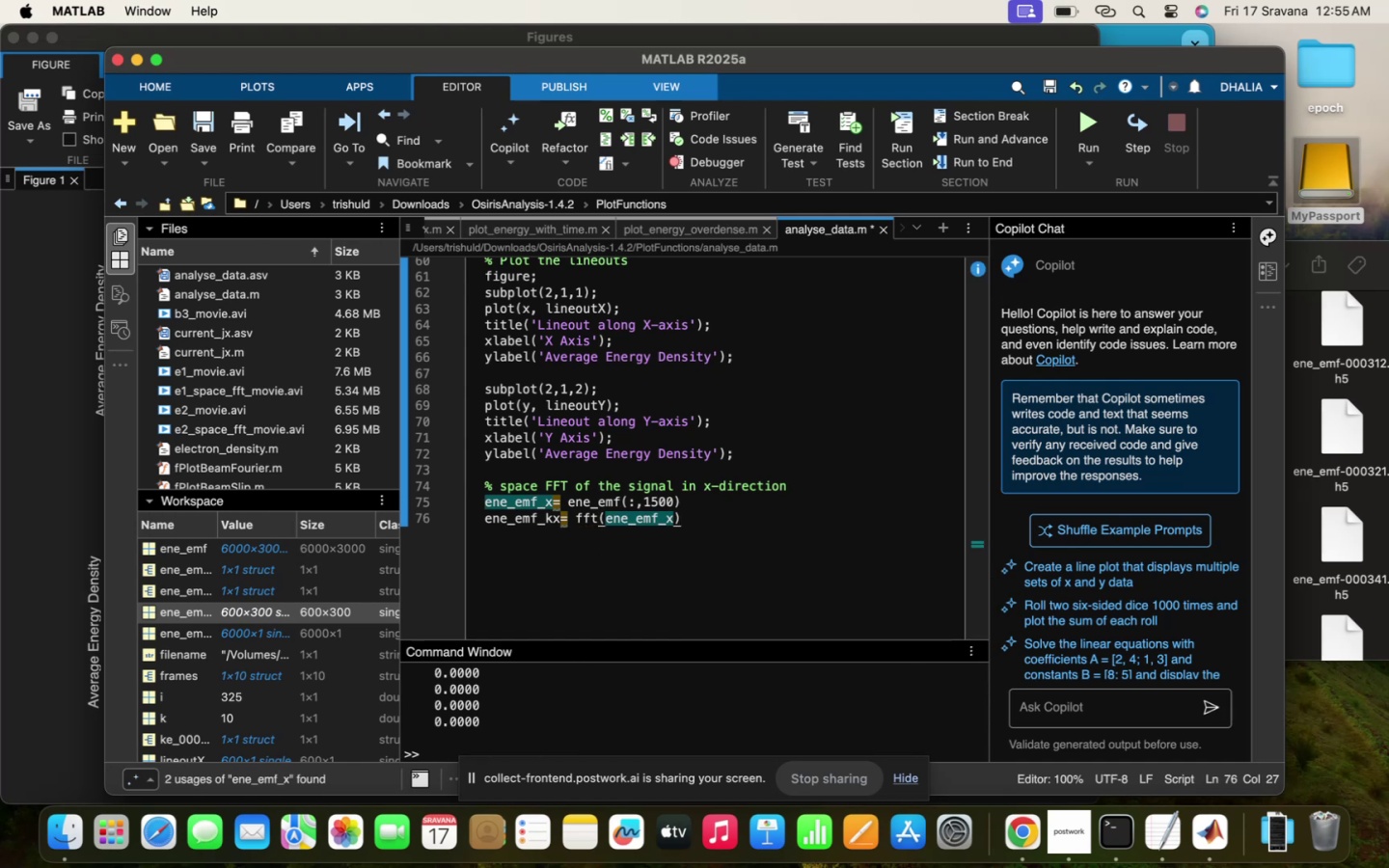 
key(Semicolon)
 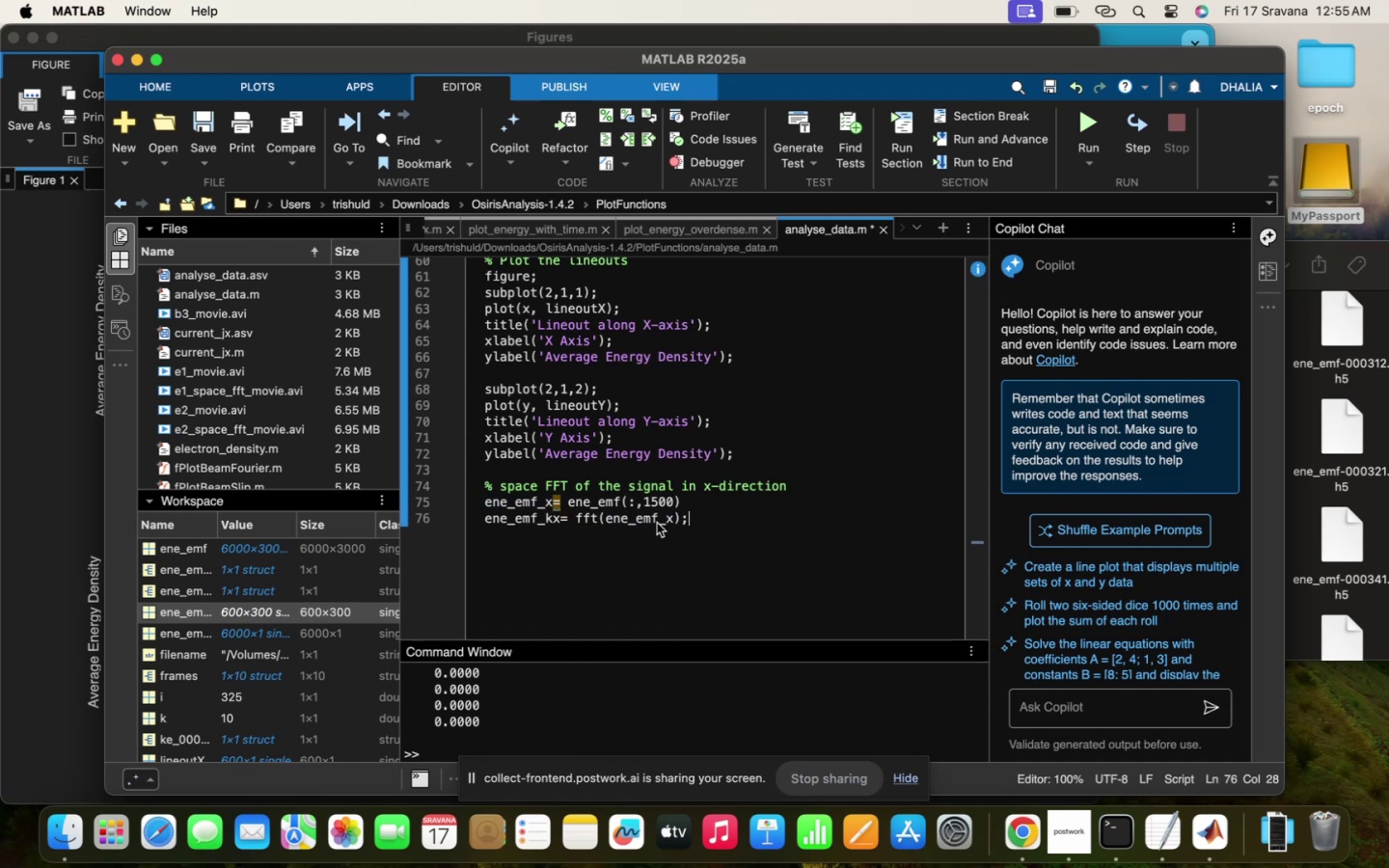 
left_click([692, 505])
 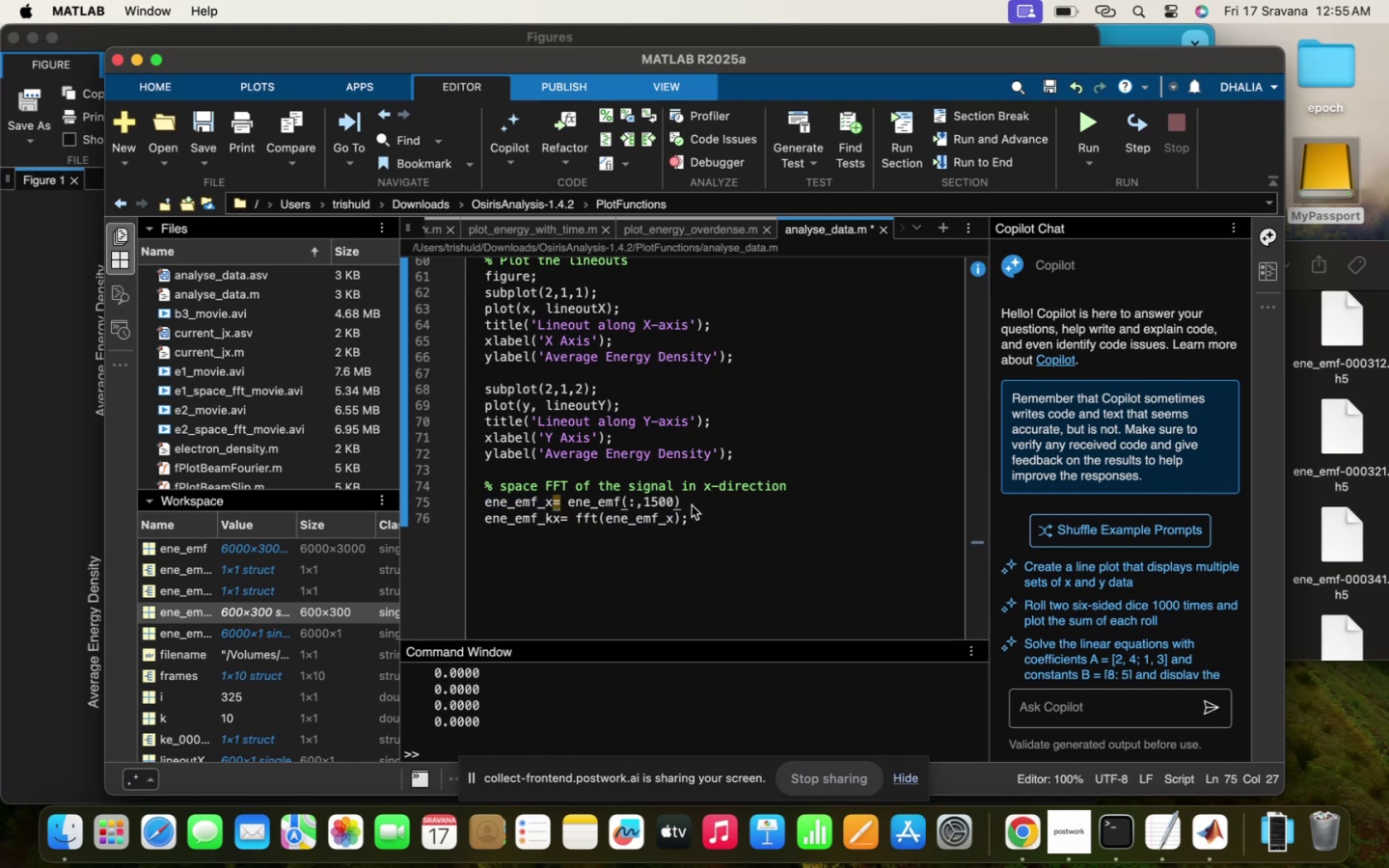 
key(Semicolon)
 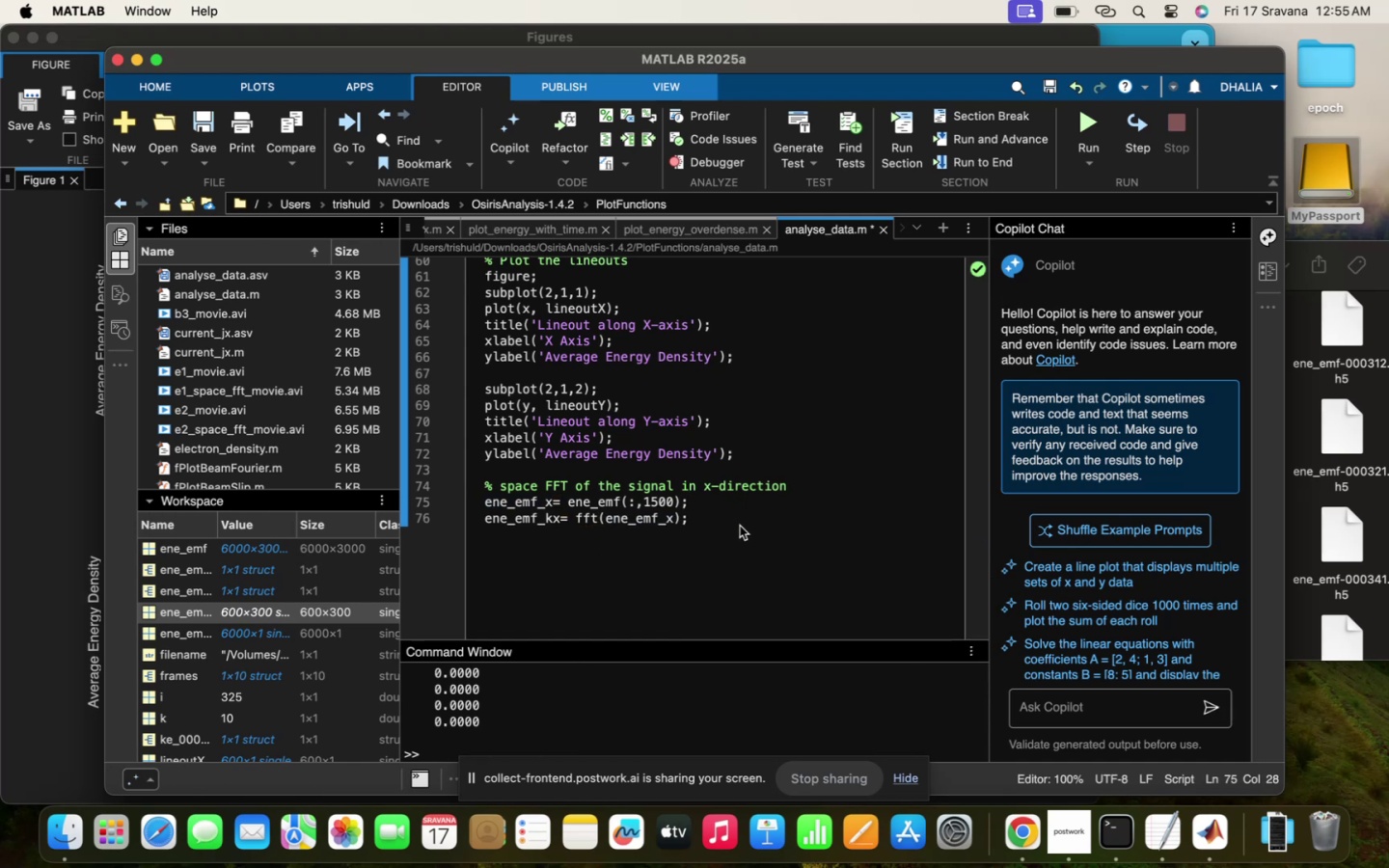 
left_click([693, 511])
 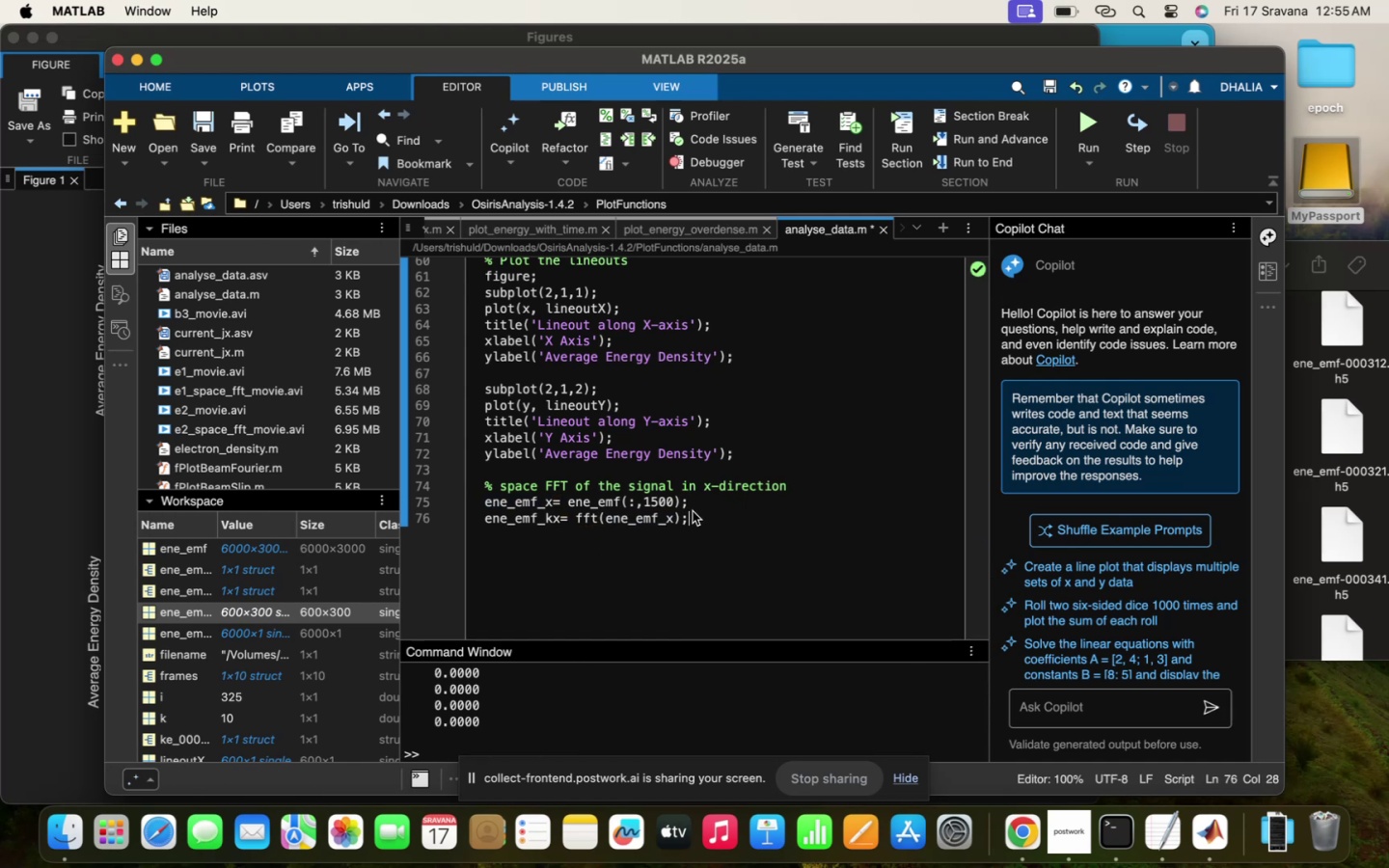 
hold_key(key=Enter, duration=0.34)
 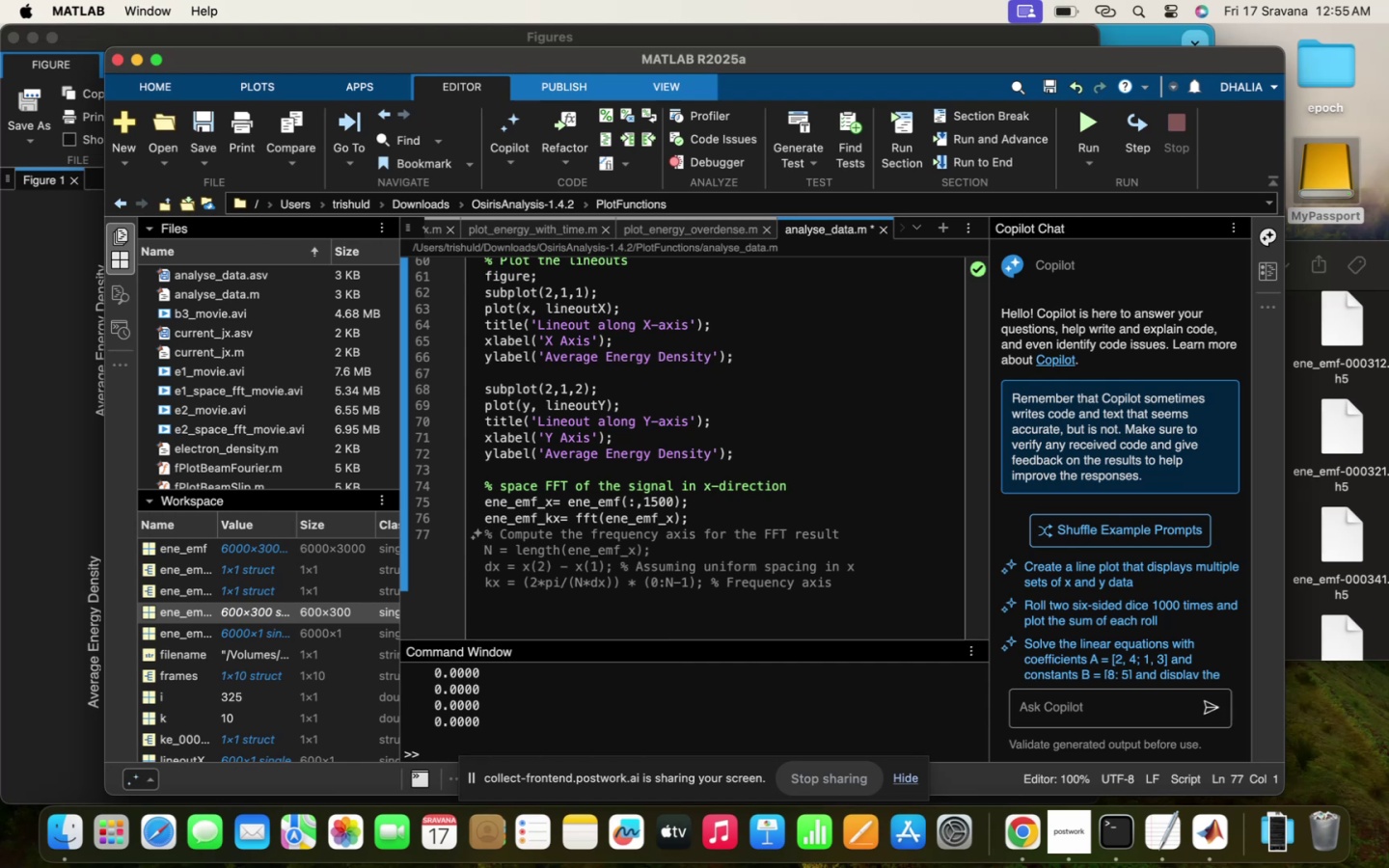 
key(Tab)
 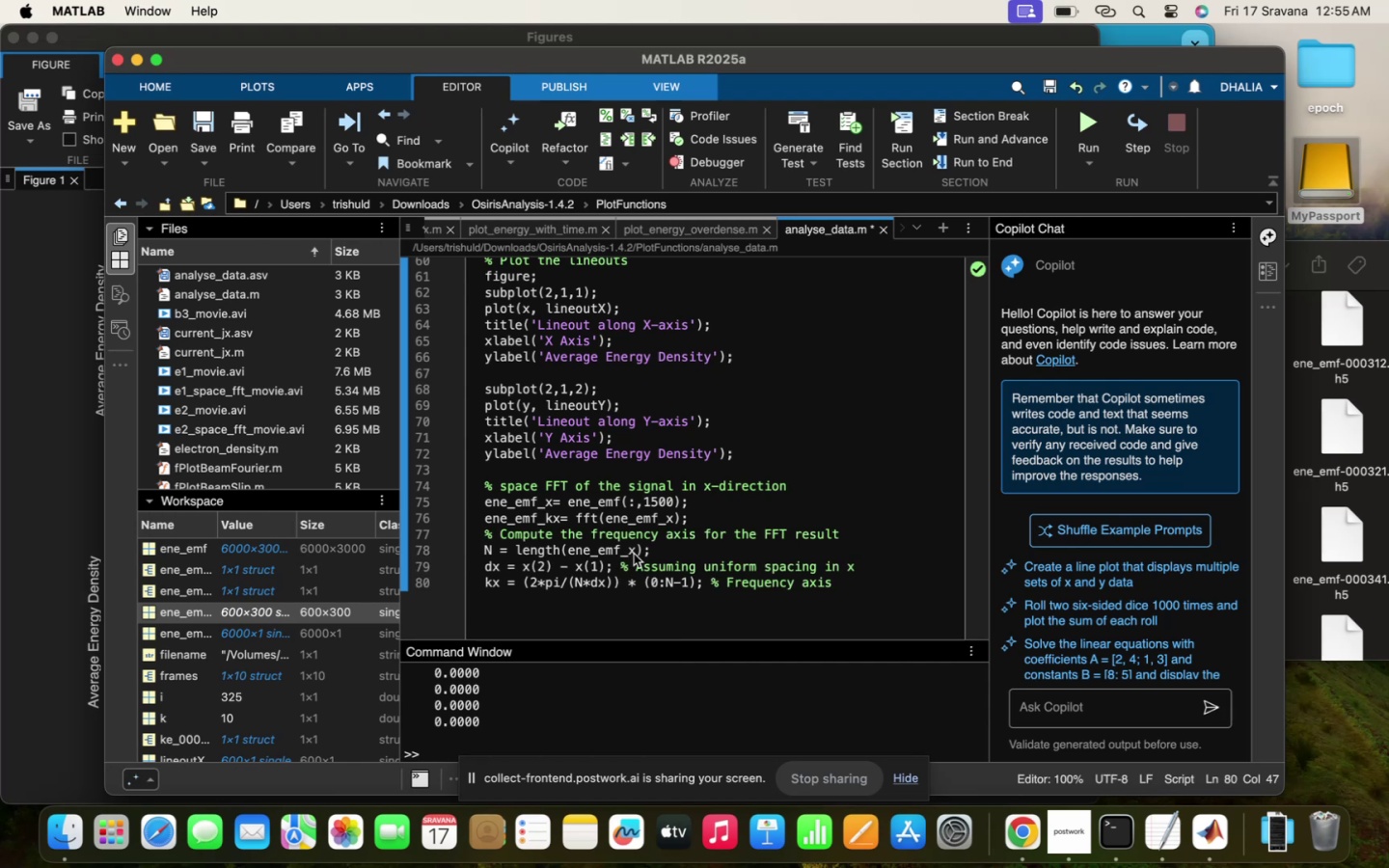 
scroll: coordinate [251, 692], scroll_direction: down, amount: 19.0
 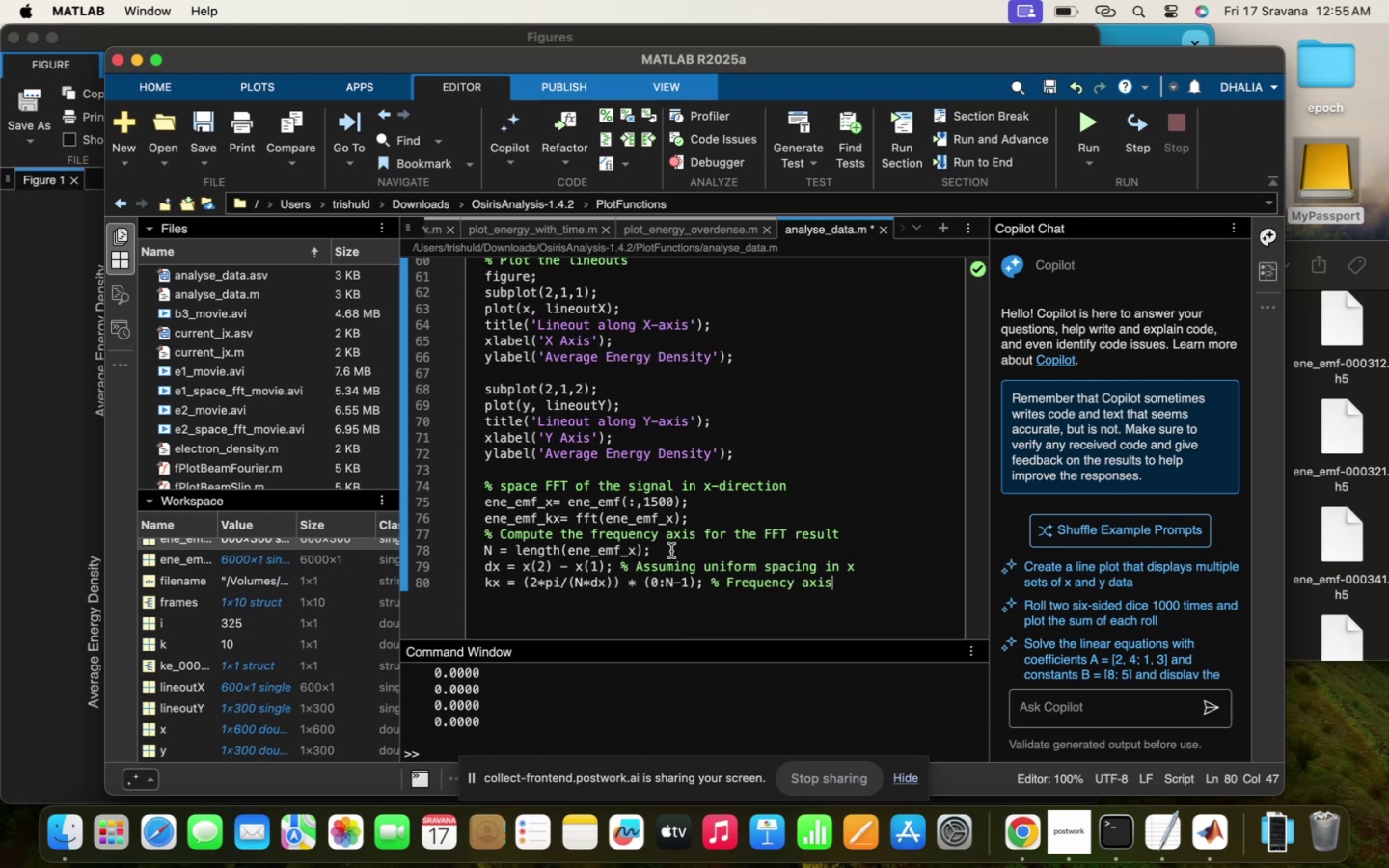 
left_click([688, 551])
 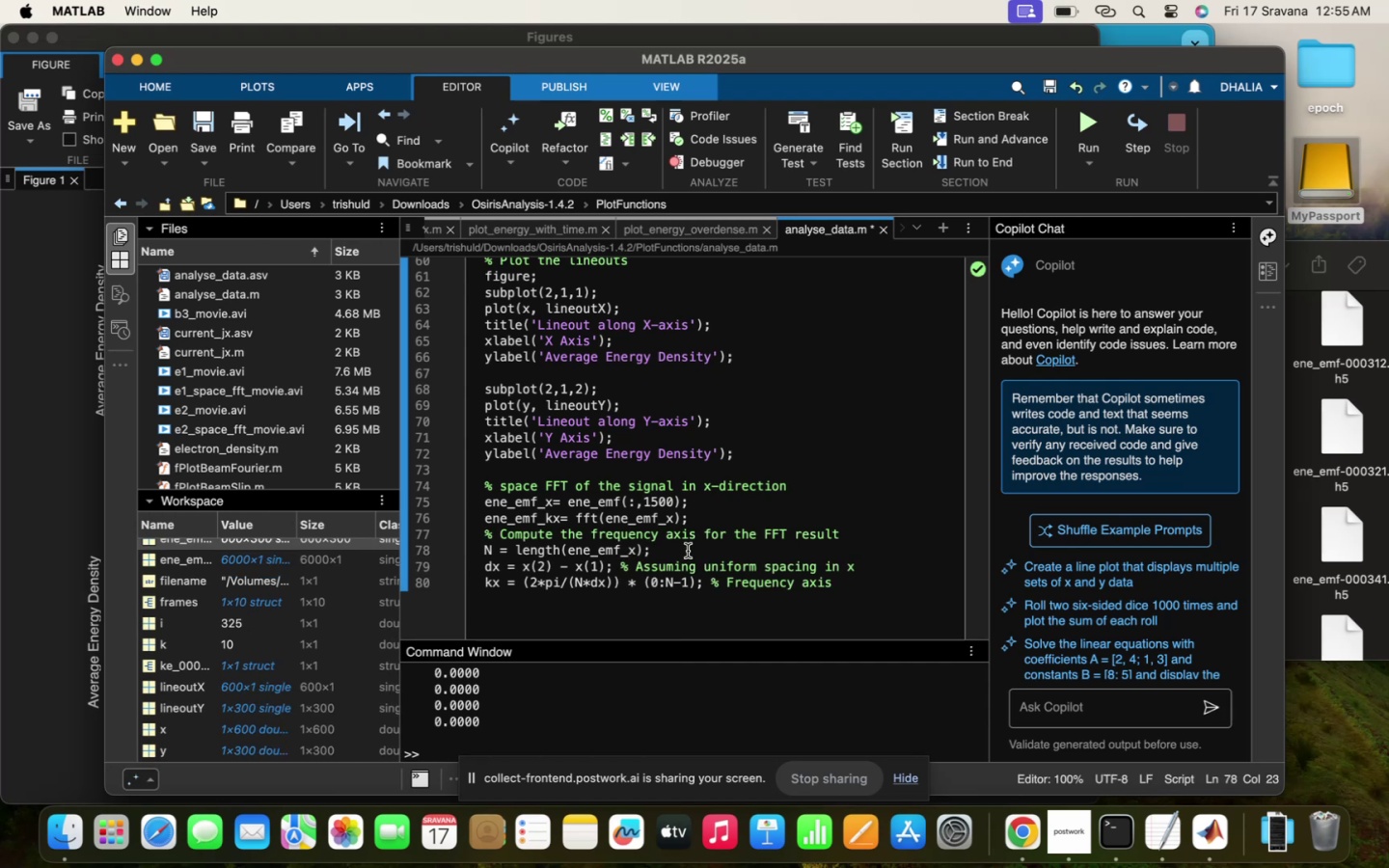 
key(Enter)
 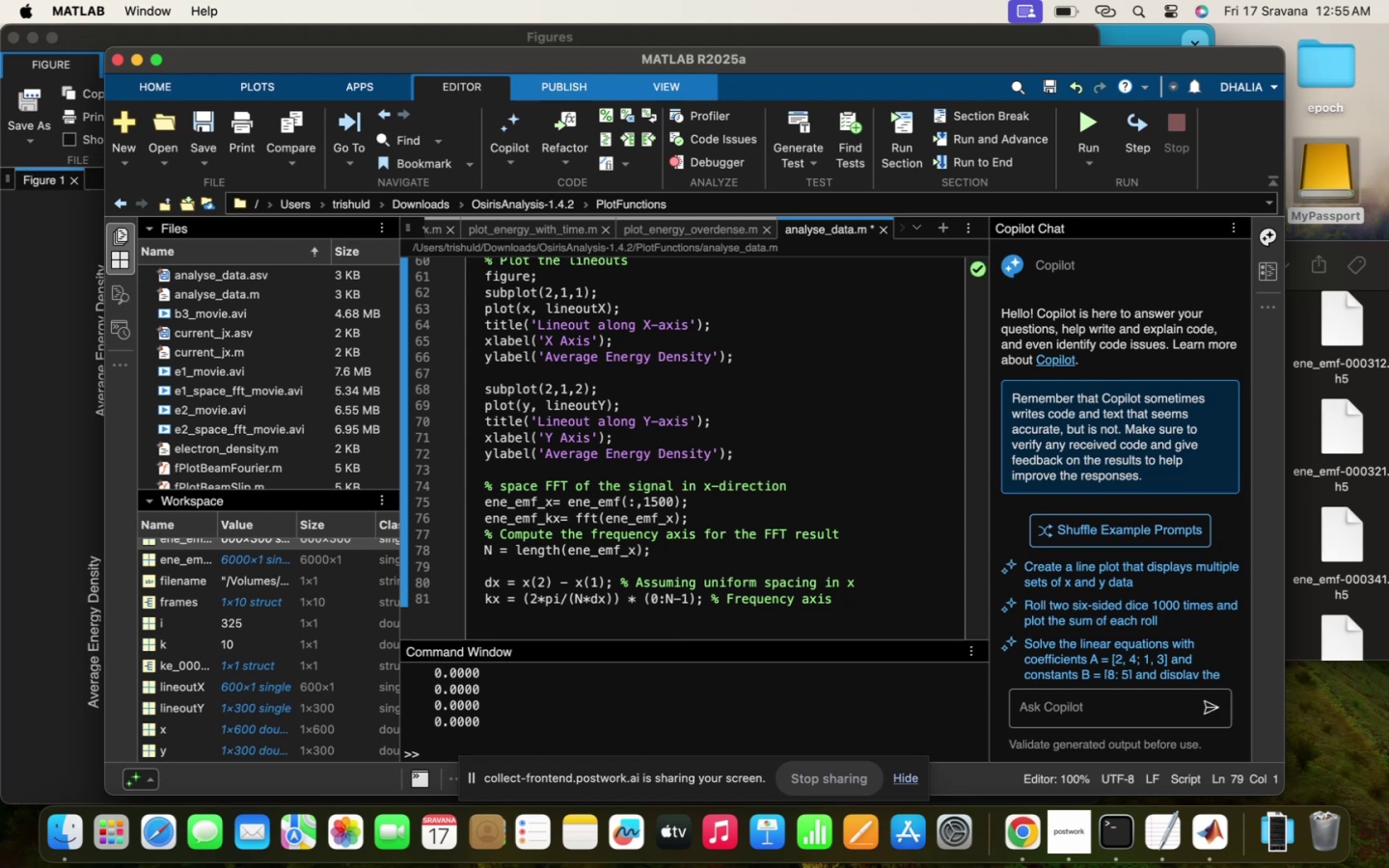 
type(x1))
key(Backspace)
type((0,600,6000)
 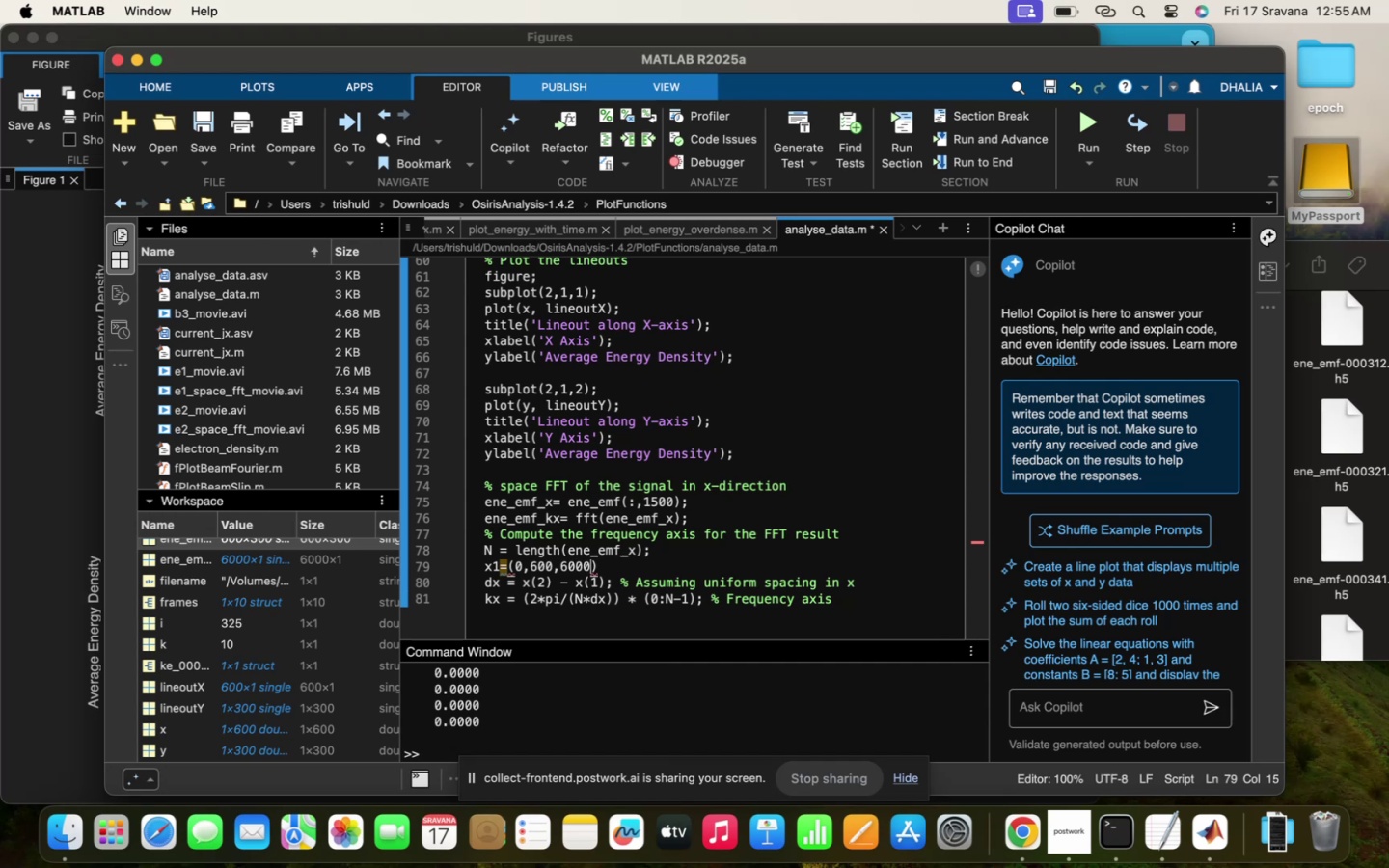 
hold_key(key=Equal, duration=0.32)
 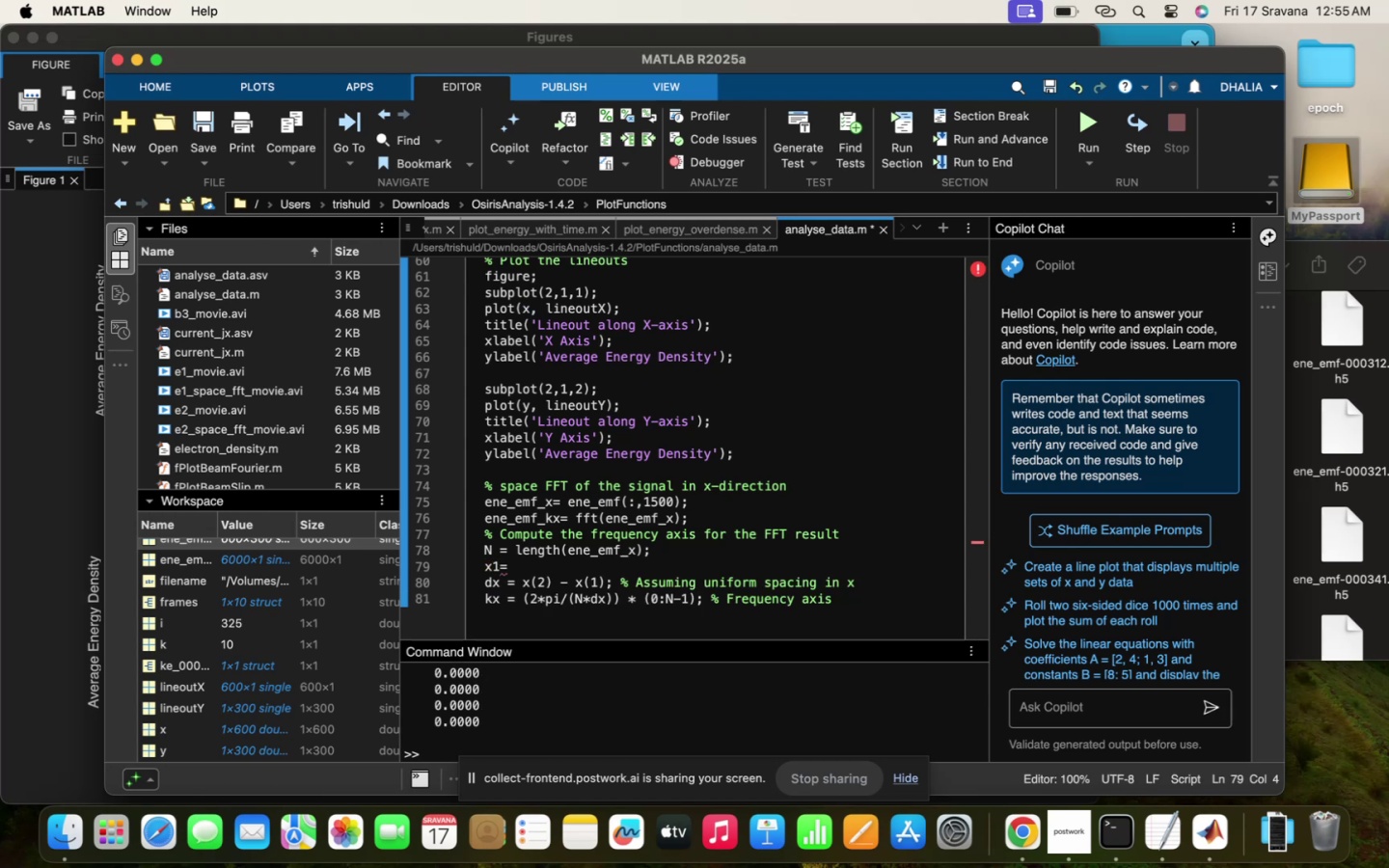 
key(ArrowRight)
 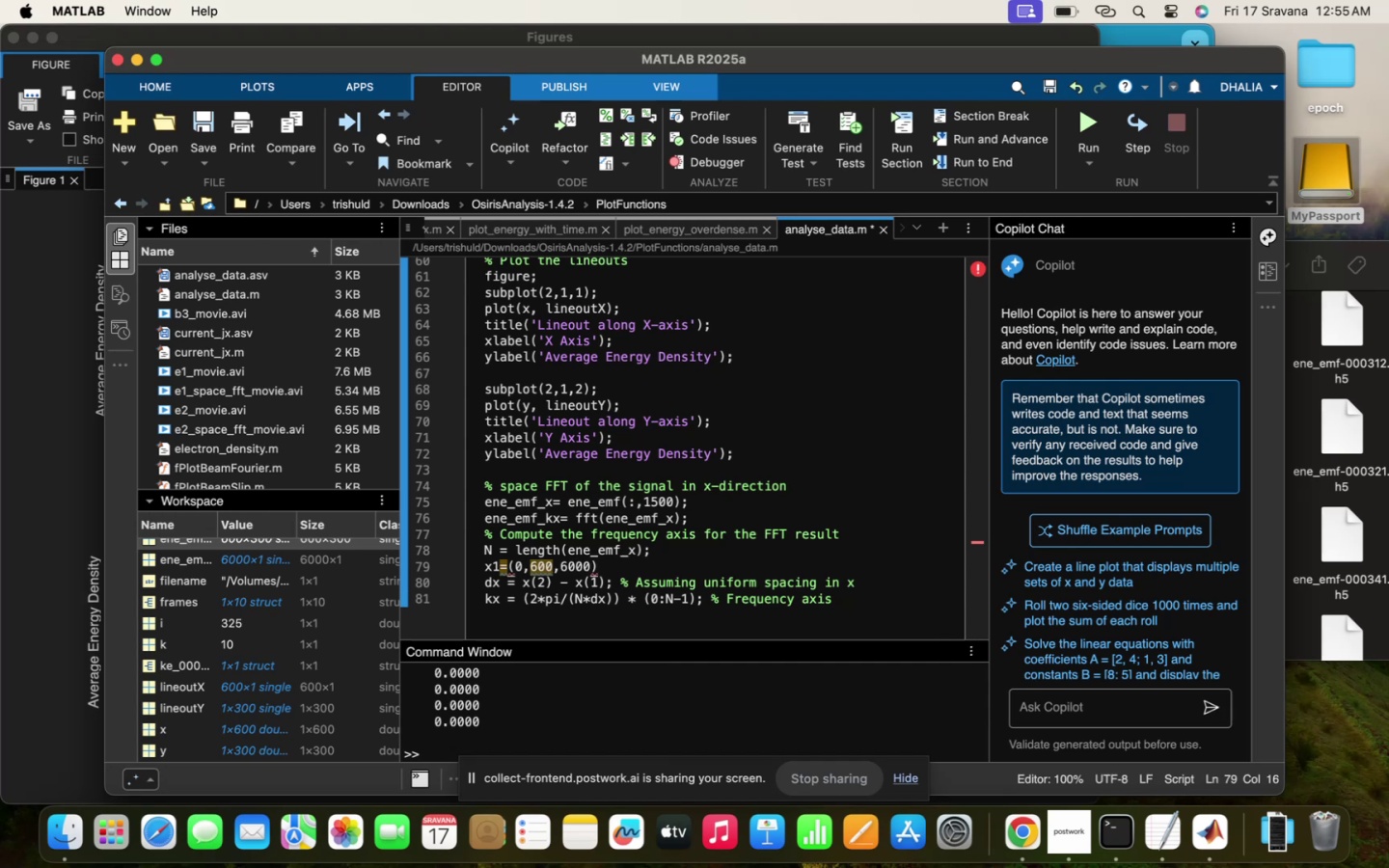 
key(Semicolon)
 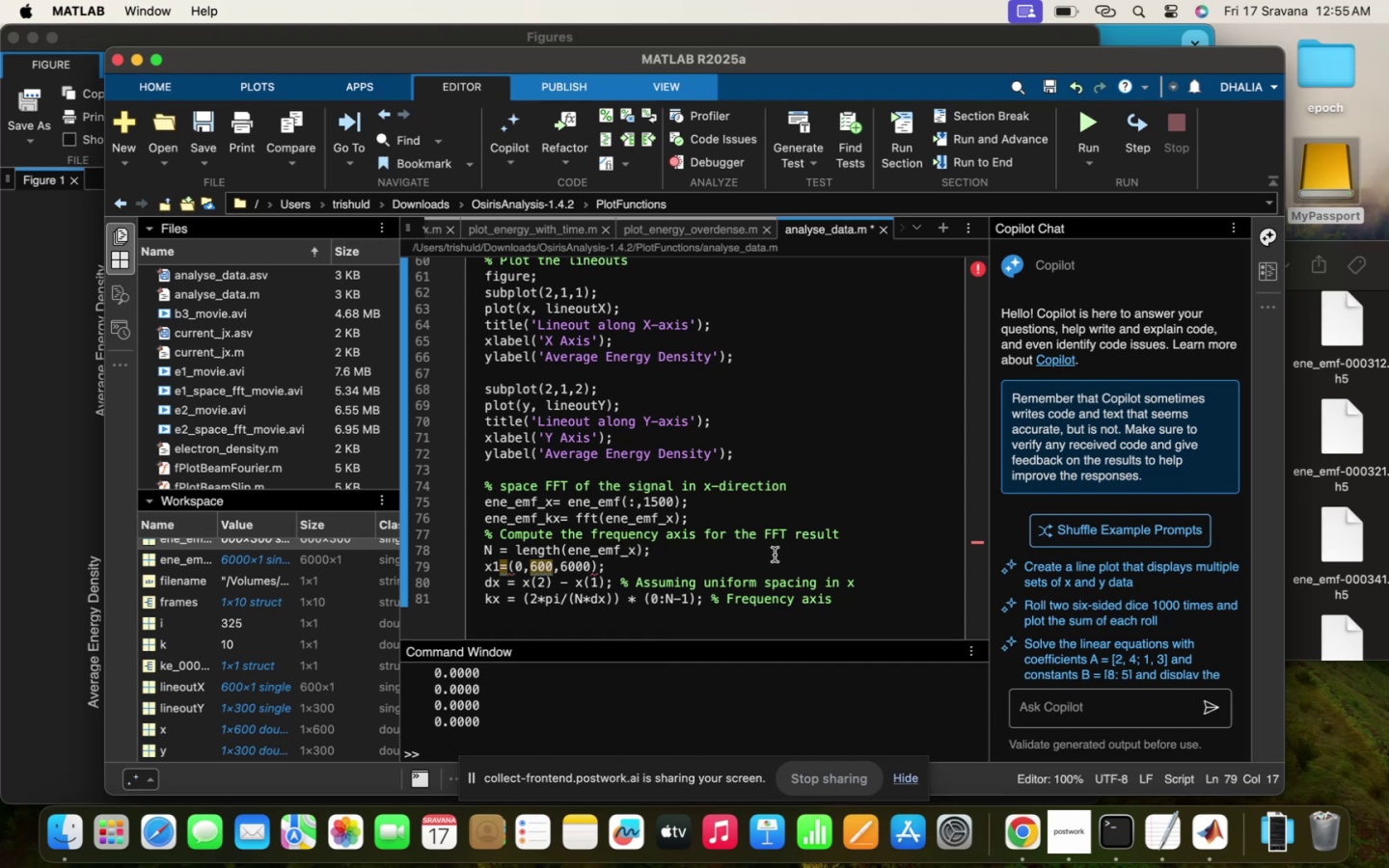 
left_click([708, 569])
 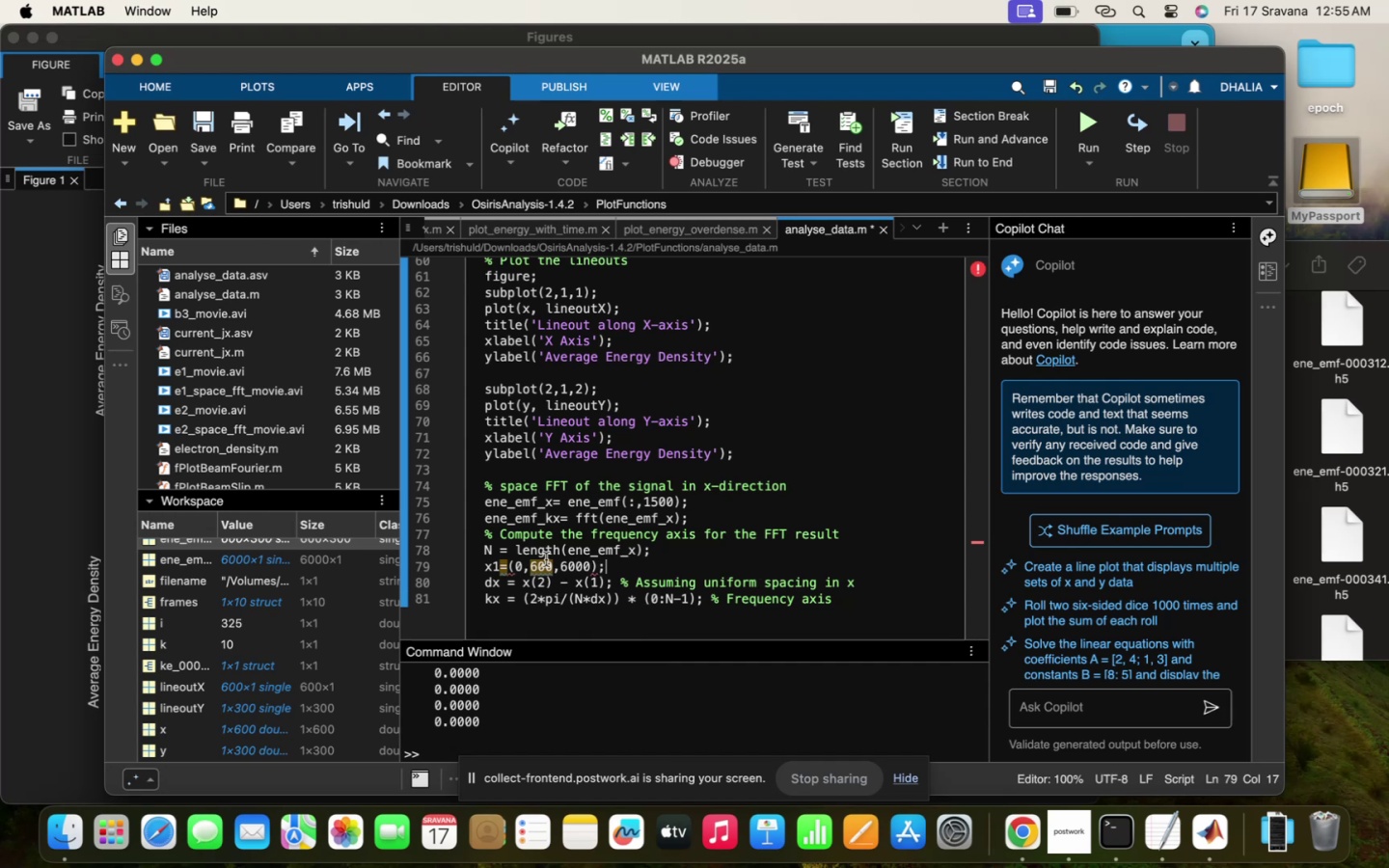 
left_click([504, 563])
 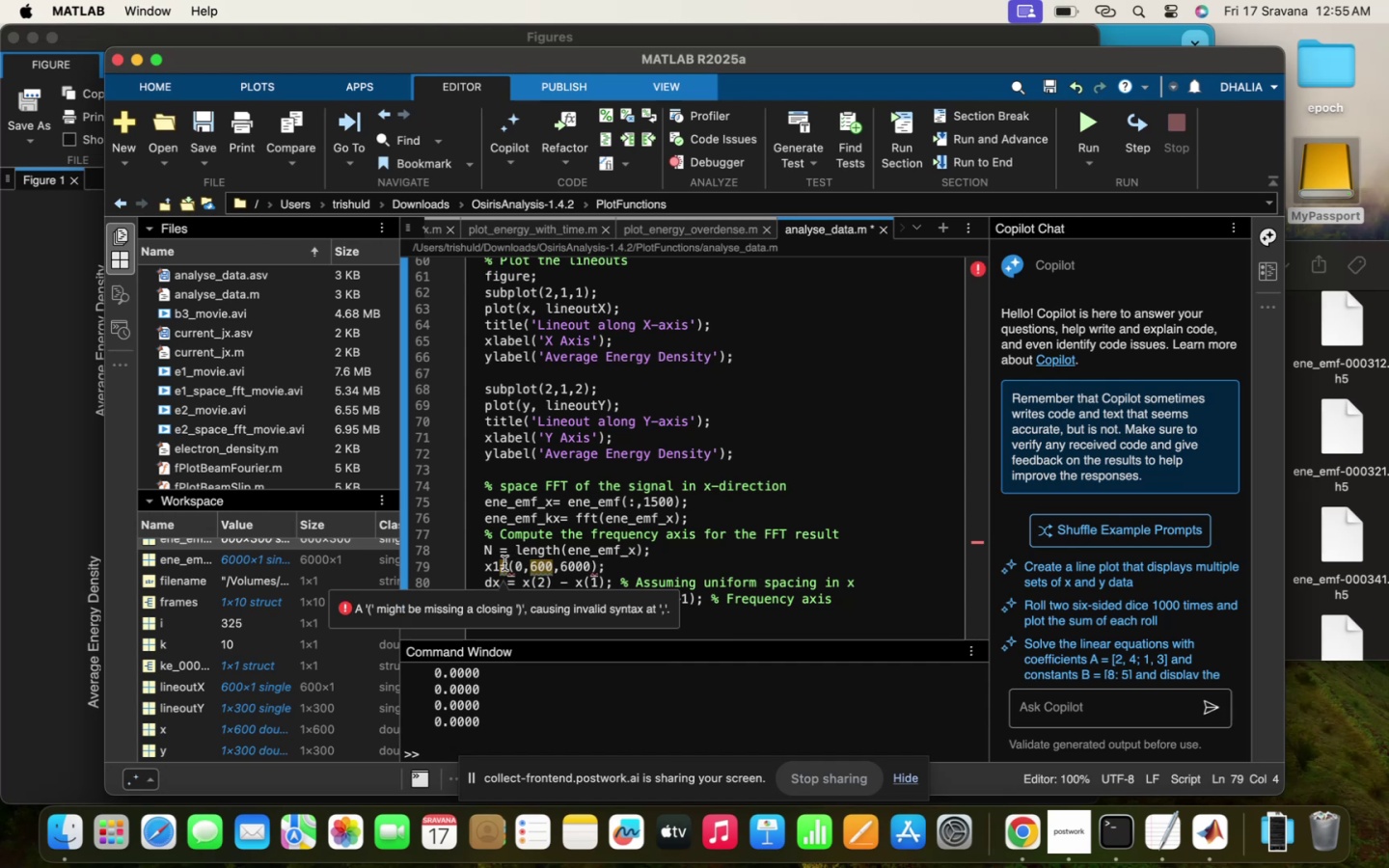 
type(linspace)
 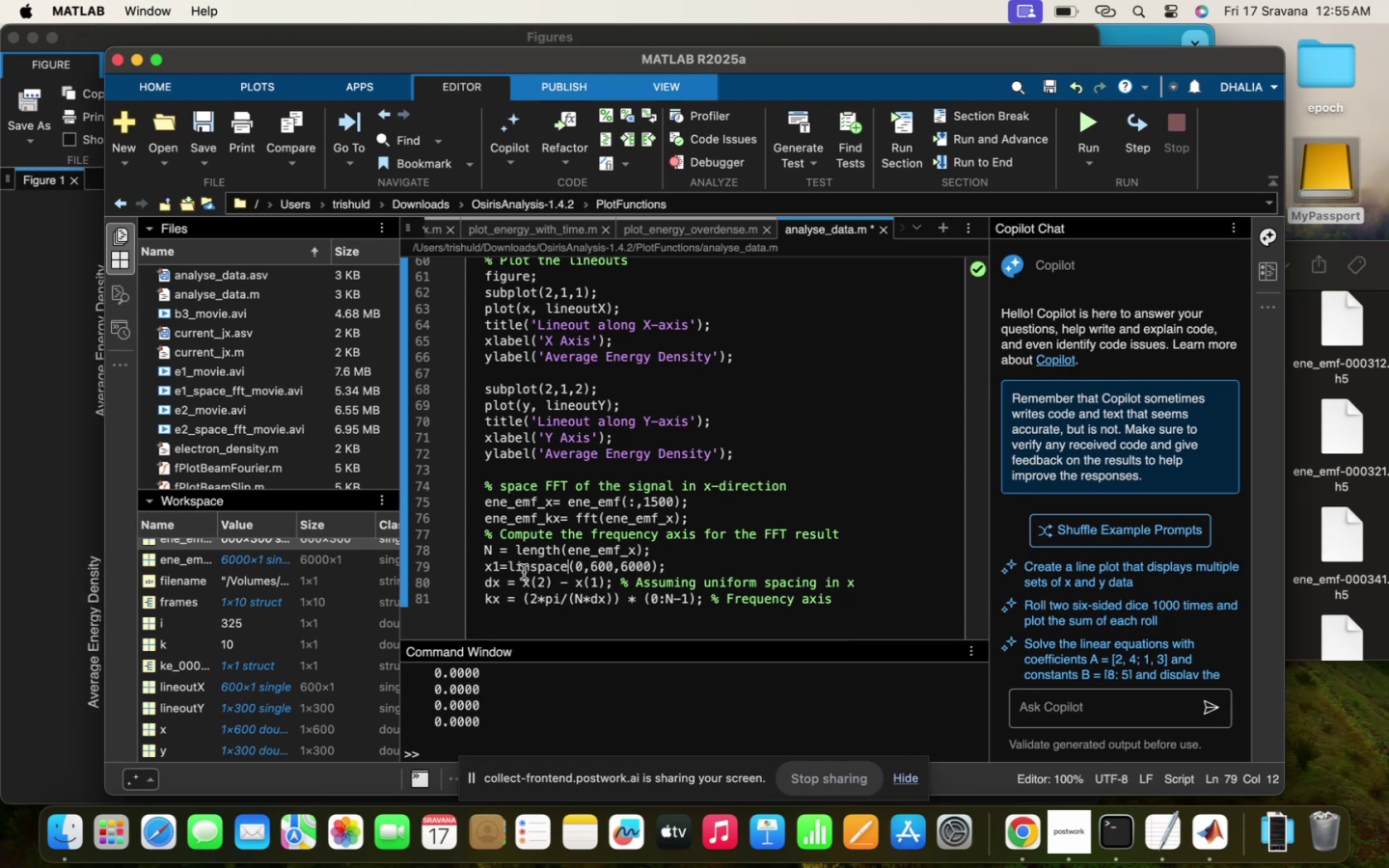 
left_click([529, 586])
 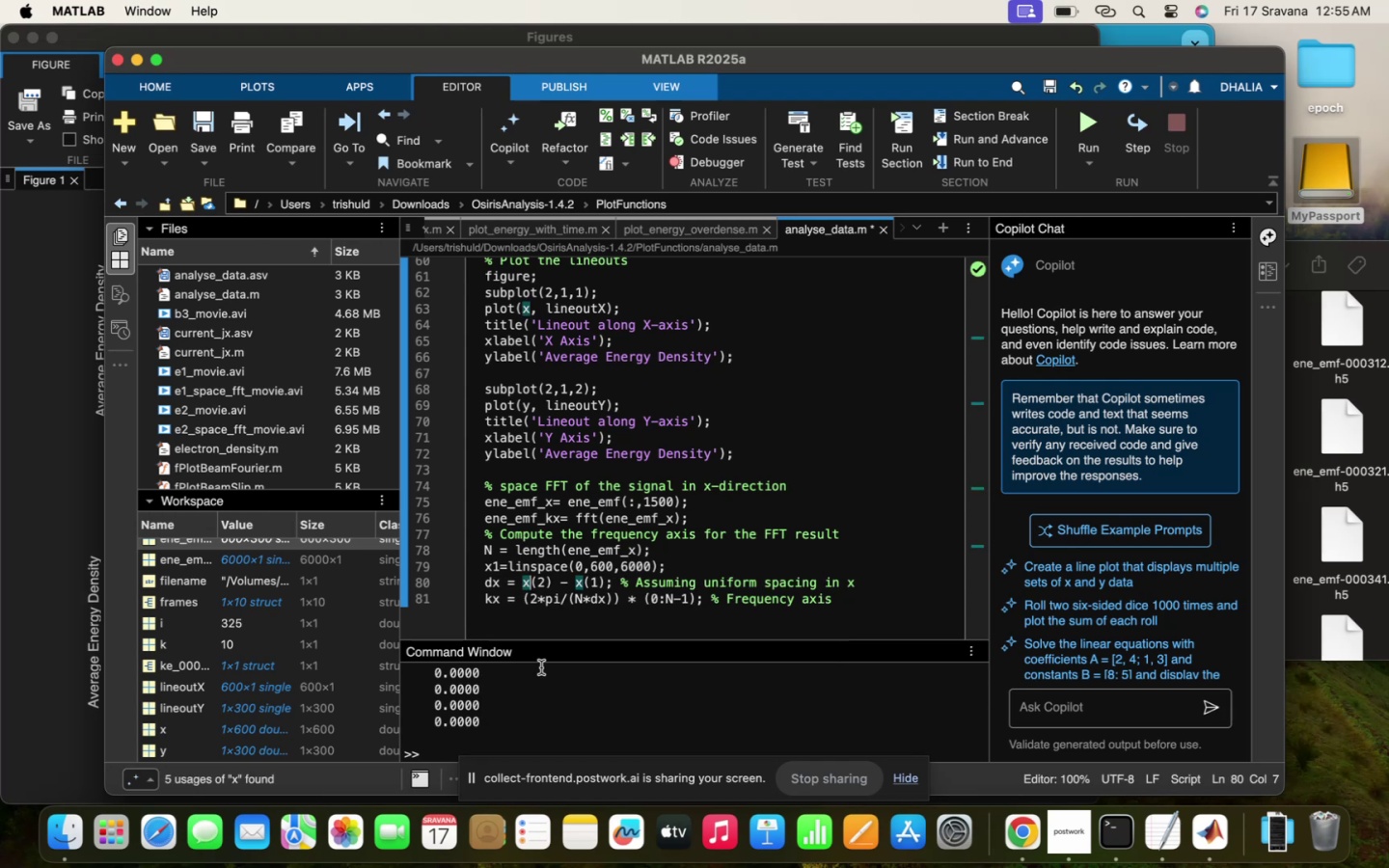 
type(11)
 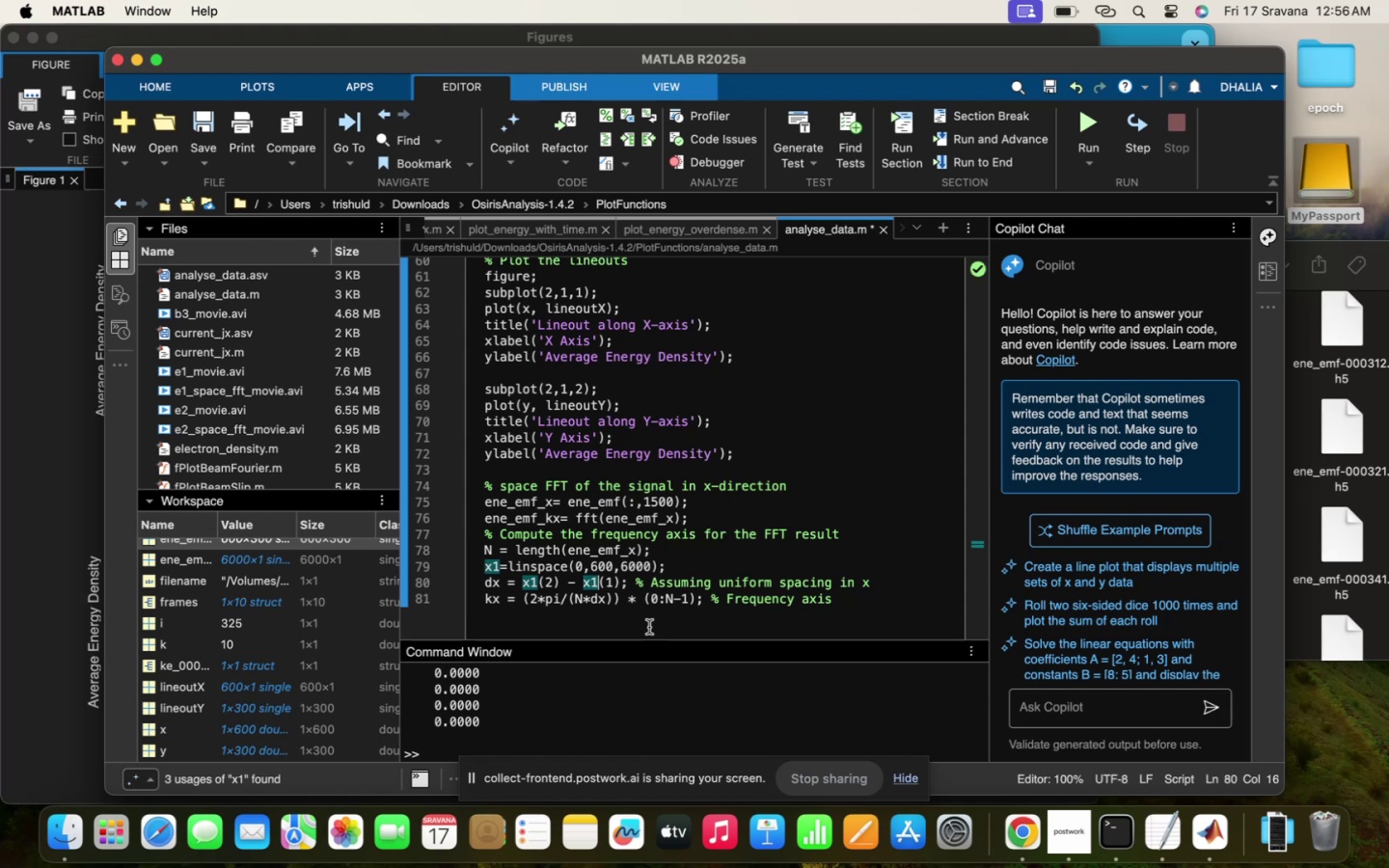 
scroll: coordinate [652, 623], scroll_direction: down, amount: 7.0
 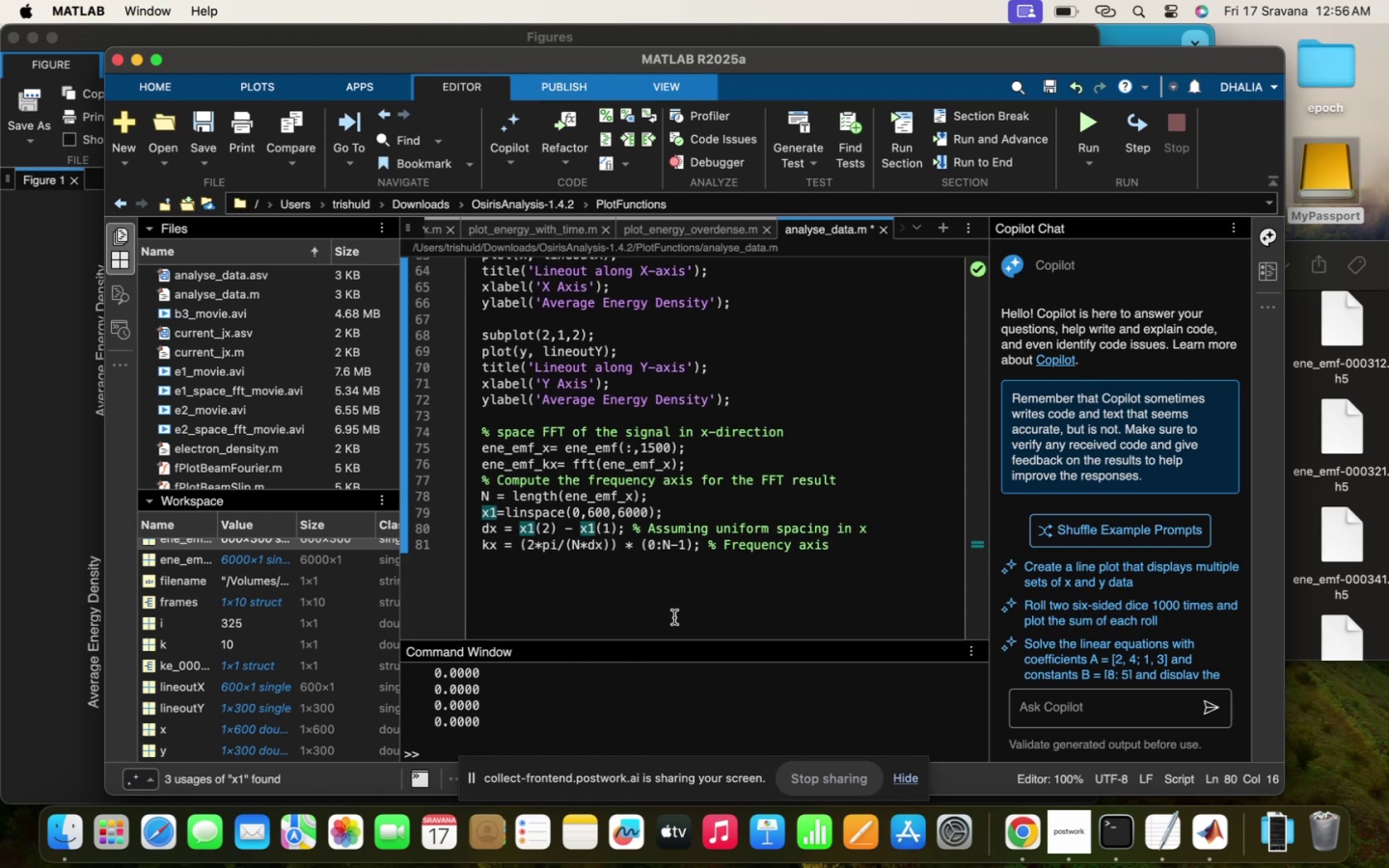 
left_click([709, 591])
 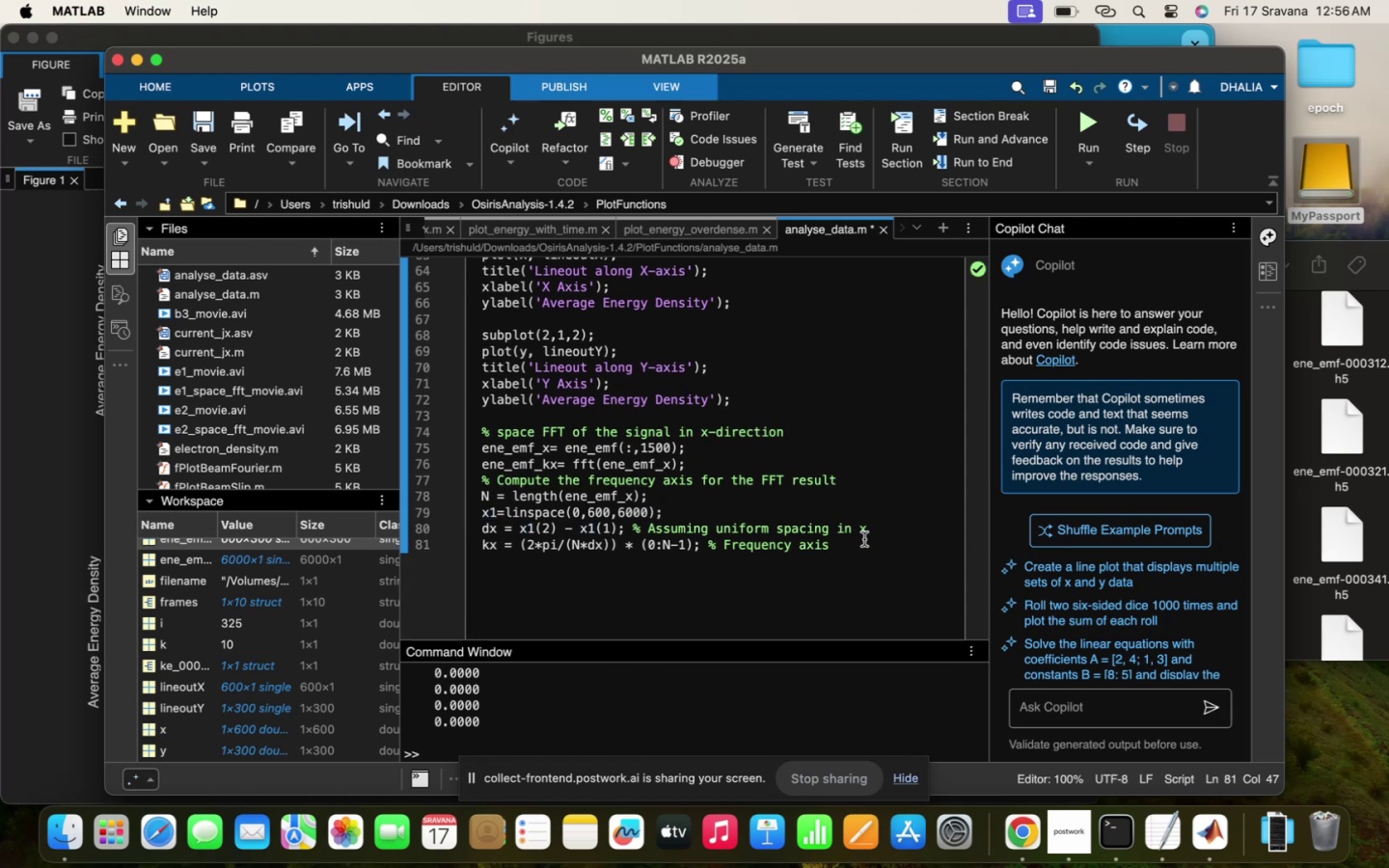 
left_click([864, 539])
 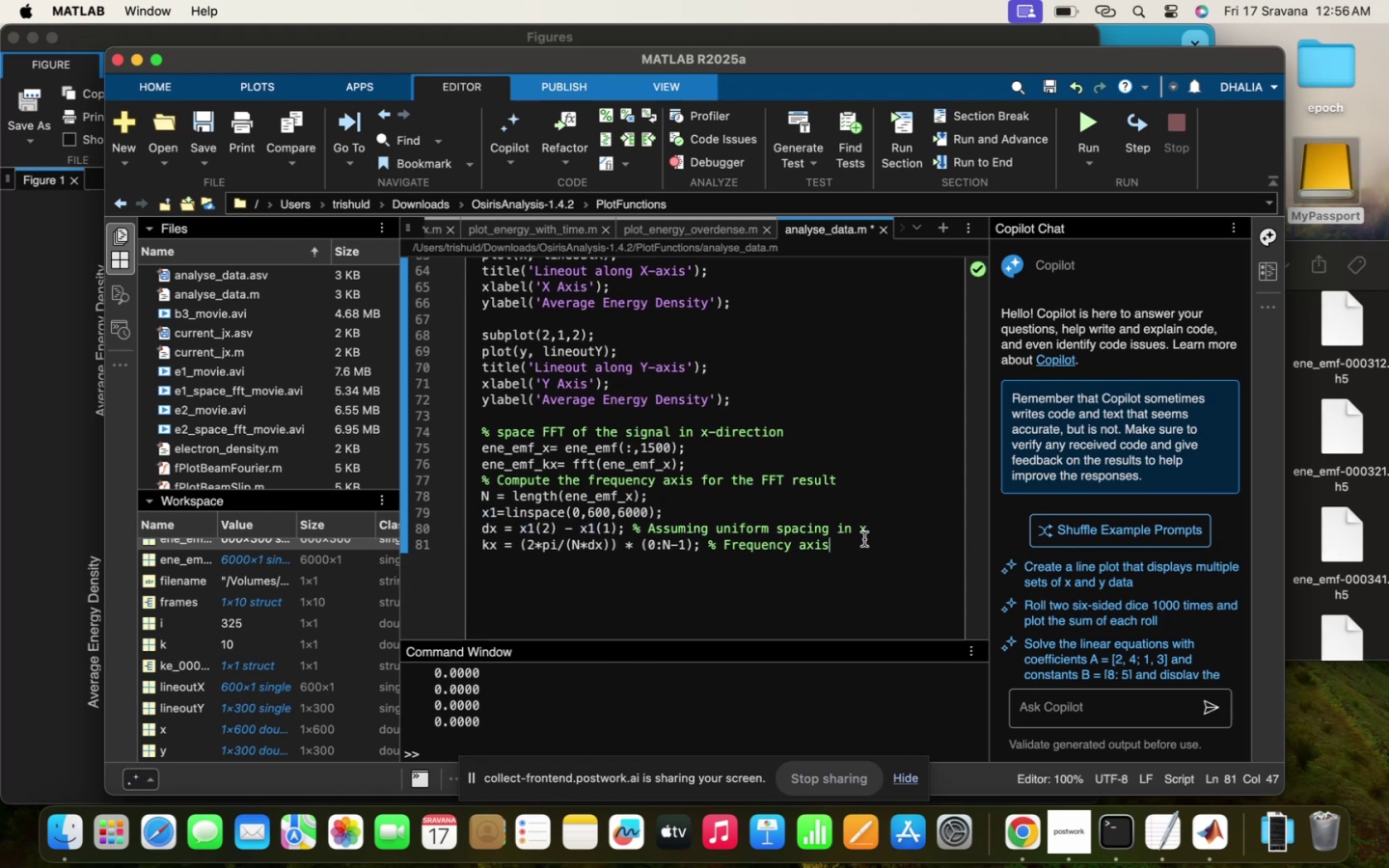 
key(Enter)
 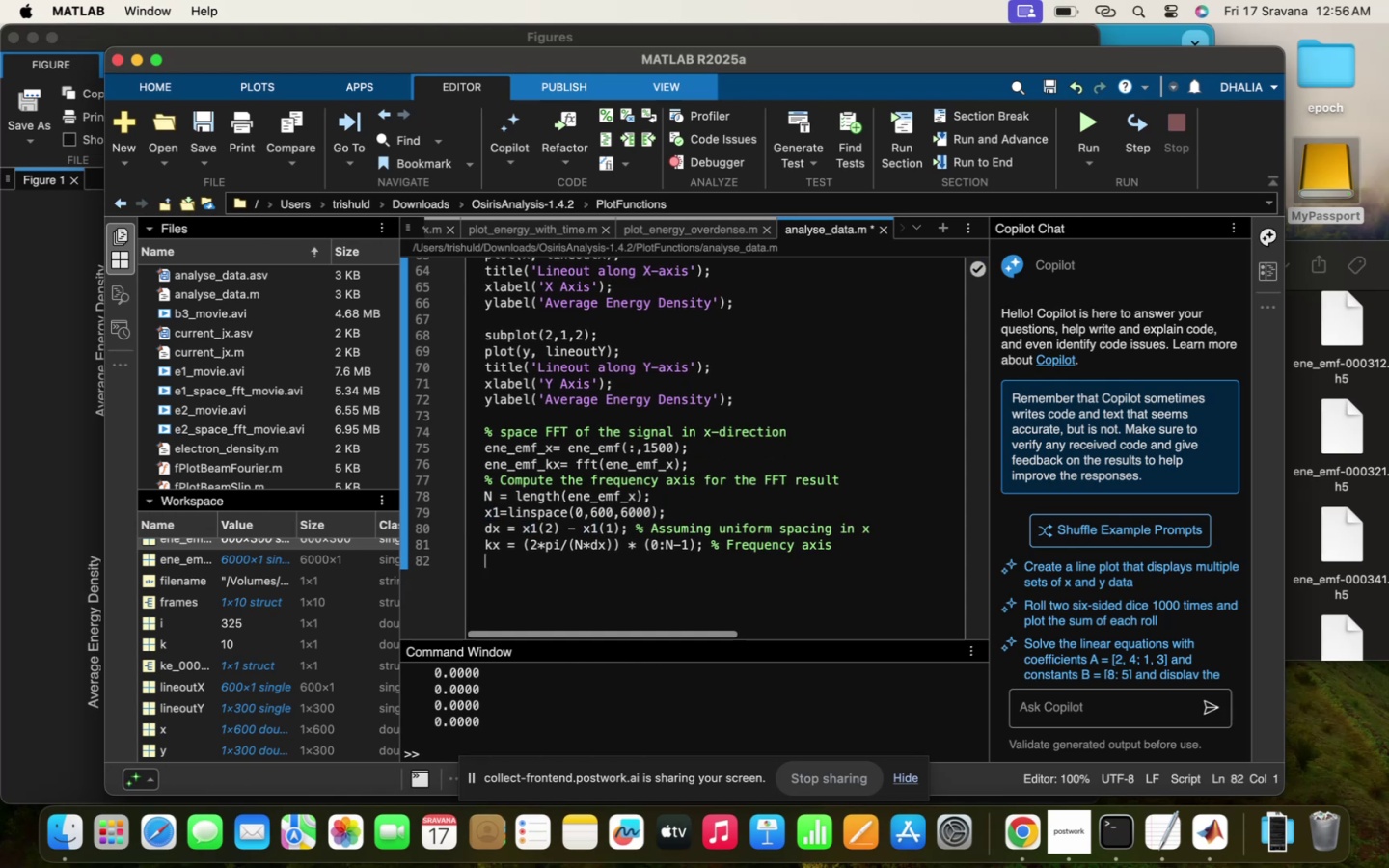 
key(Enter)
 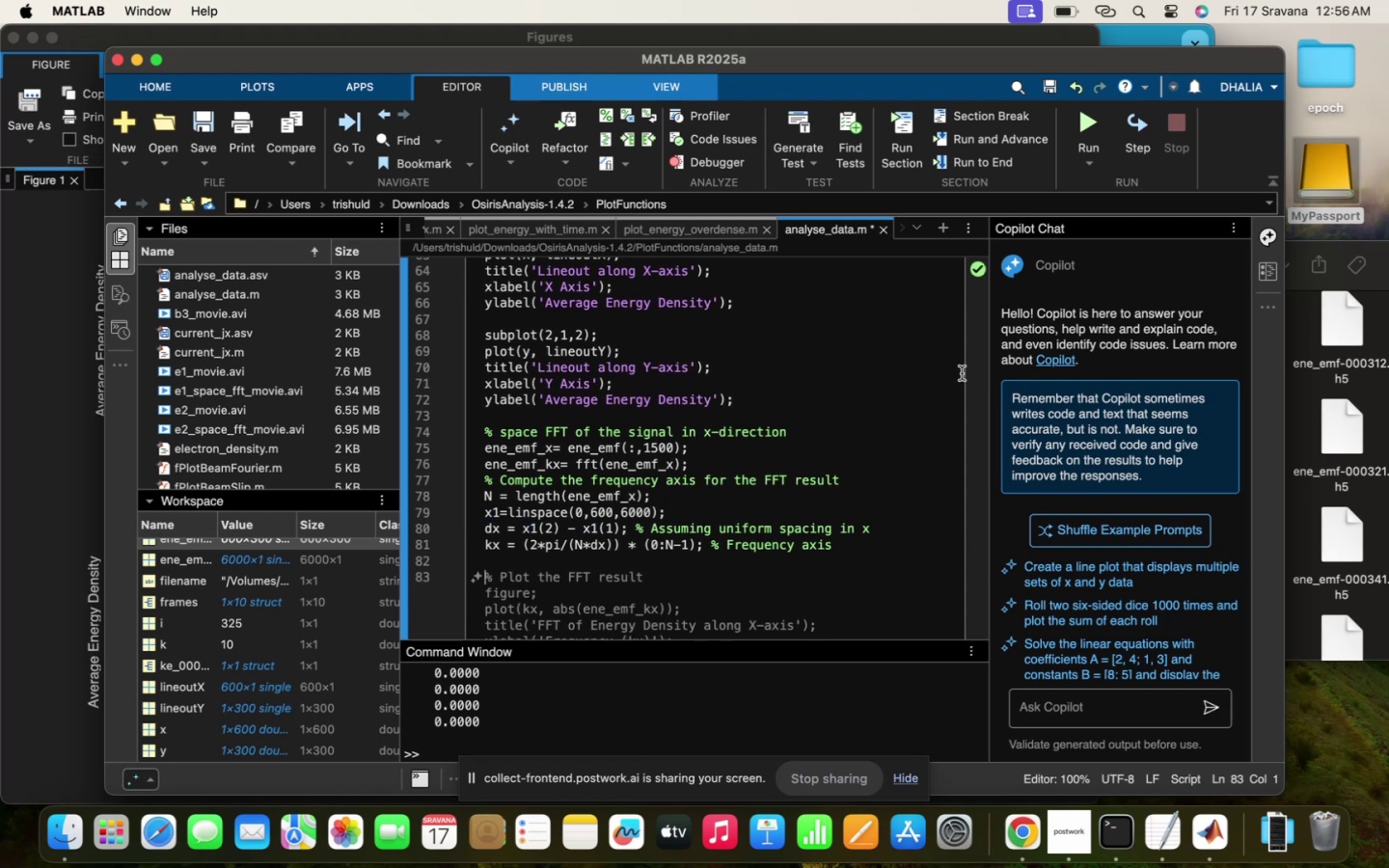 
scroll: coordinate [833, 541], scroll_direction: down, amount: 8.0
 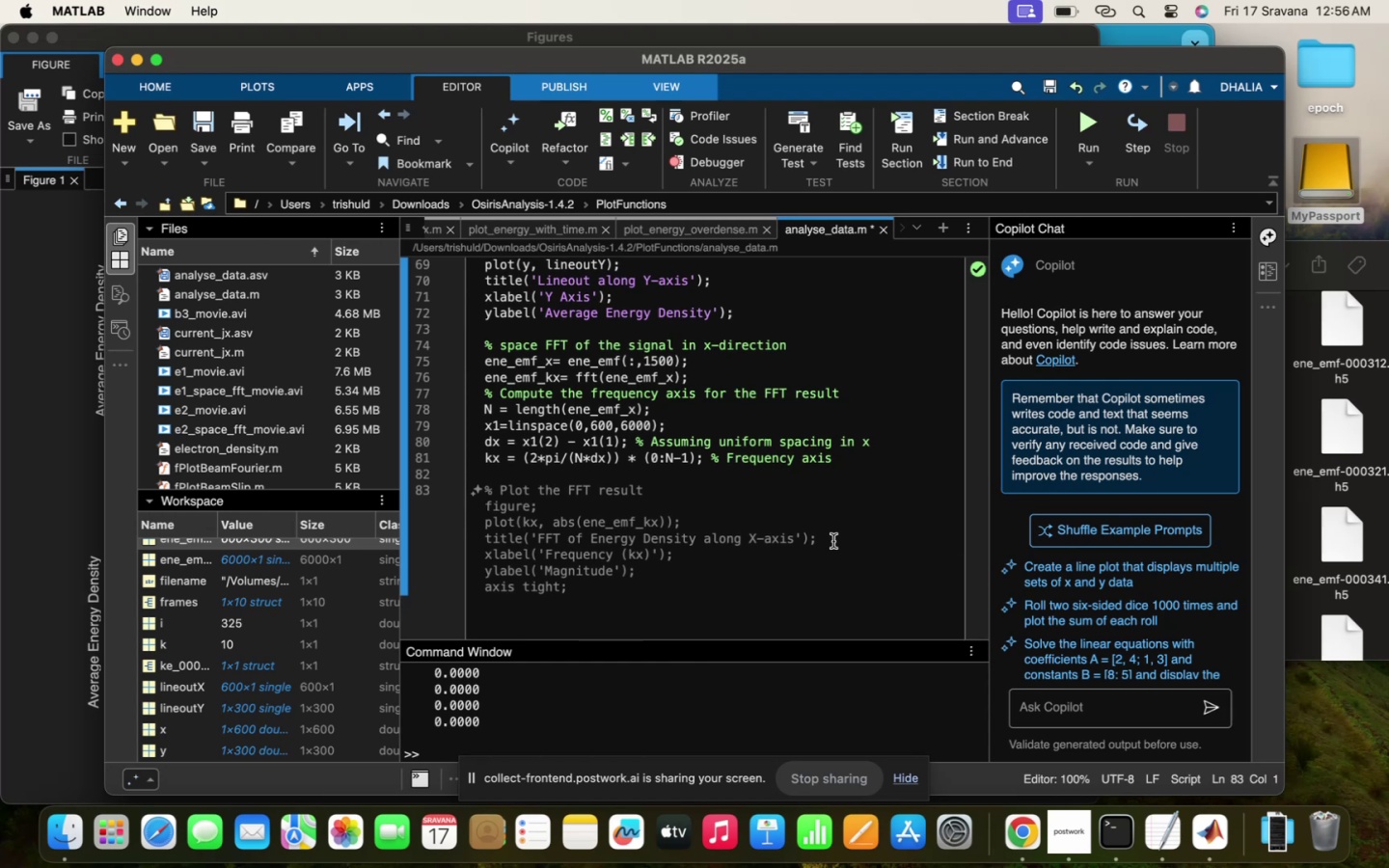 
key(Tab)
type( (3)
 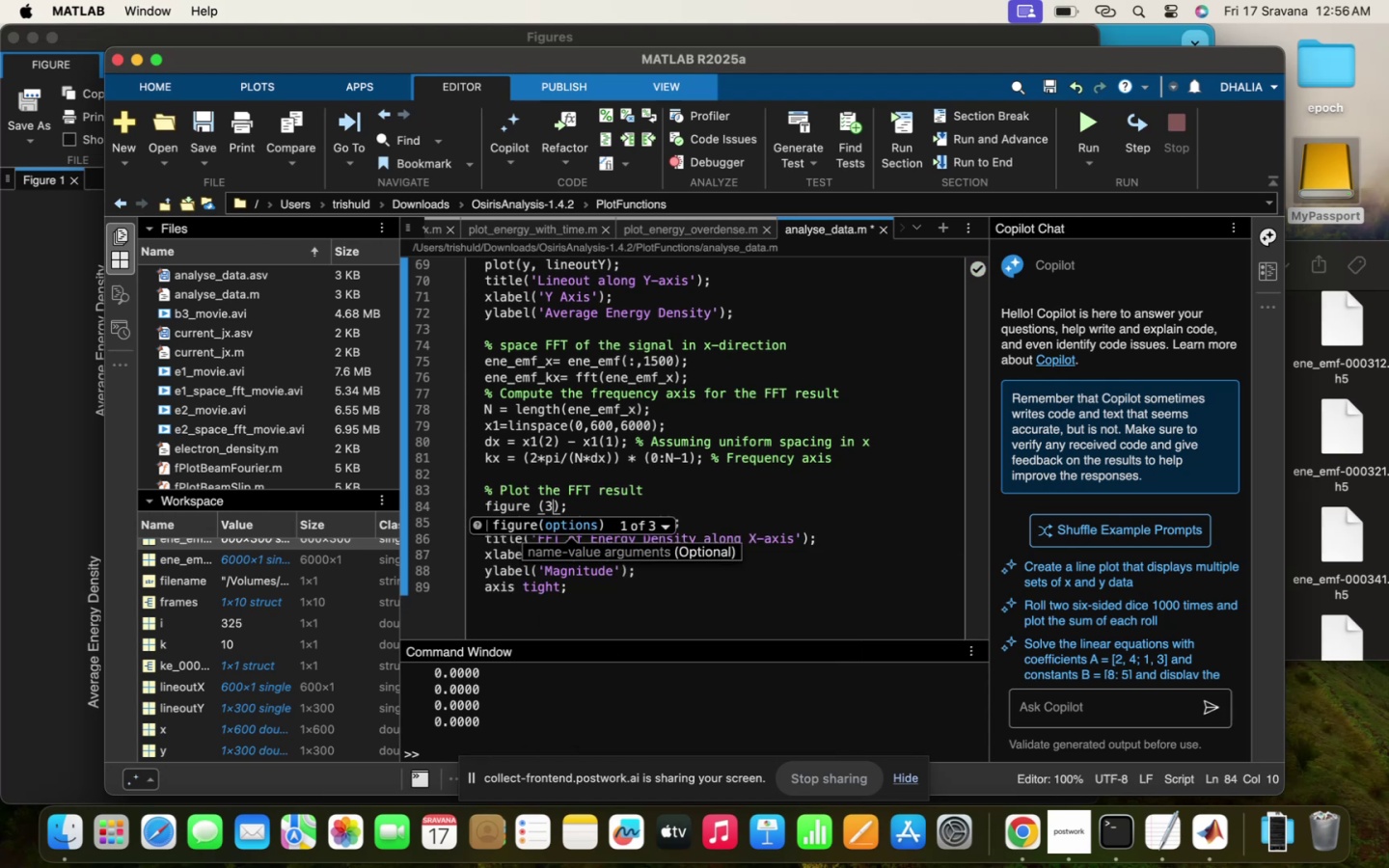 
left_click([582, 459])
 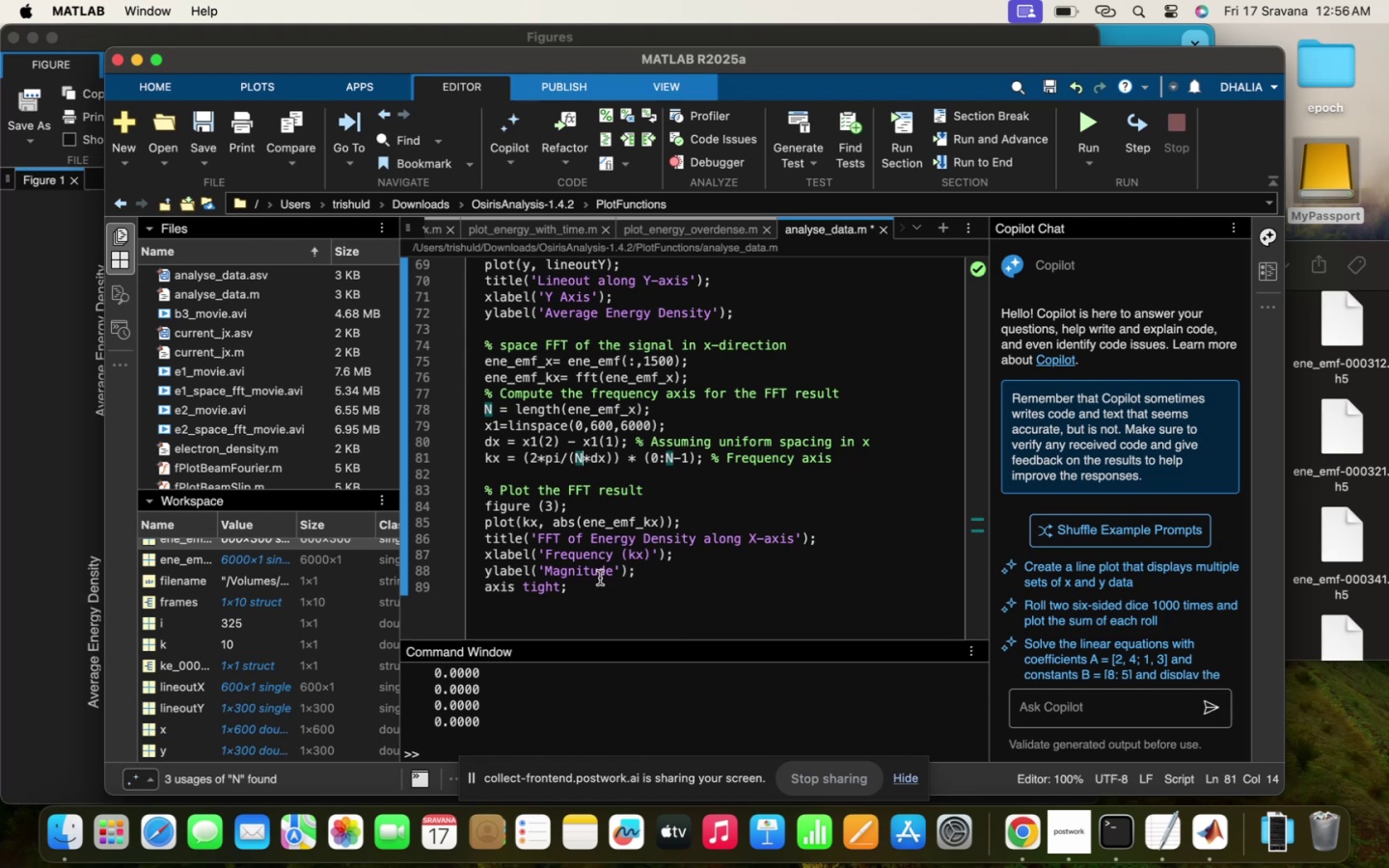 
scroll: coordinate [600, 578], scroll_direction: down, amount: 8.0
 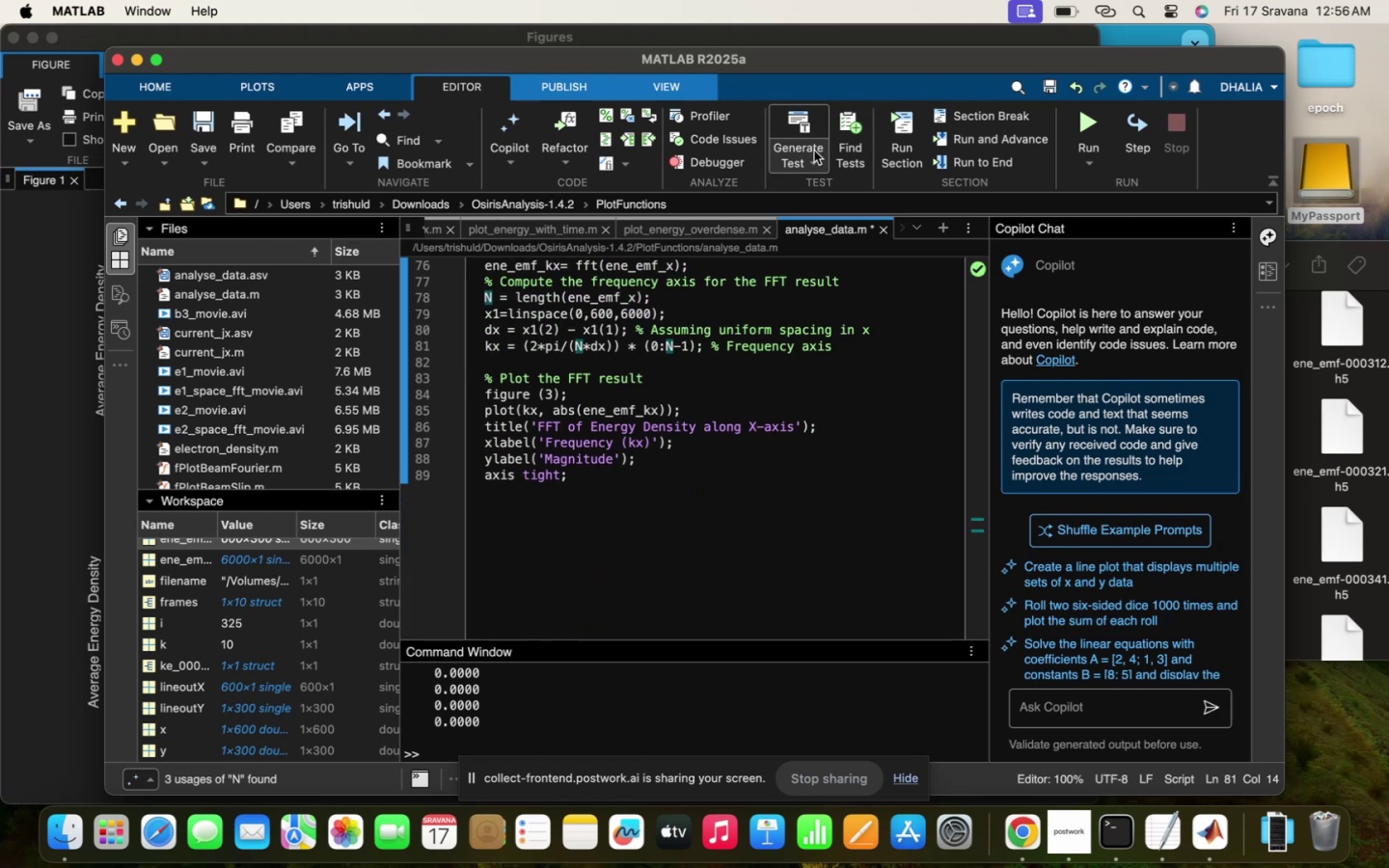 
left_click([896, 148])
 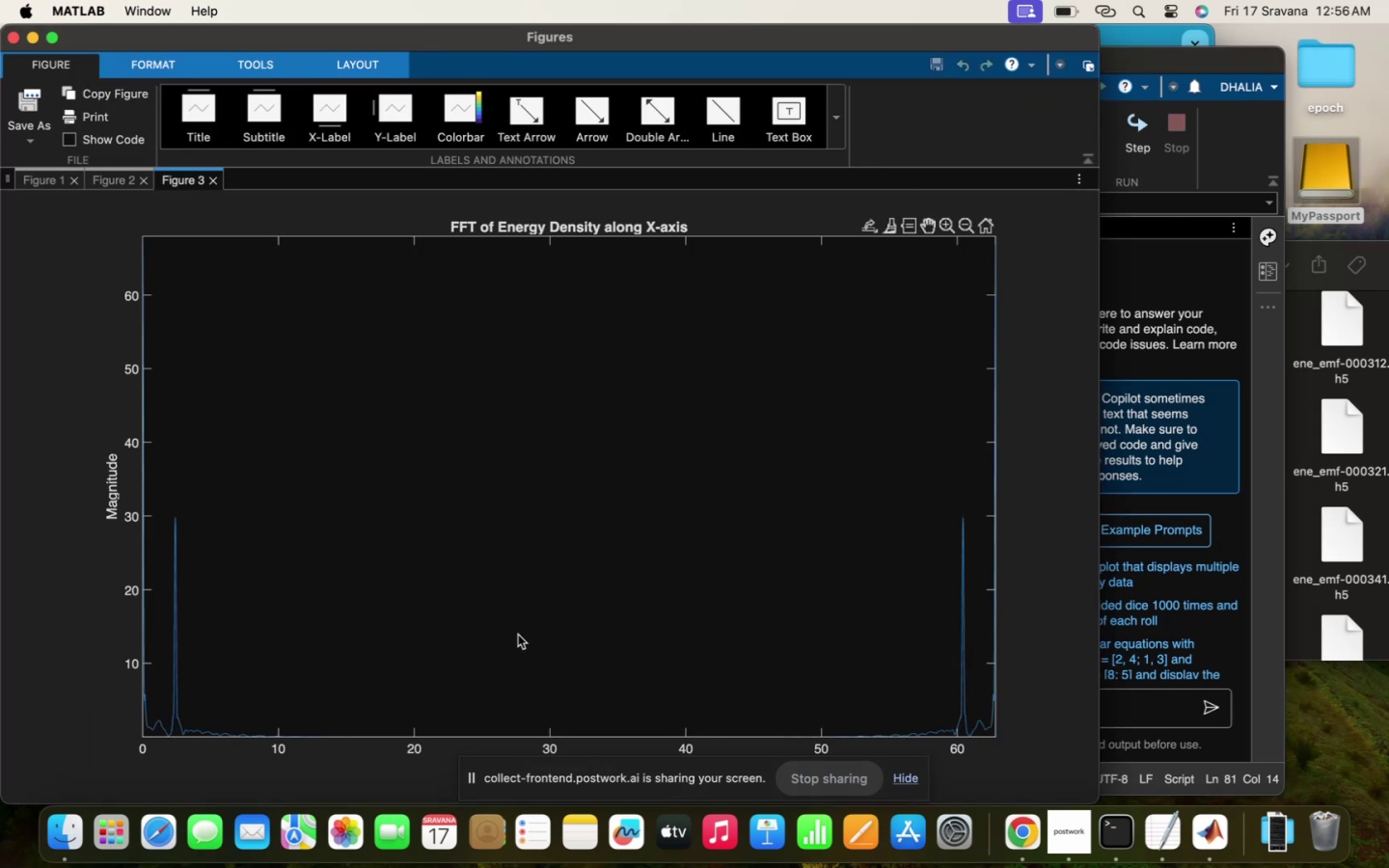 
left_click_drag(start_coordinate=[344, 659], to_coordinate=[437, 662])
 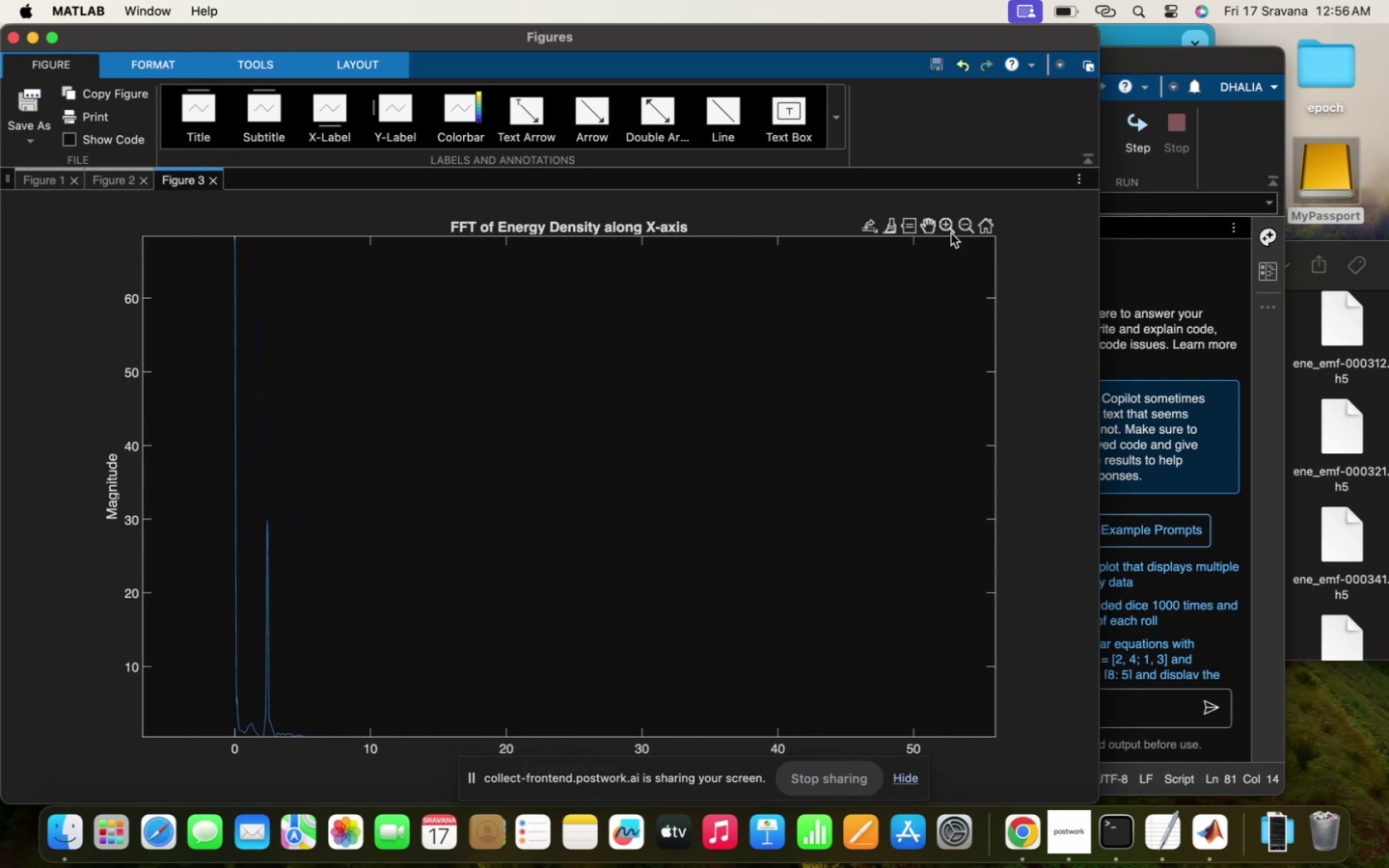 
left_click([949, 229])
 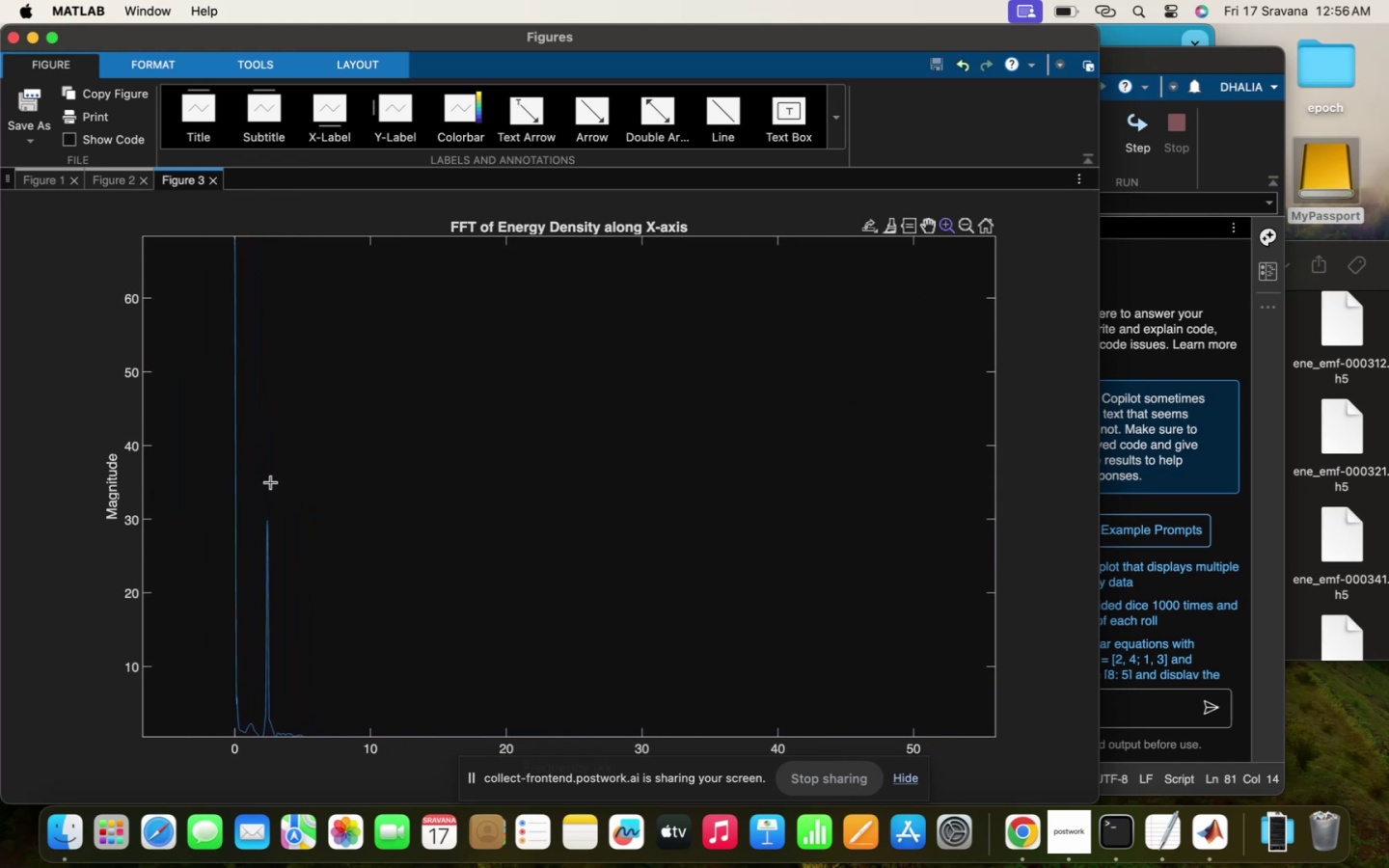 
left_click_drag(start_coordinate=[262, 481], to_coordinate=[334, 733])
 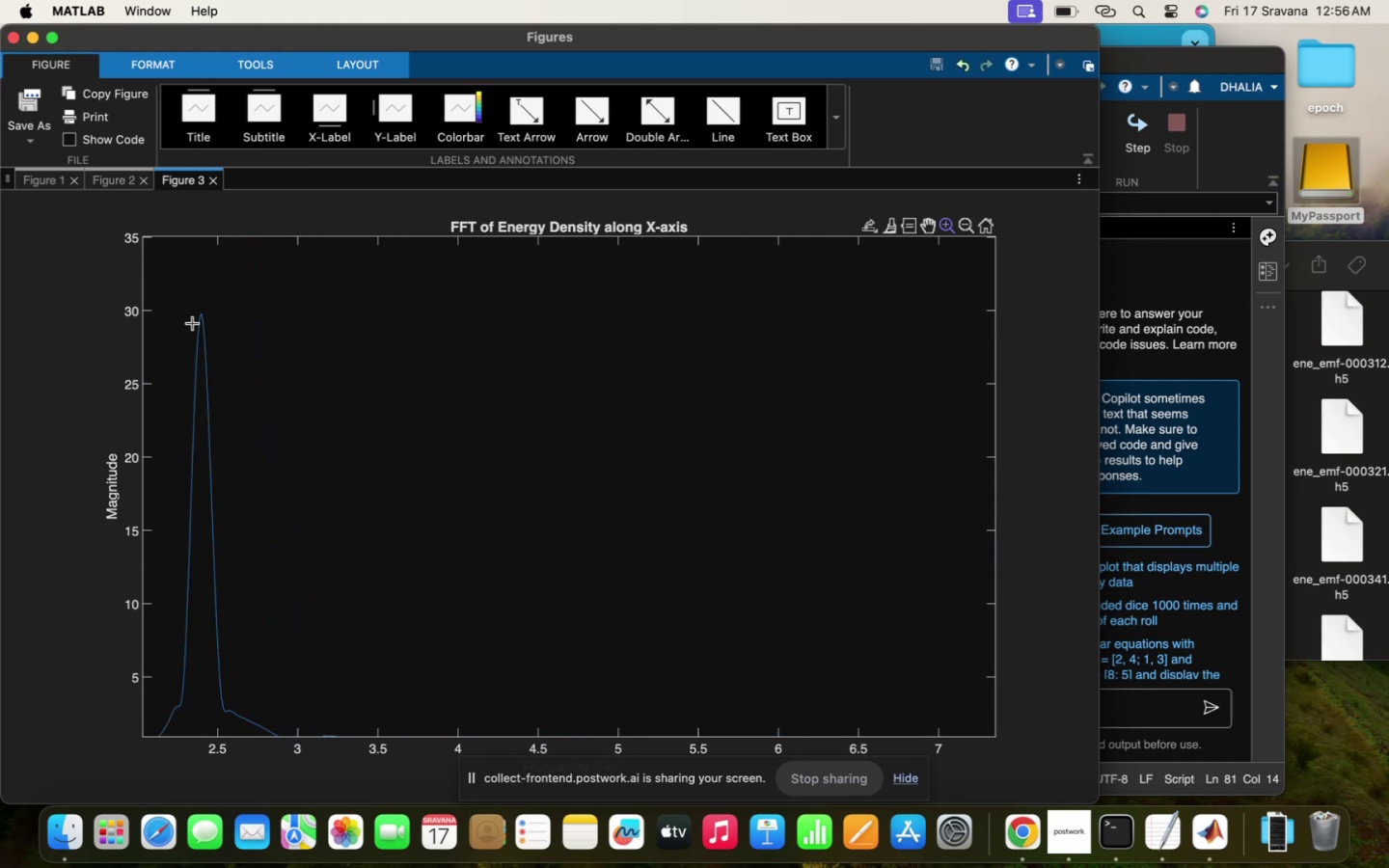 
double_click([175, 299])
 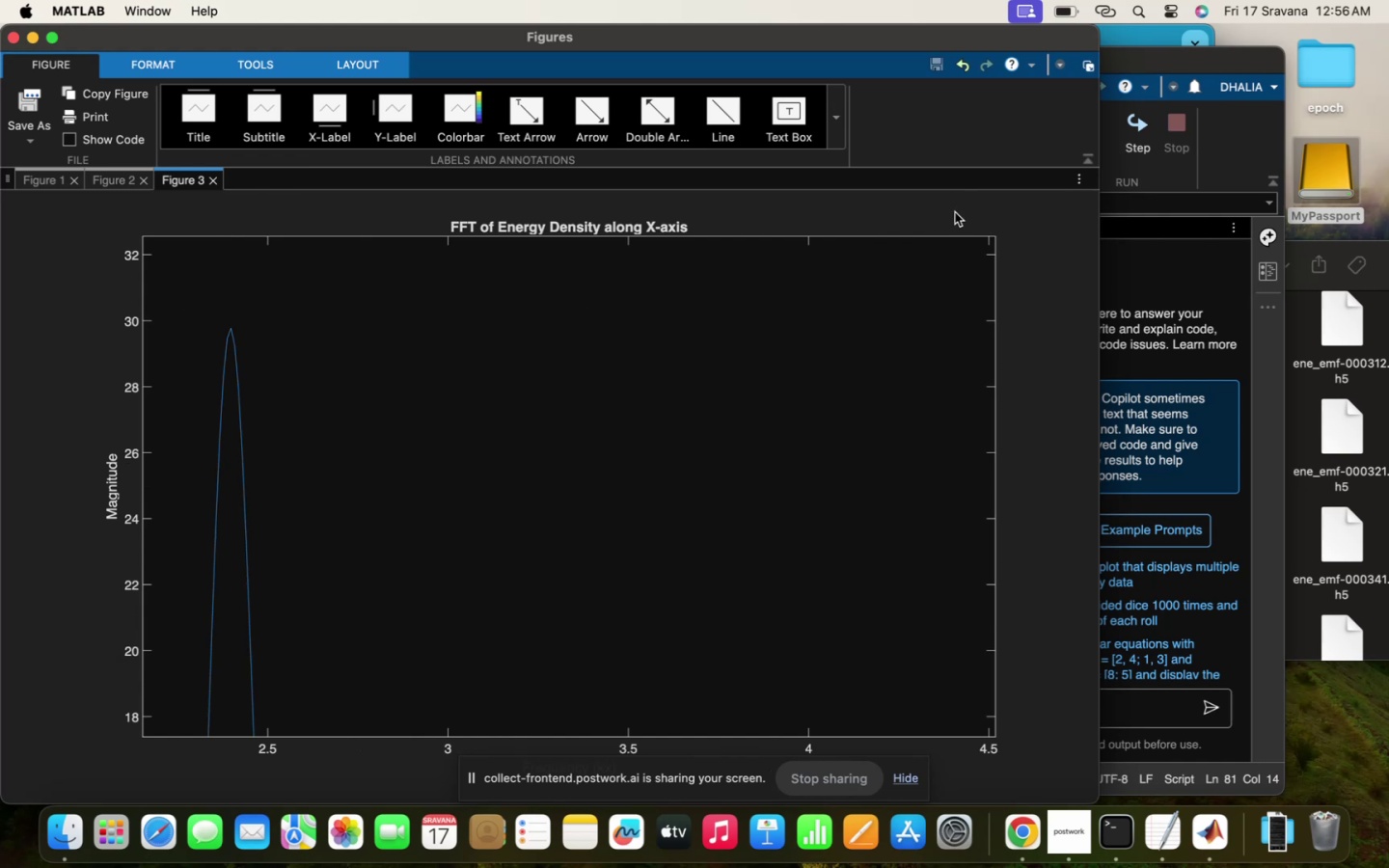 
left_click([950, 229])
 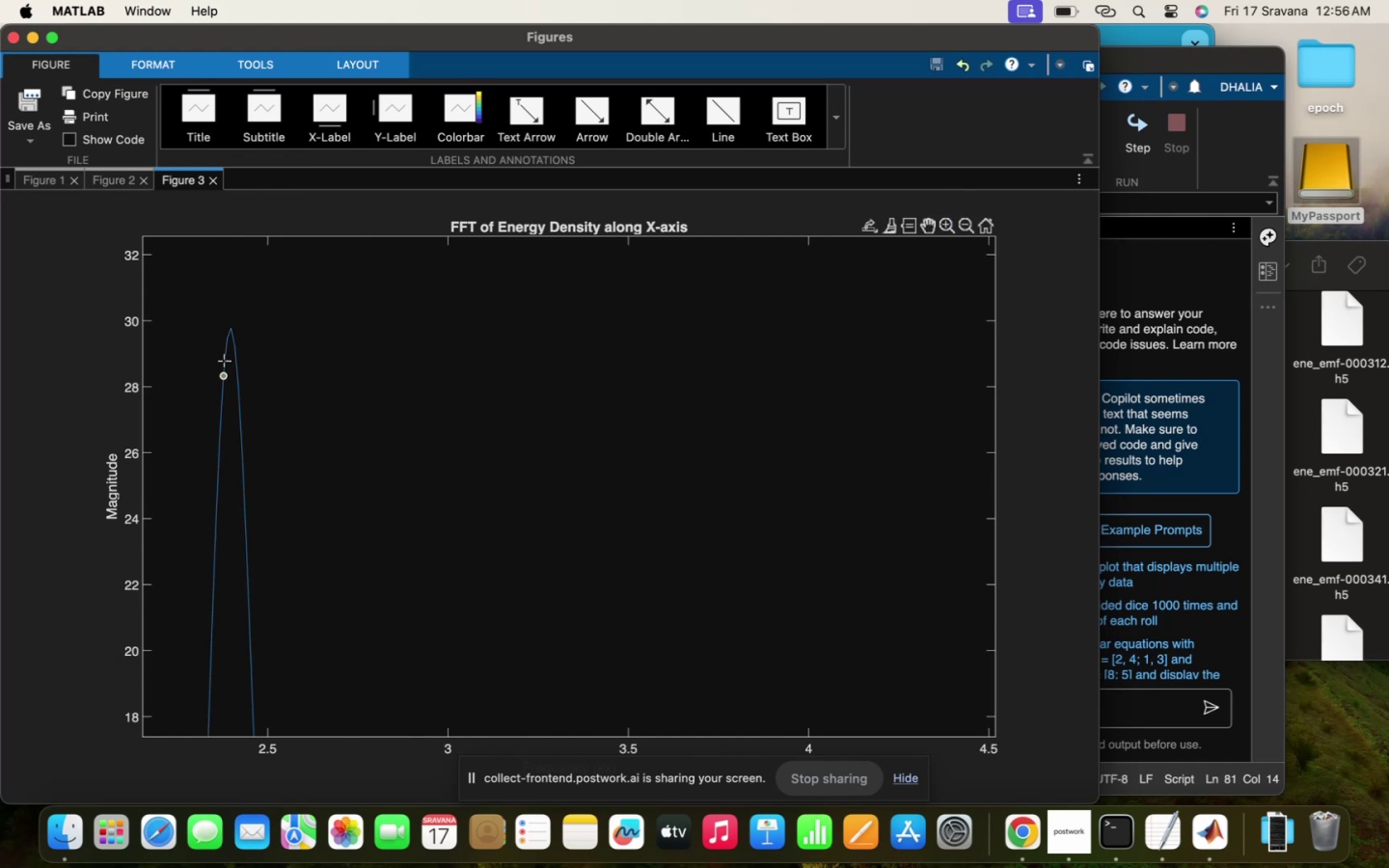 
mouse_move([220, 354])
 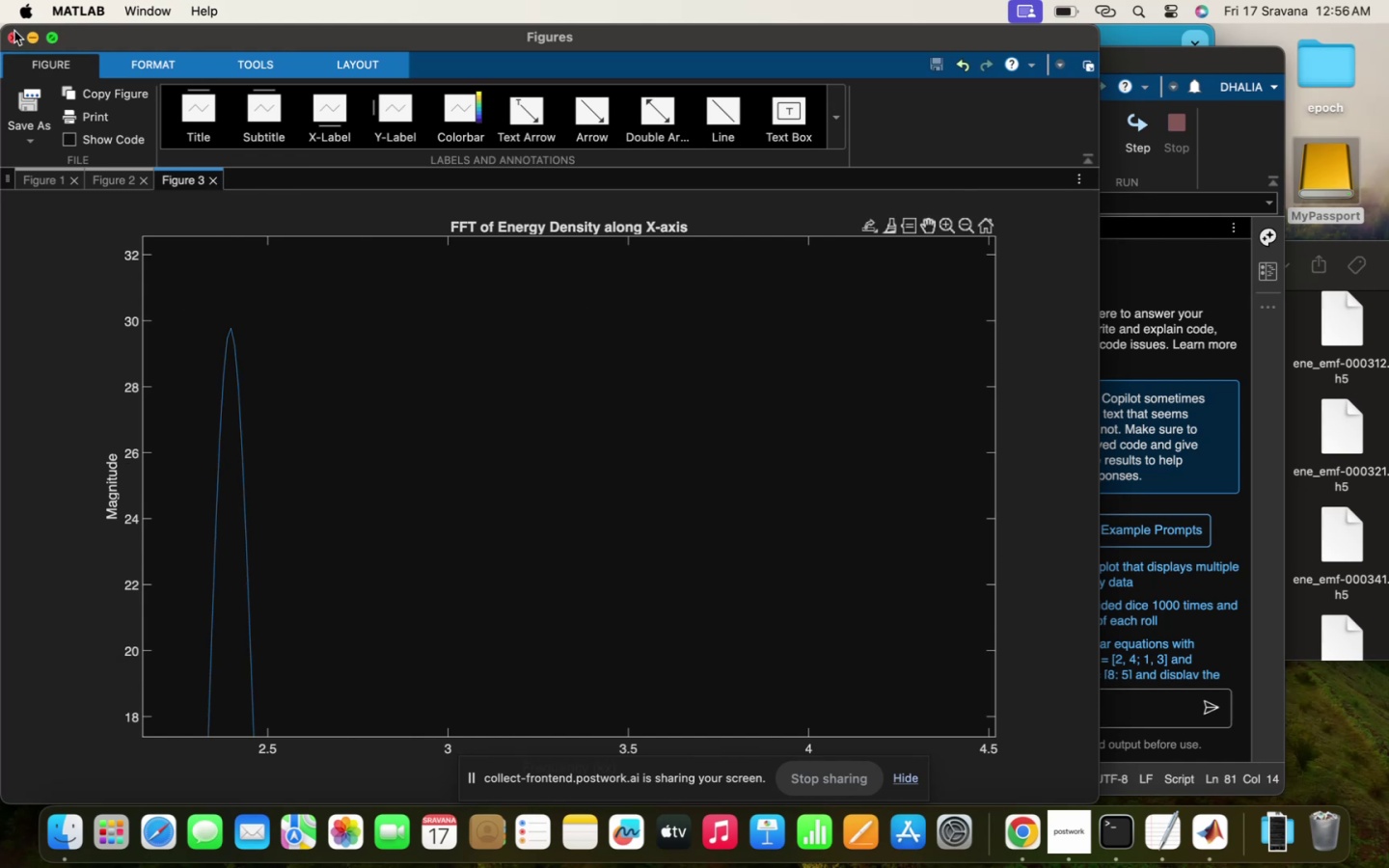 
left_click([14, 35])
 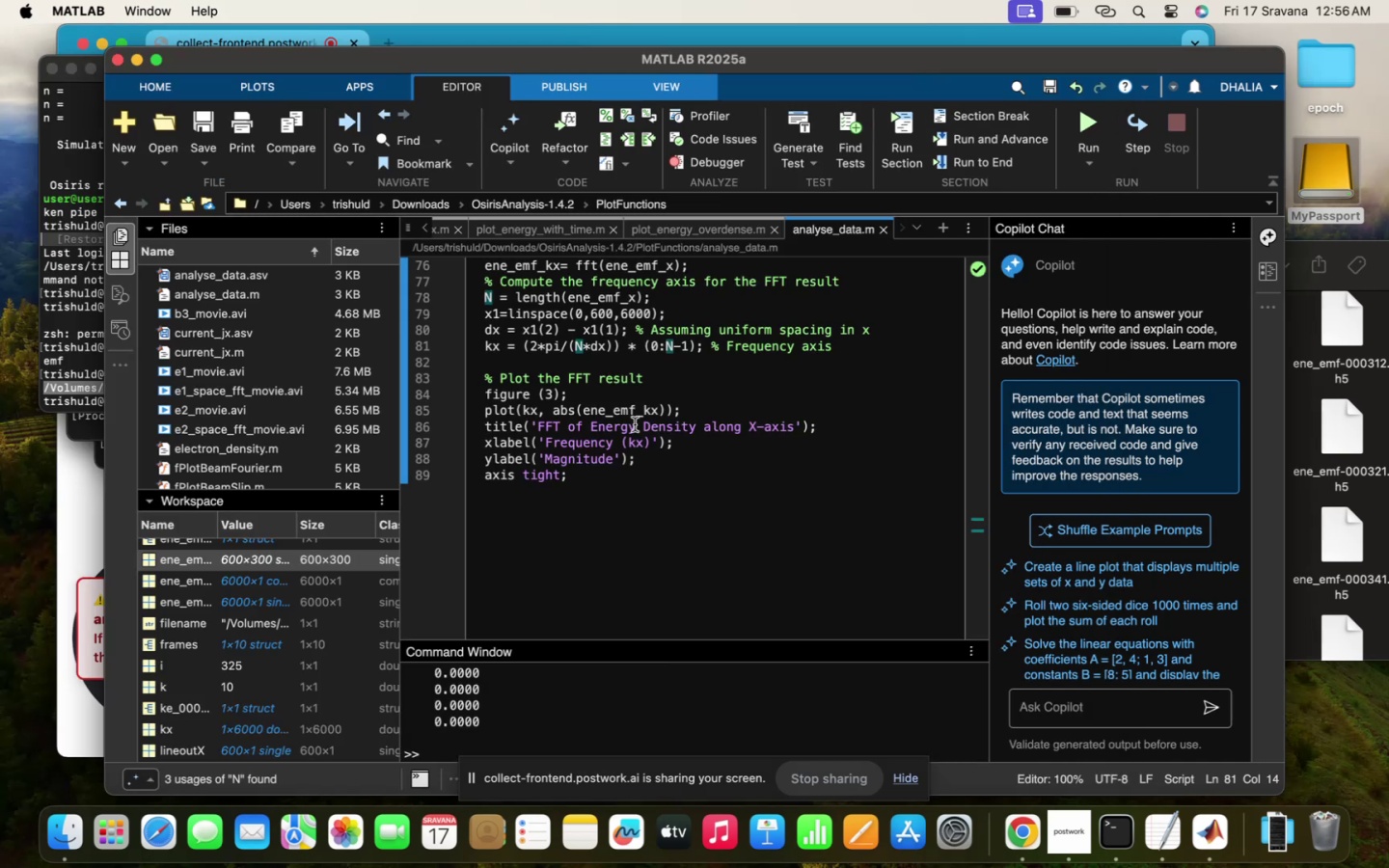 
scroll: coordinate [602, 407], scroll_direction: up, amount: 8.0
 